 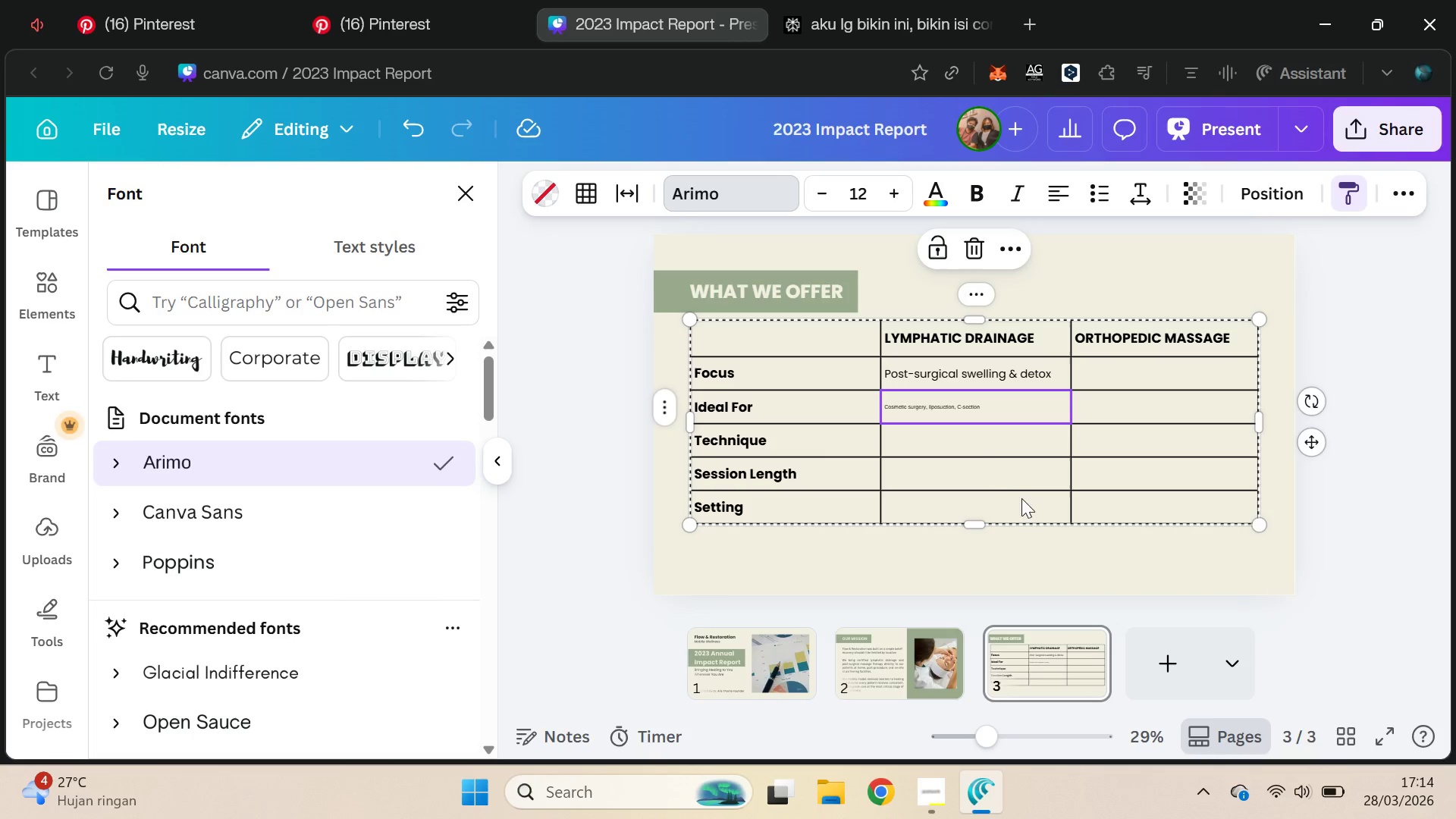 
key(Control+V)
 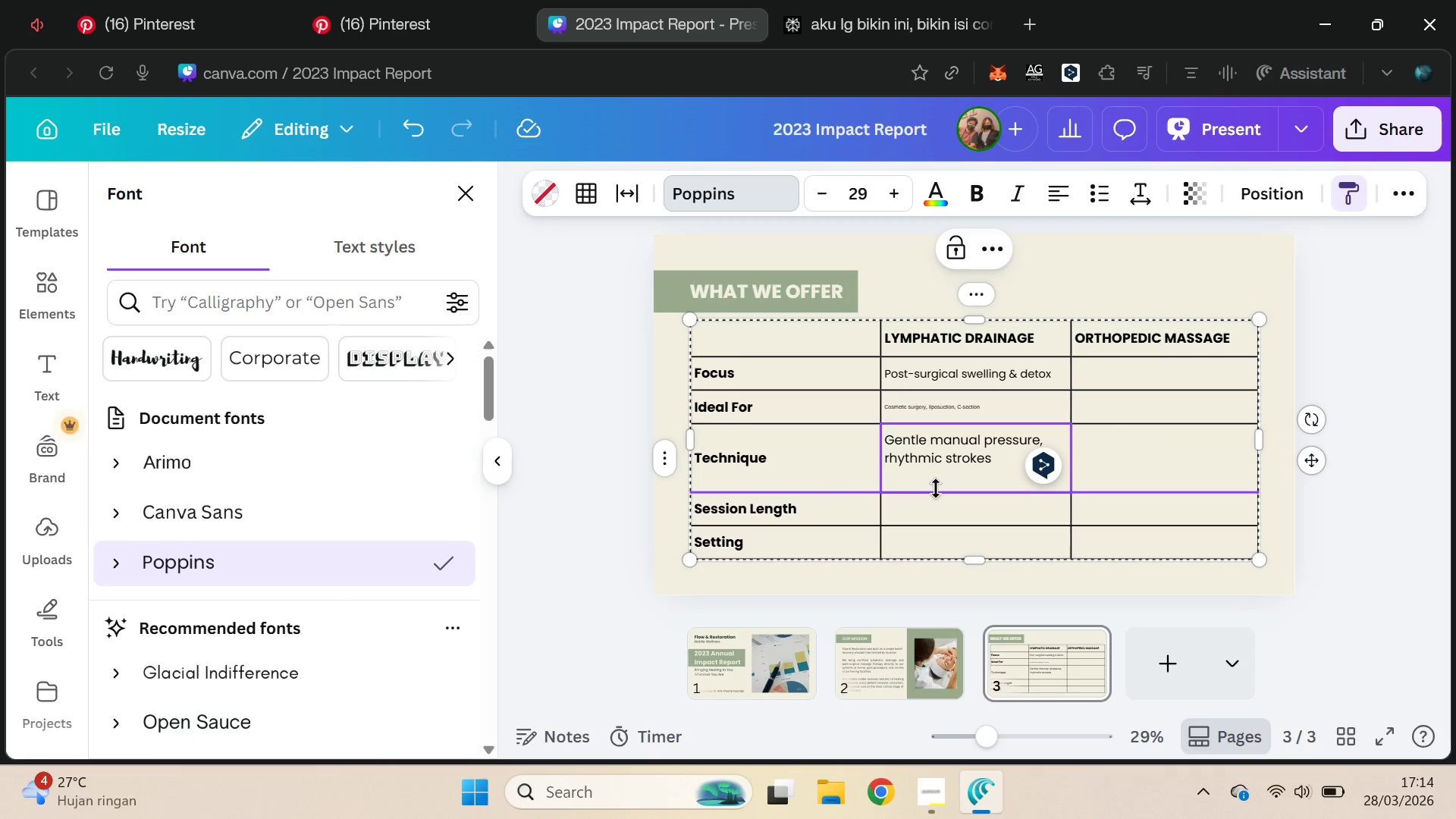 
key(Backspace)
 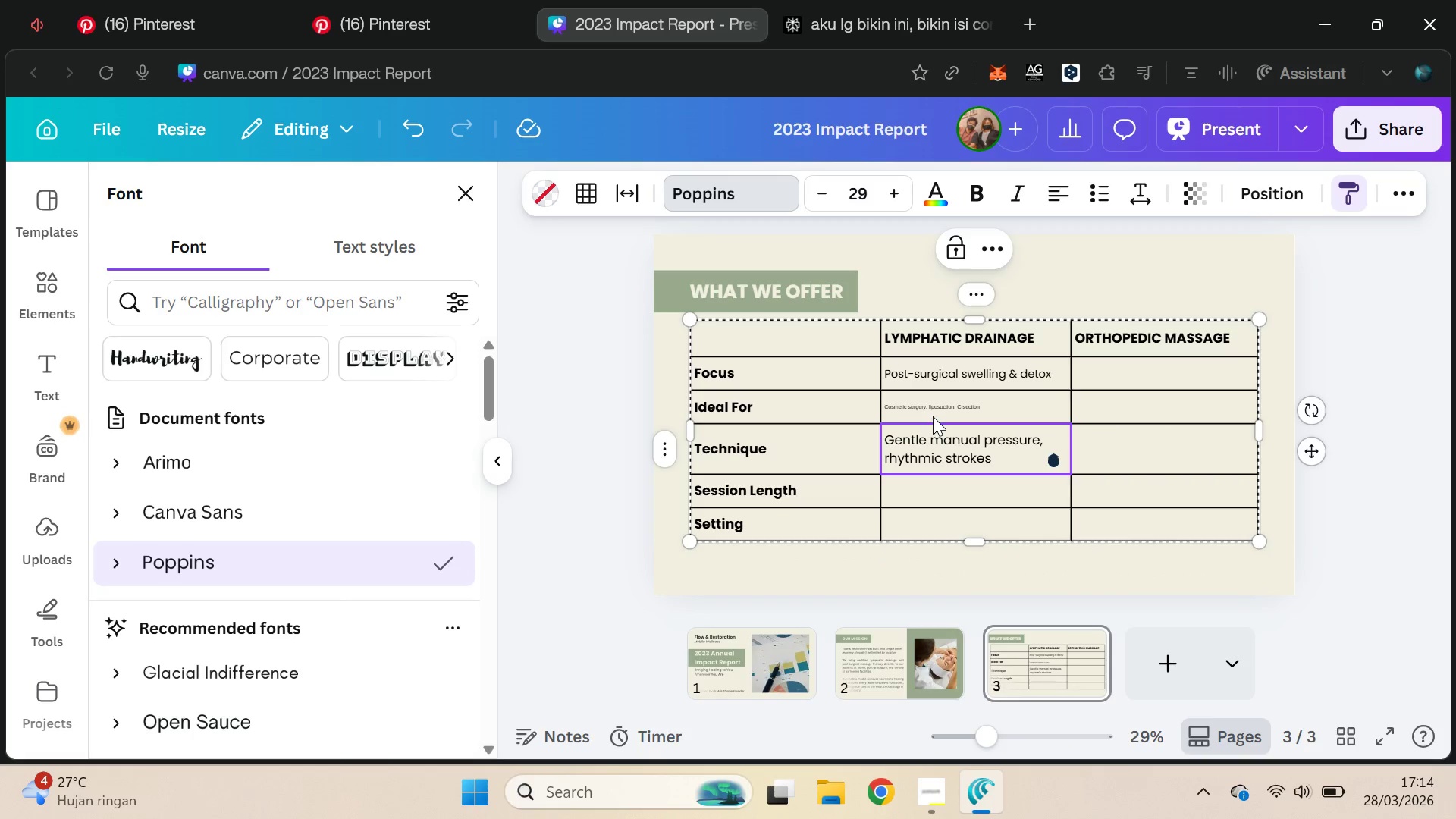 
double_click([933, 406])
 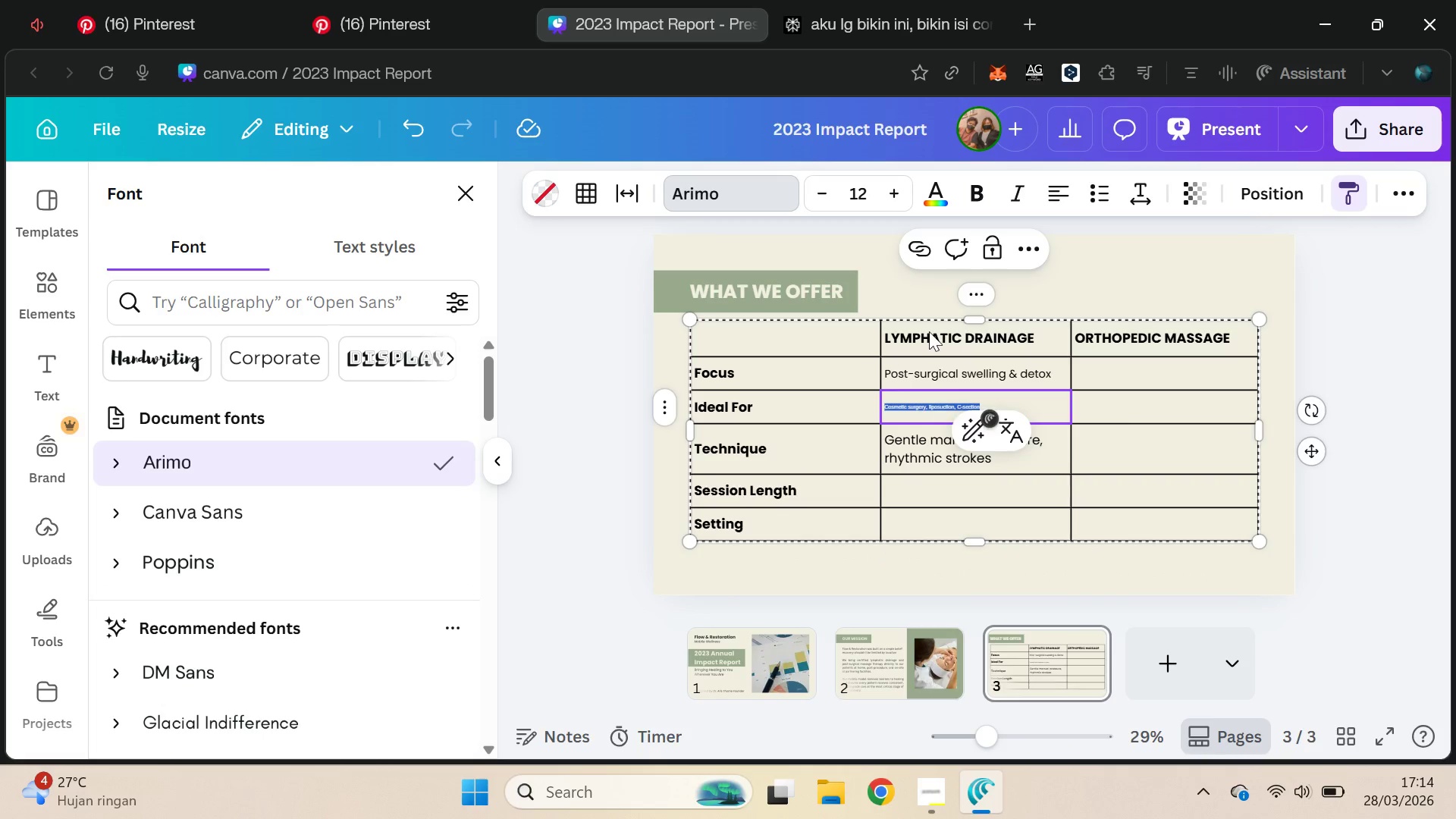 
left_click([851, 0])
 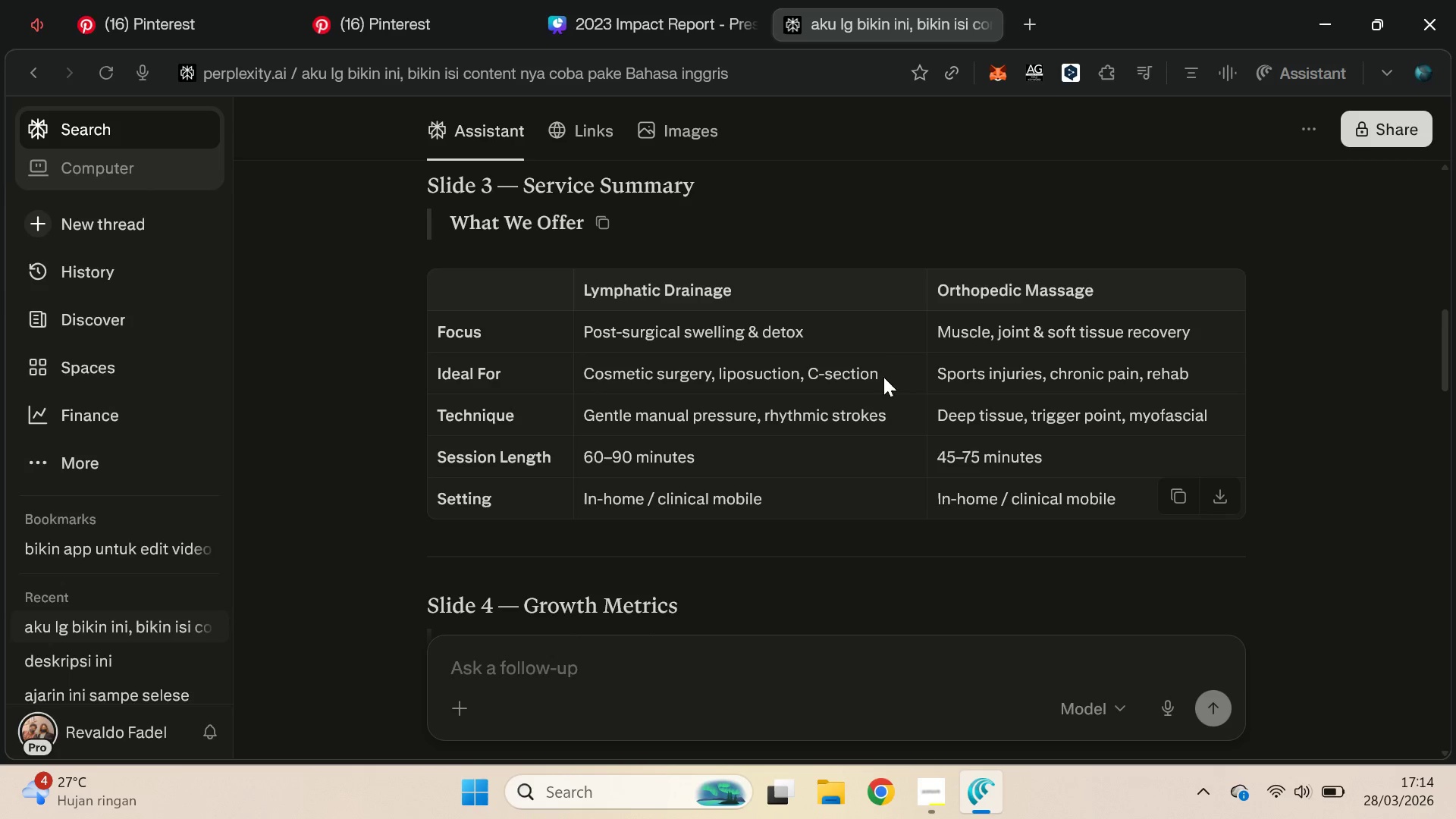 
left_click_drag(start_coordinate=[902, 377], to_coordinate=[551, 396])
 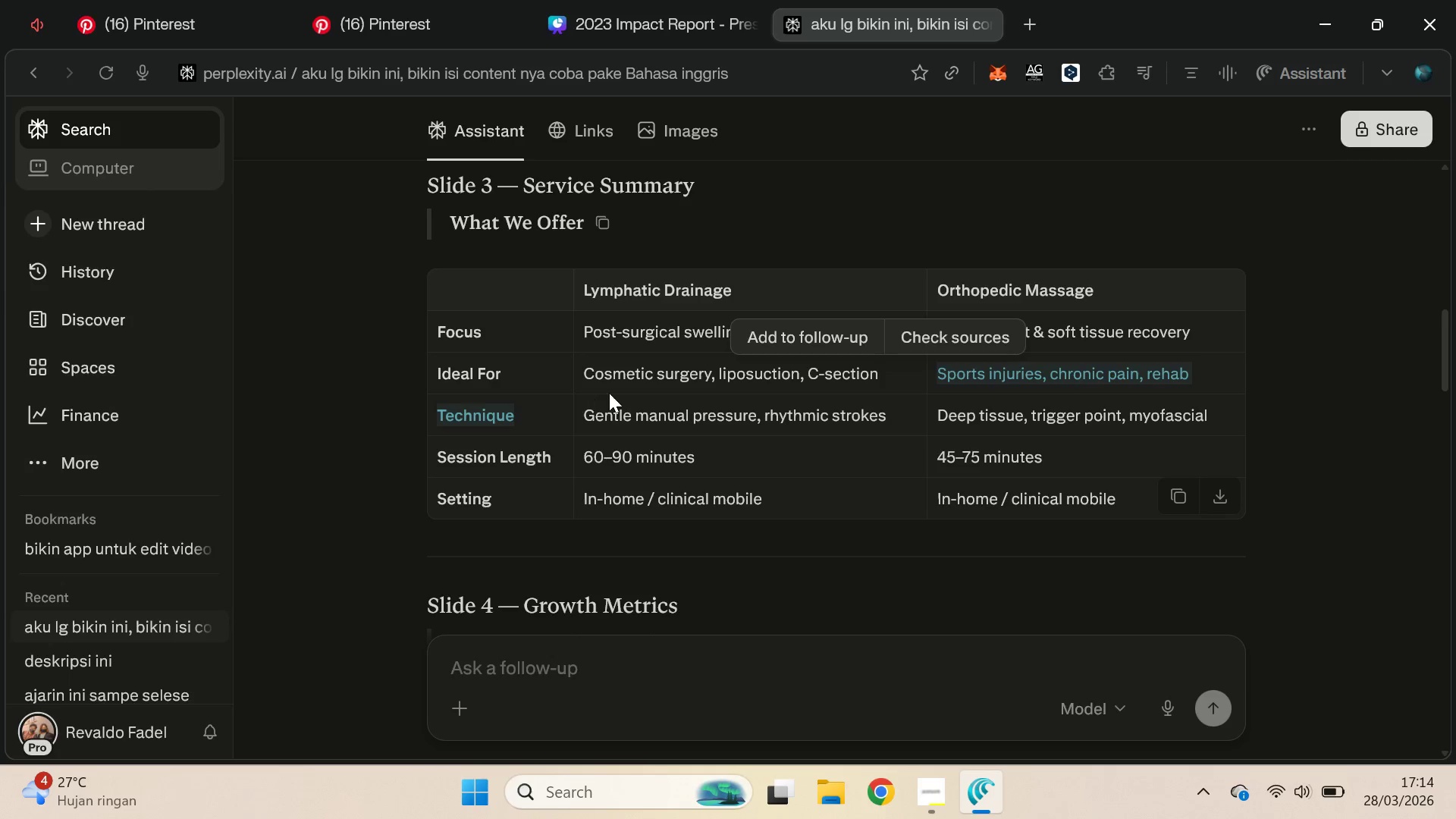 
left_click_drag(start_coordinate=[609, 393], to_coordinate=[601, 385])
 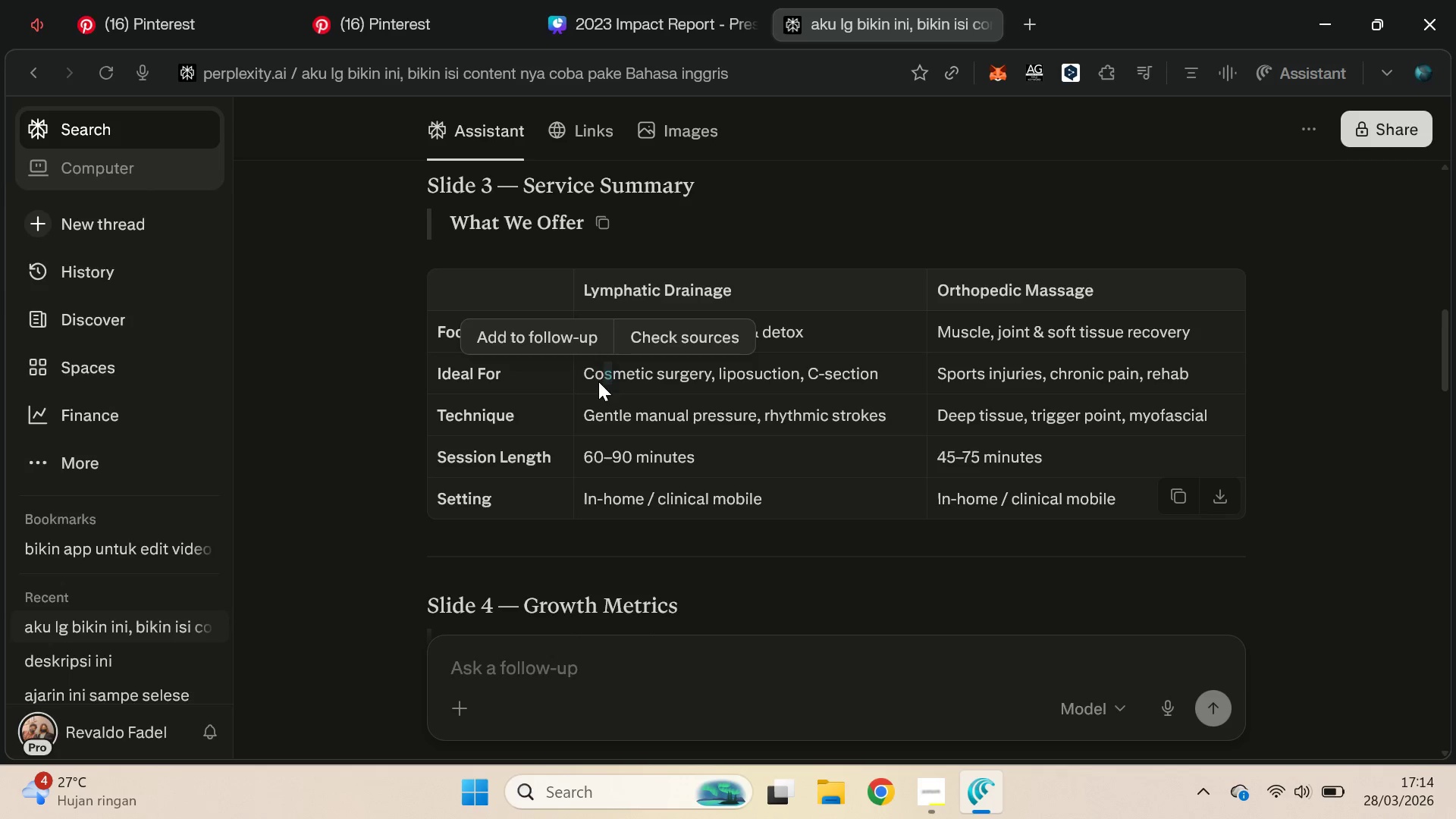 
left_click_drag(start_coordinate=[598, 381], to_coordinate=[589, 376])
 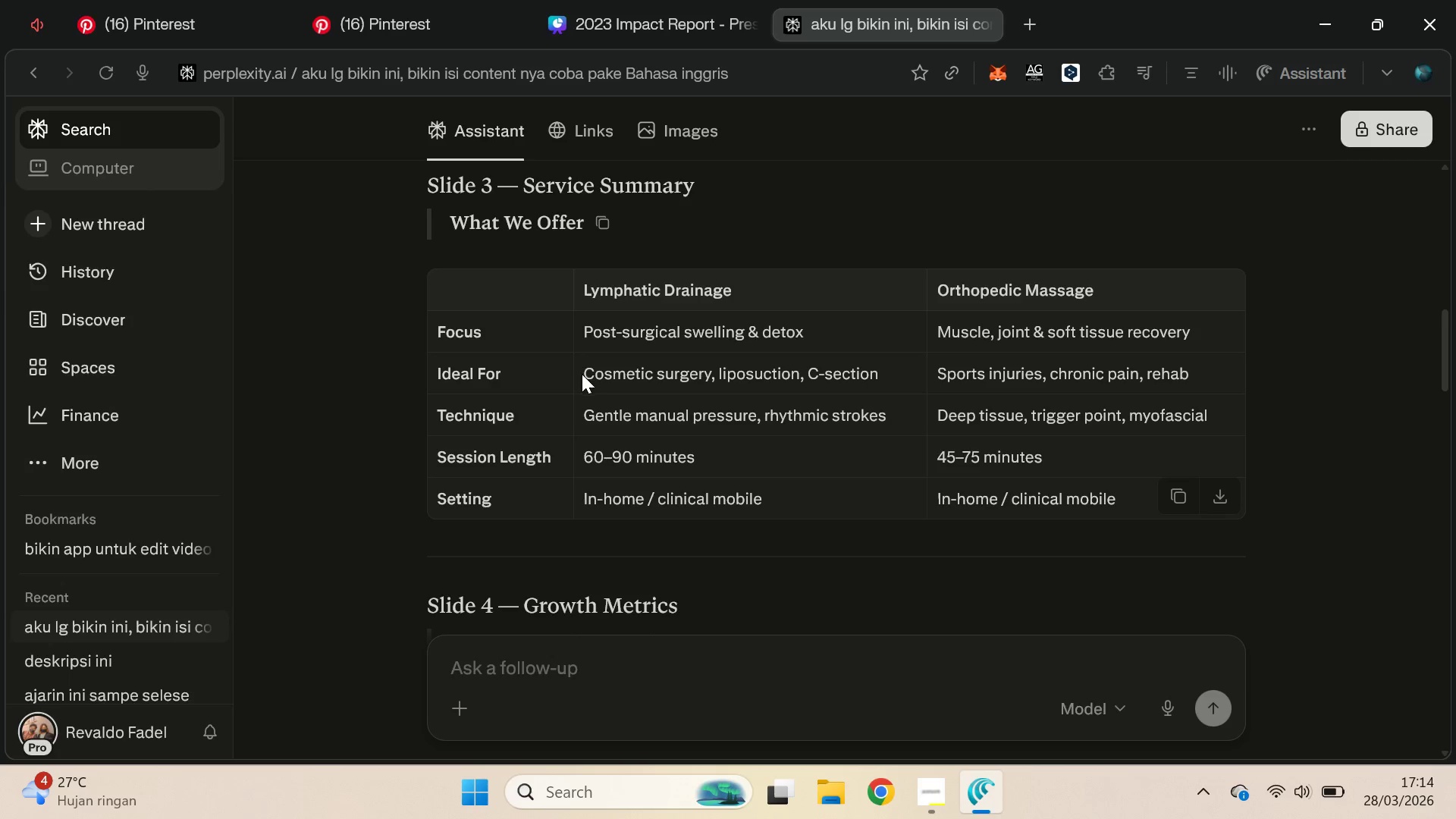 
left_click_drag(start_coordinate=[582, 375], to_coordinate=[890, 380])
 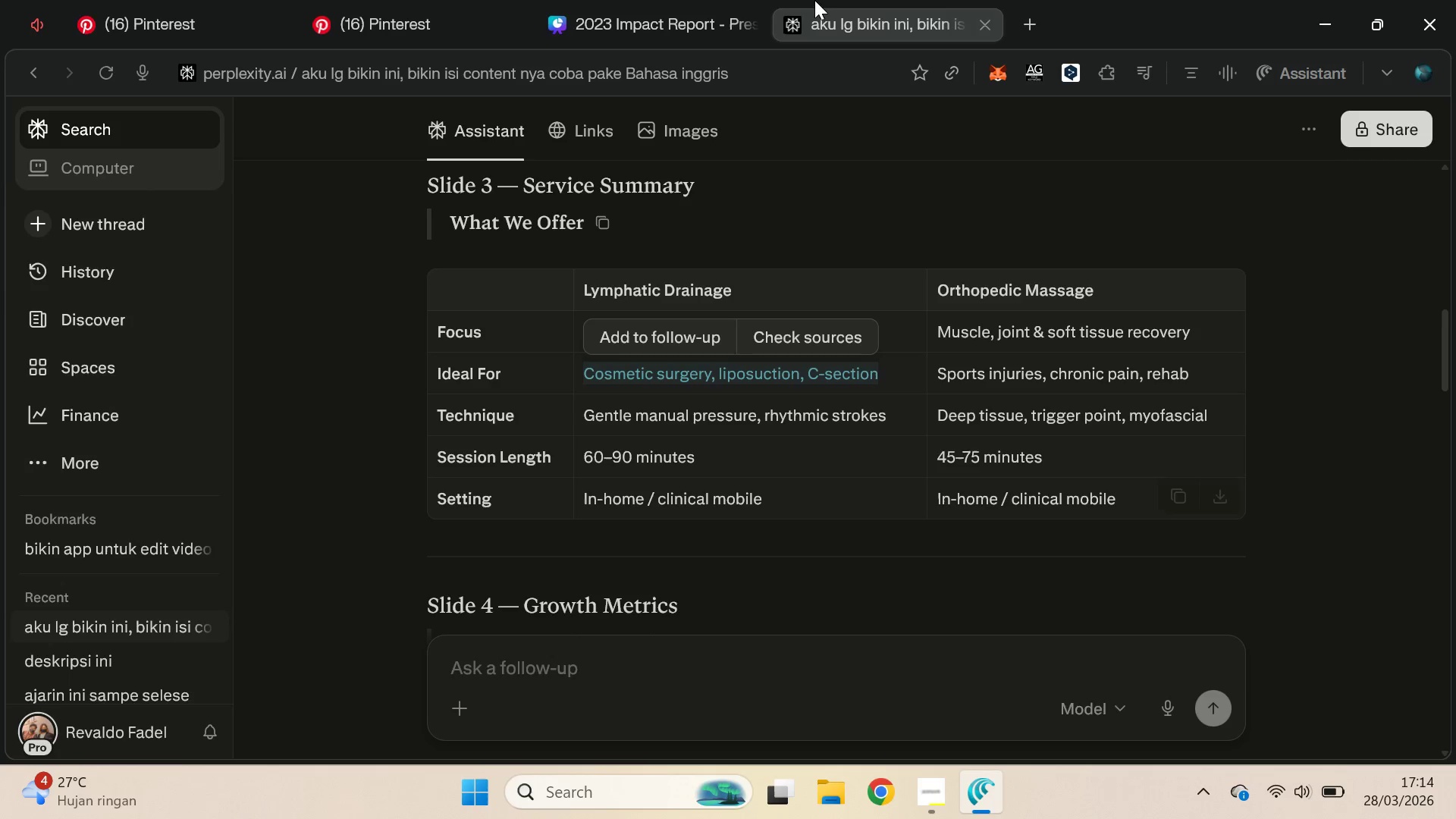 
key(Control+C)
 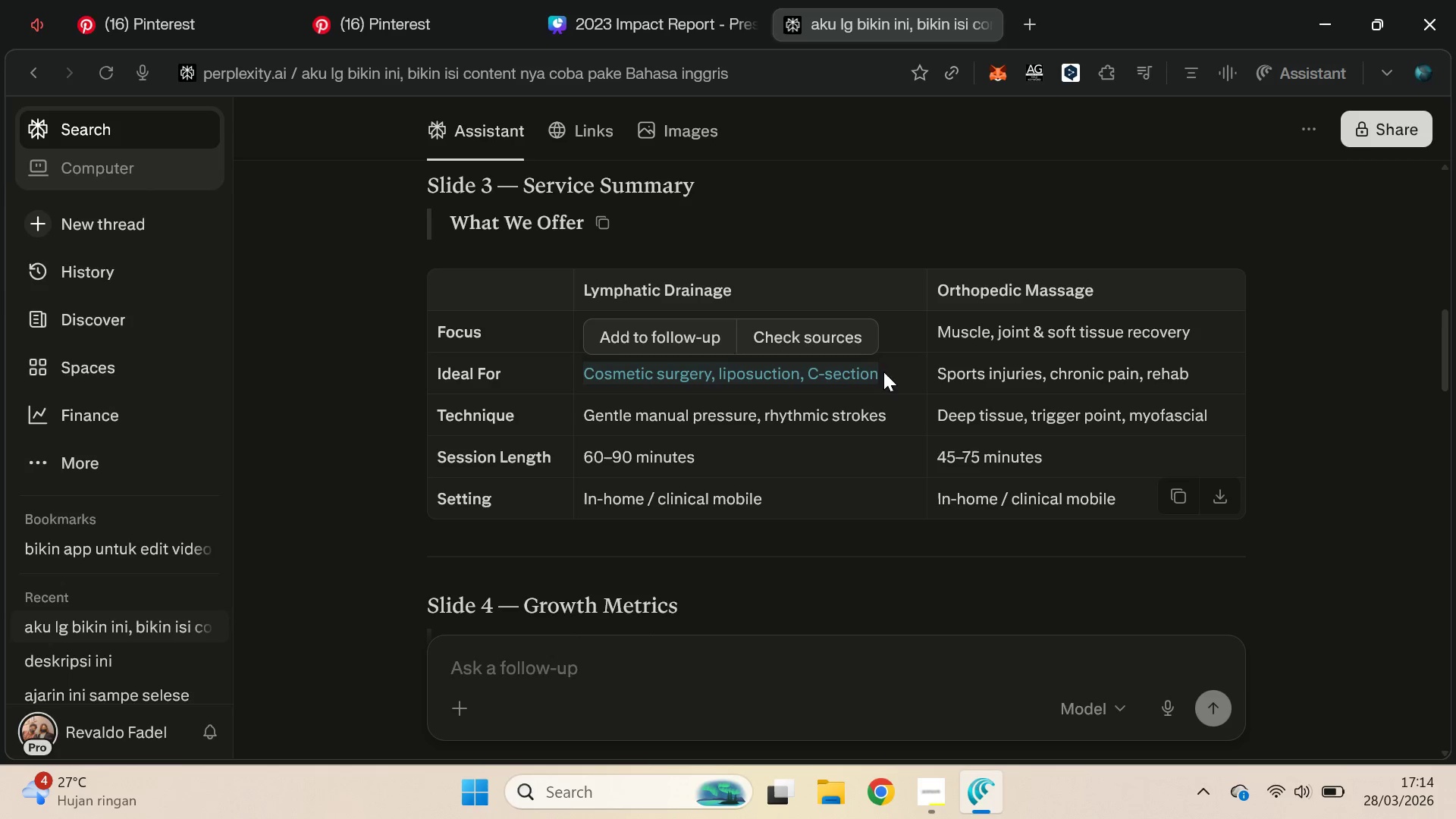 
key(Control+C)
 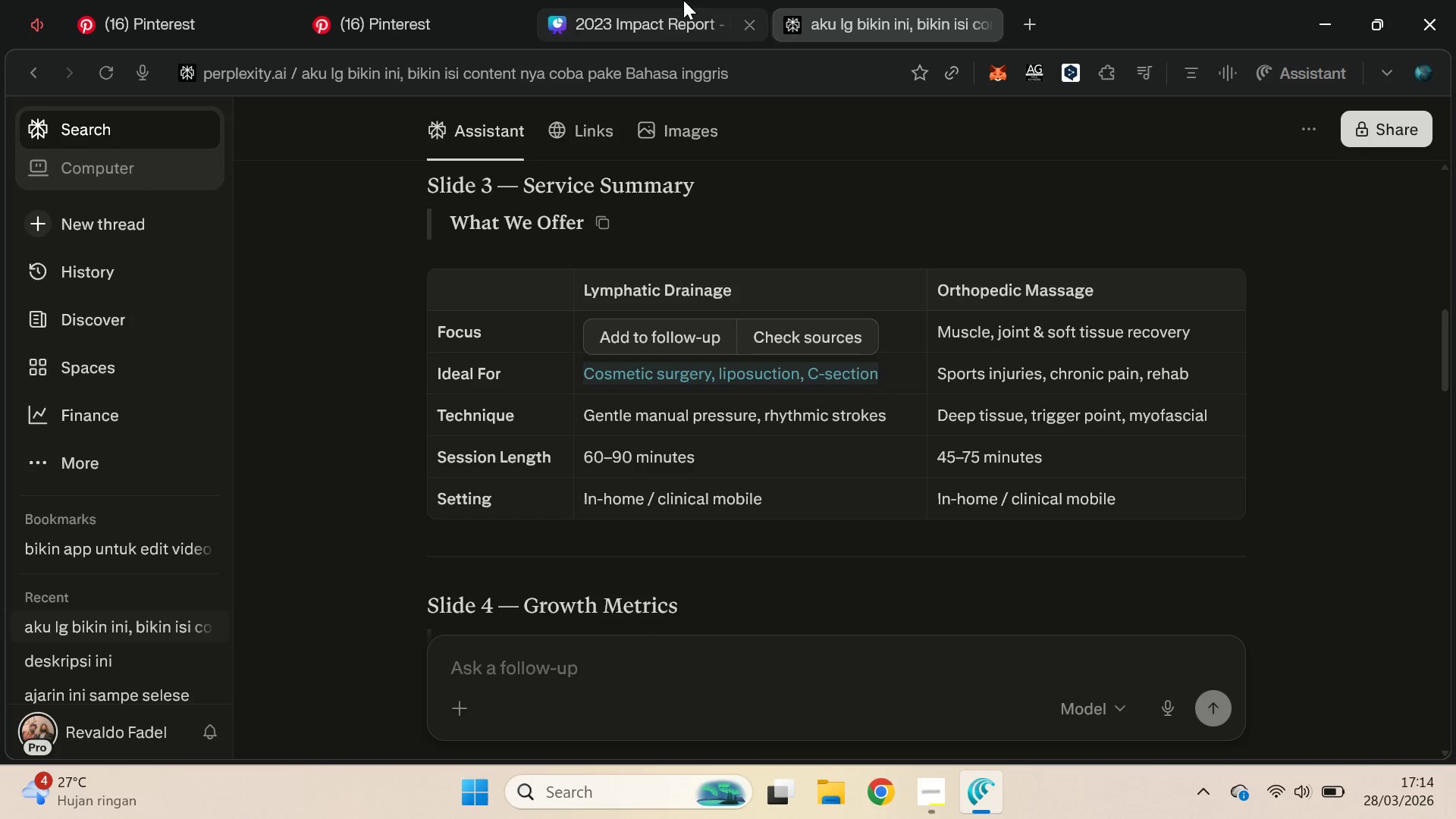 
left_click([683, 0])
 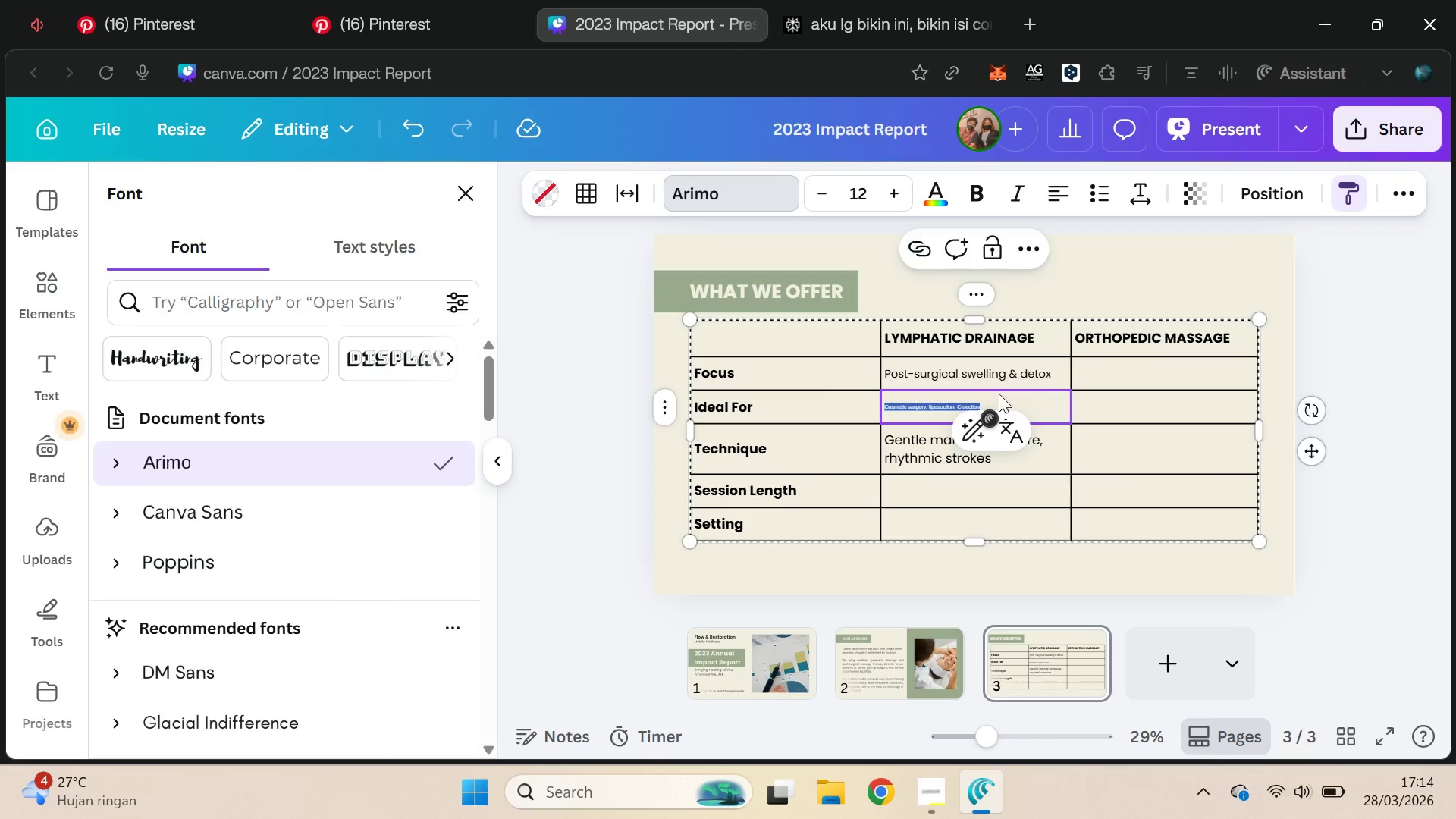 
key(Control+A)
 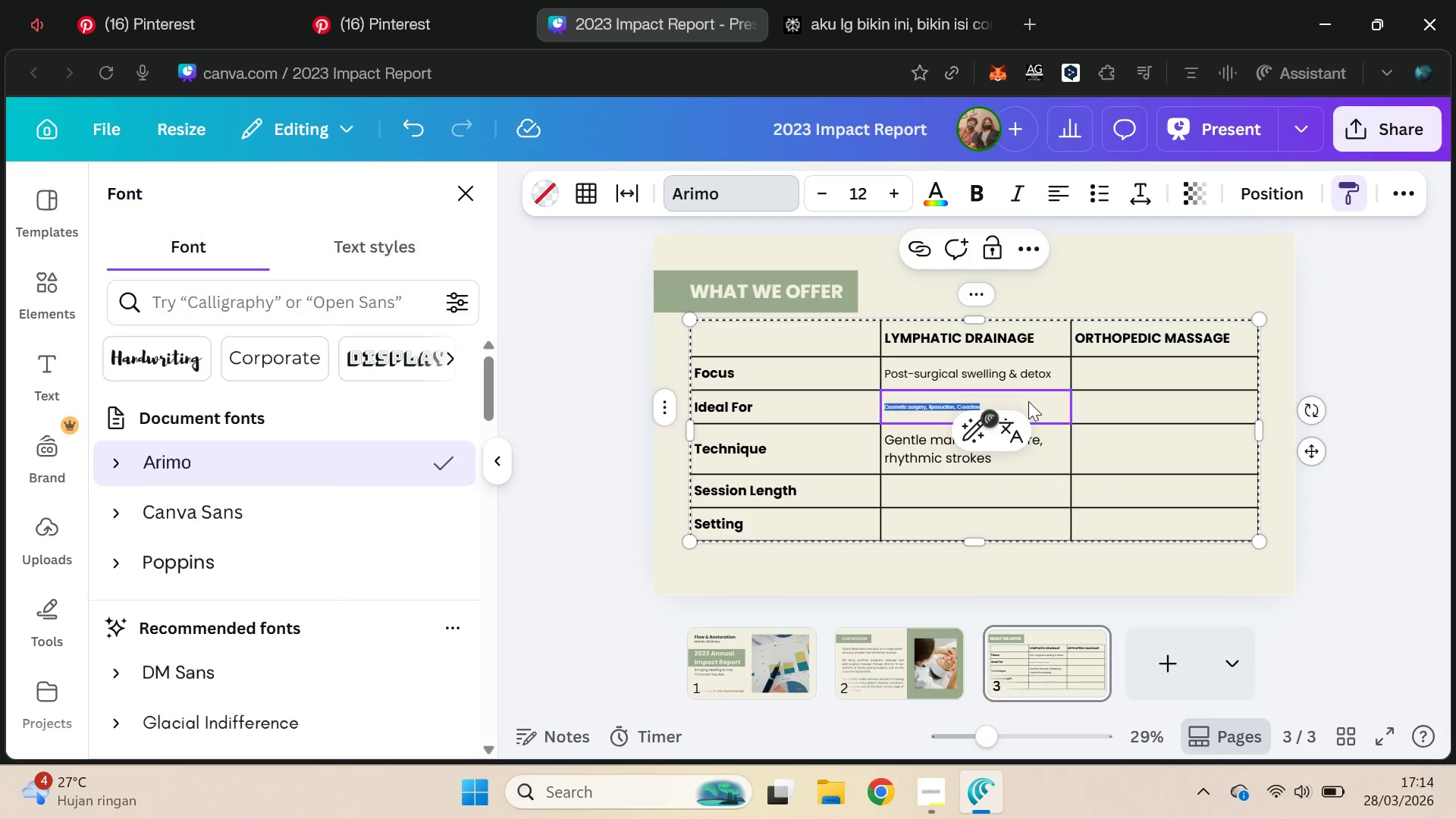 
key(Backspace)
 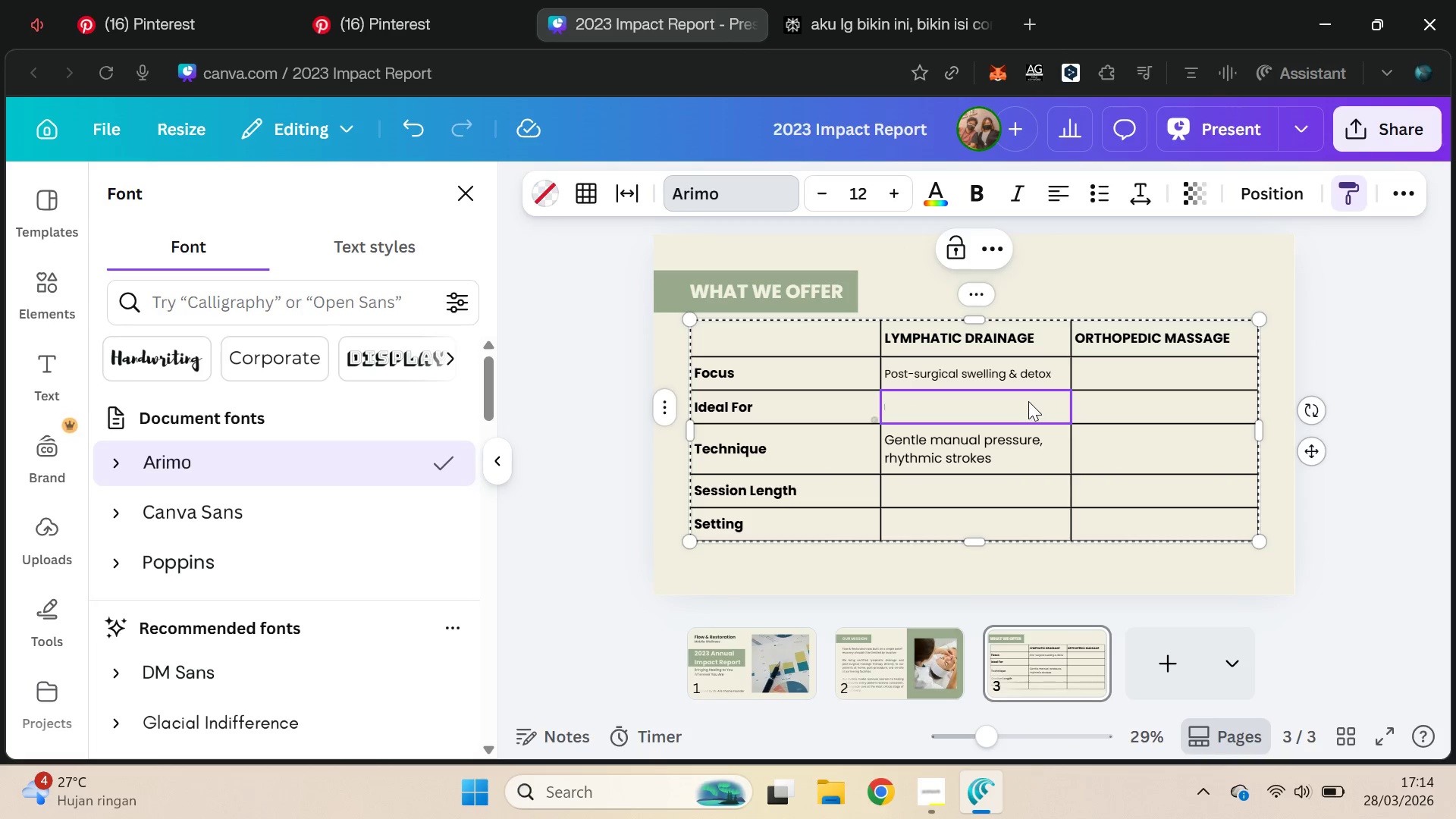 
key(Control+V)
 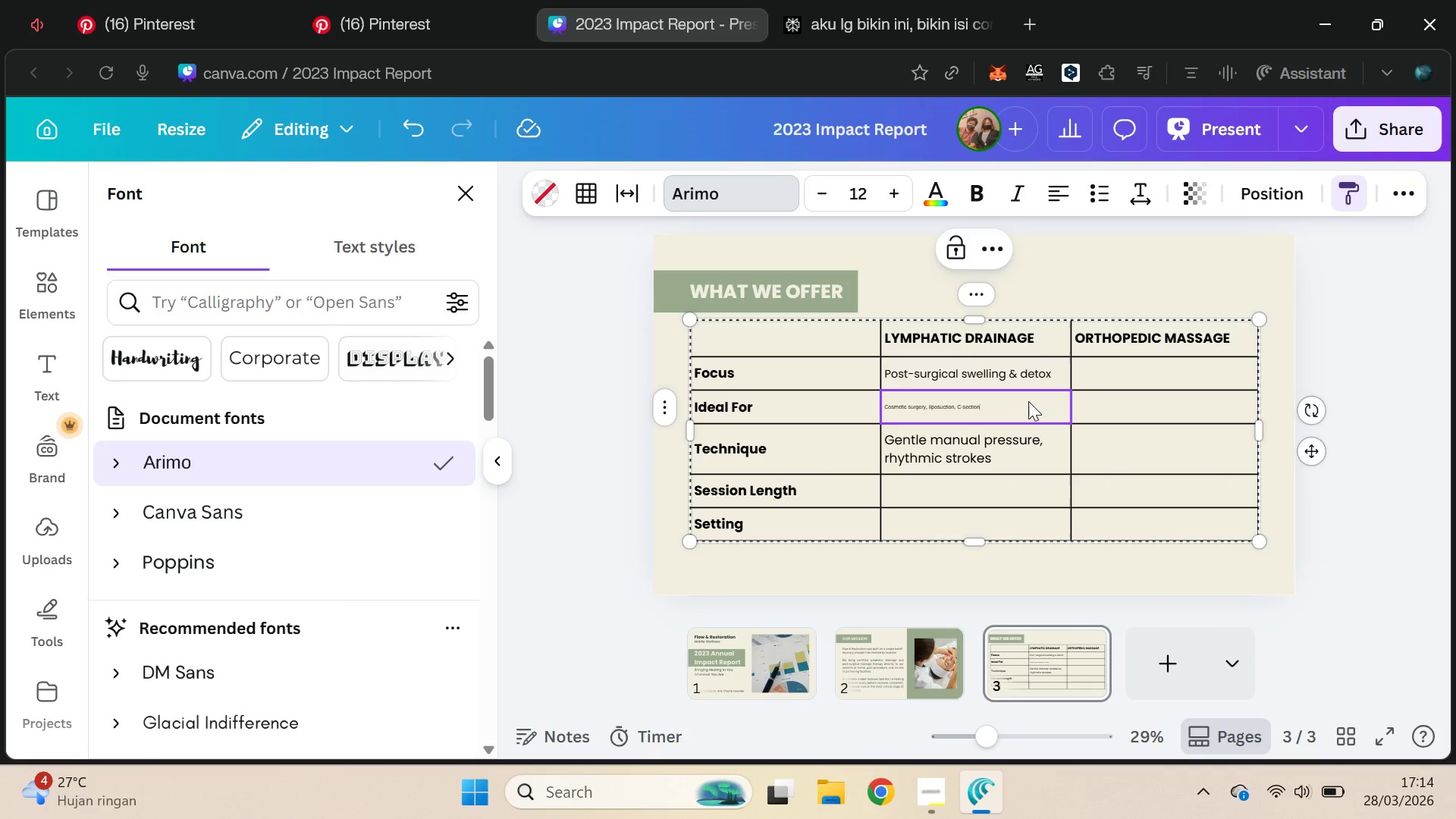 
key(Control+Z)
 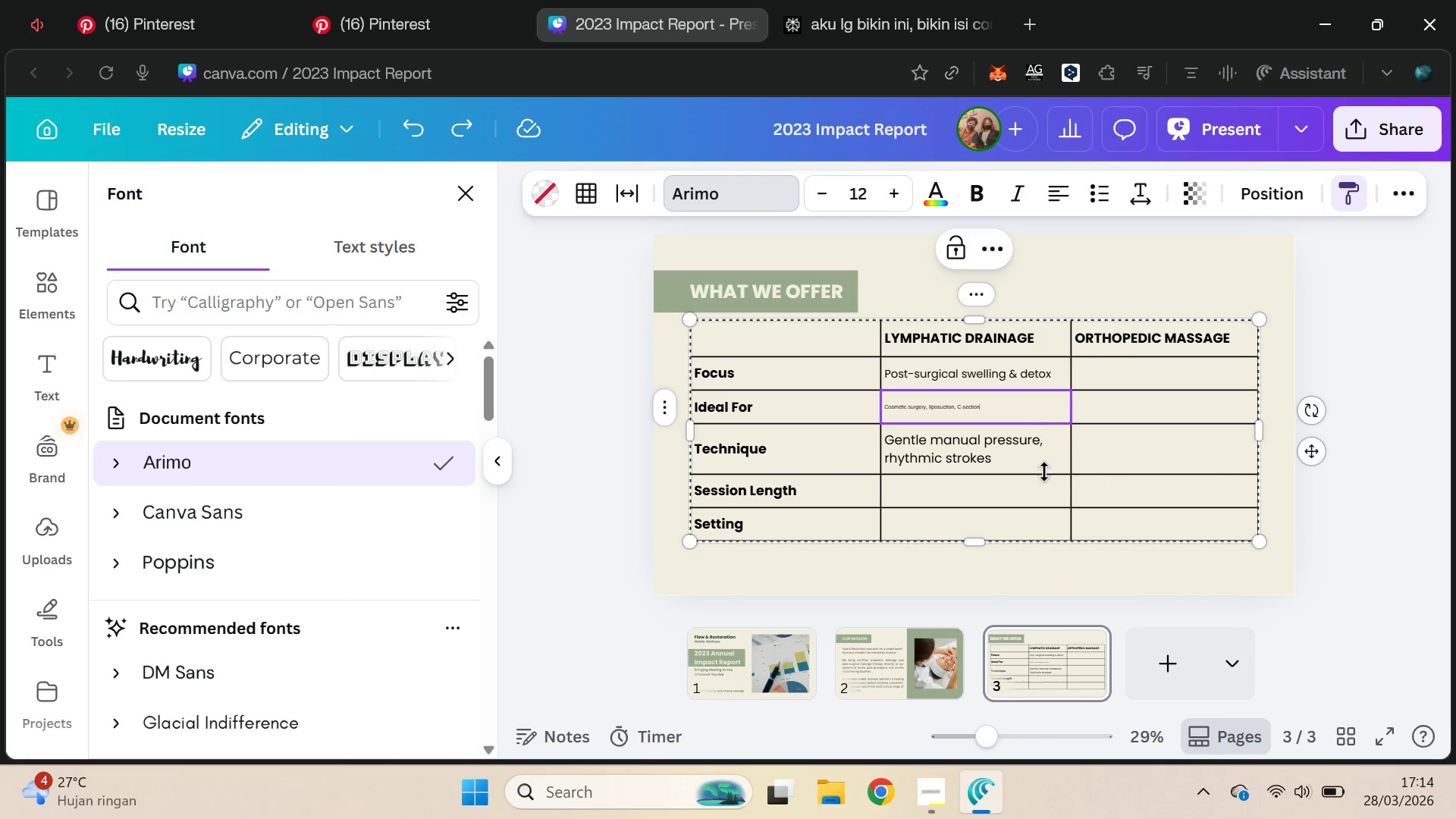 
key(Control+Z)
 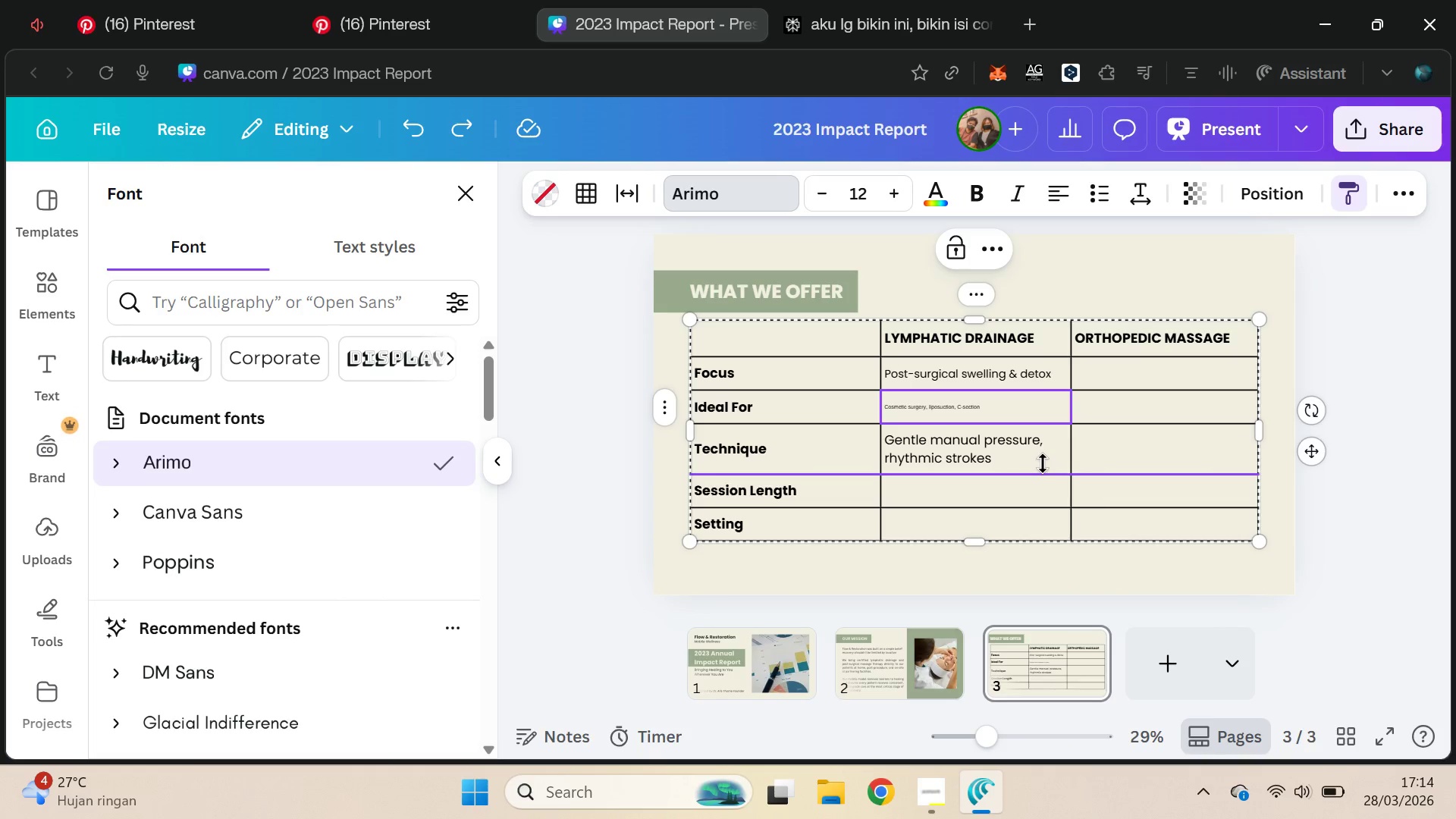 
key(Control+Z)
 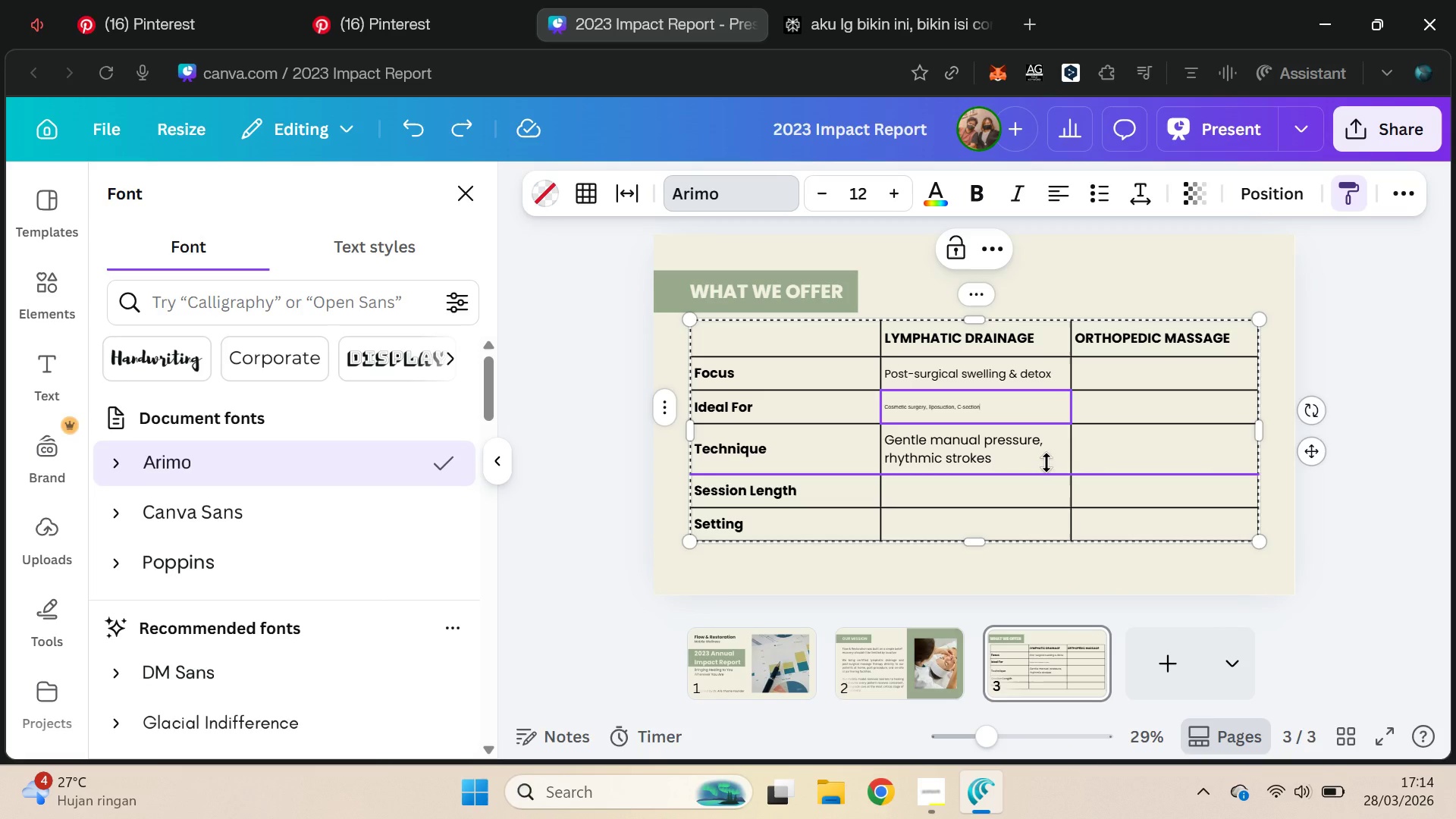 
left_click([1046, 463])
 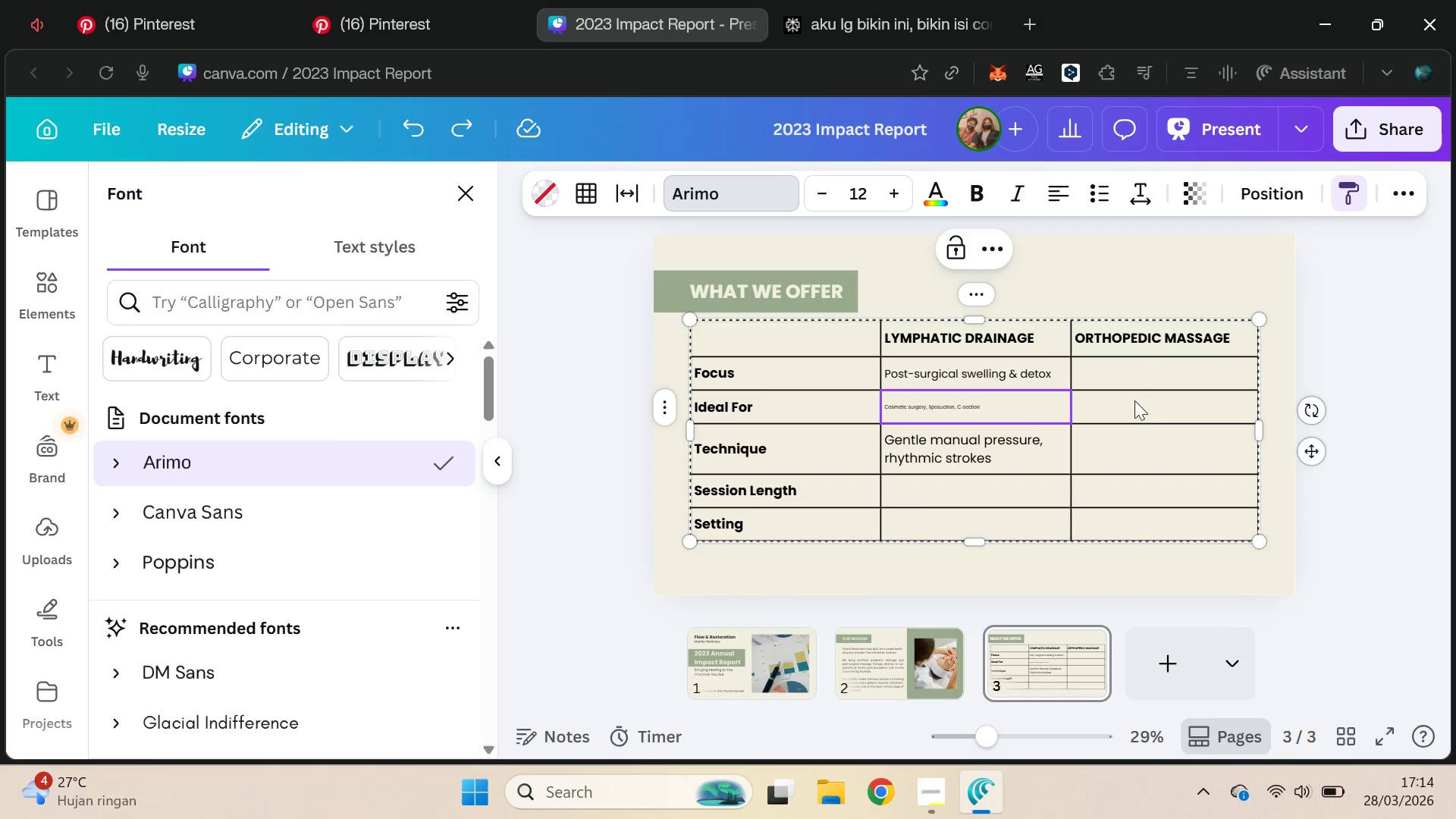 
double_click([975, 408])
 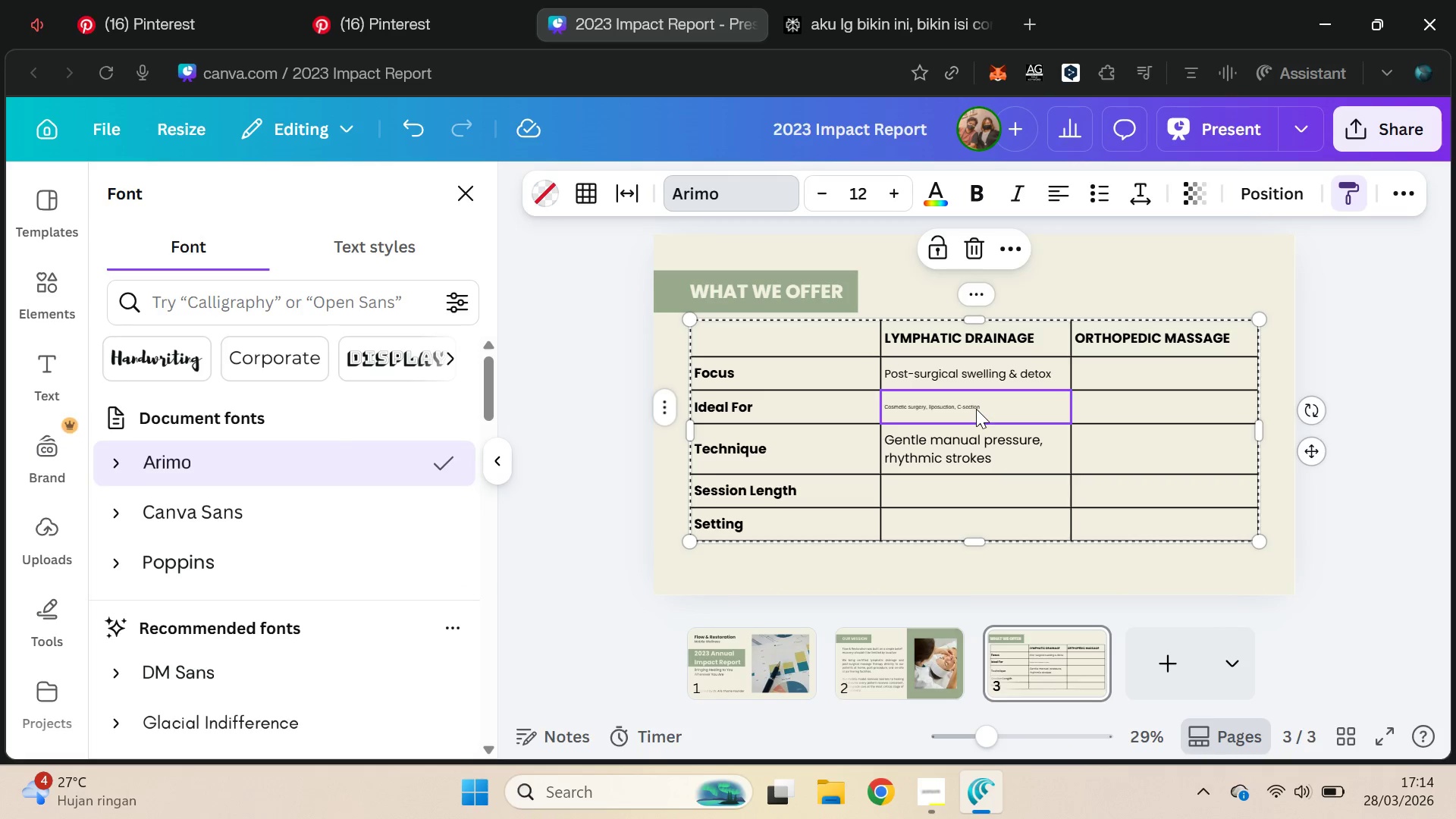 
key(Delete)
 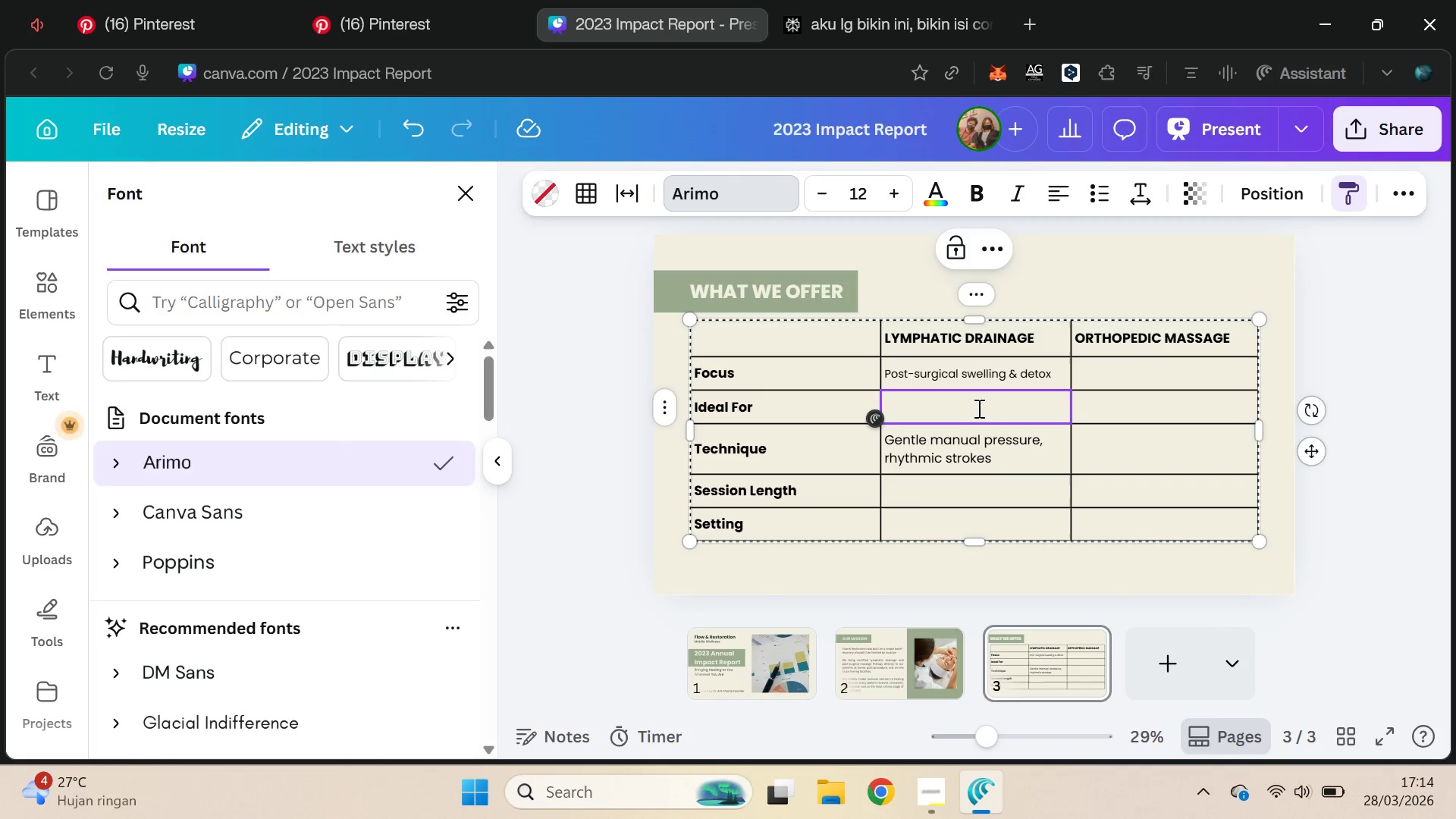 
left_click_drag(start_coordinate=[1092, 411], to_coordinate=[1096, 412])
 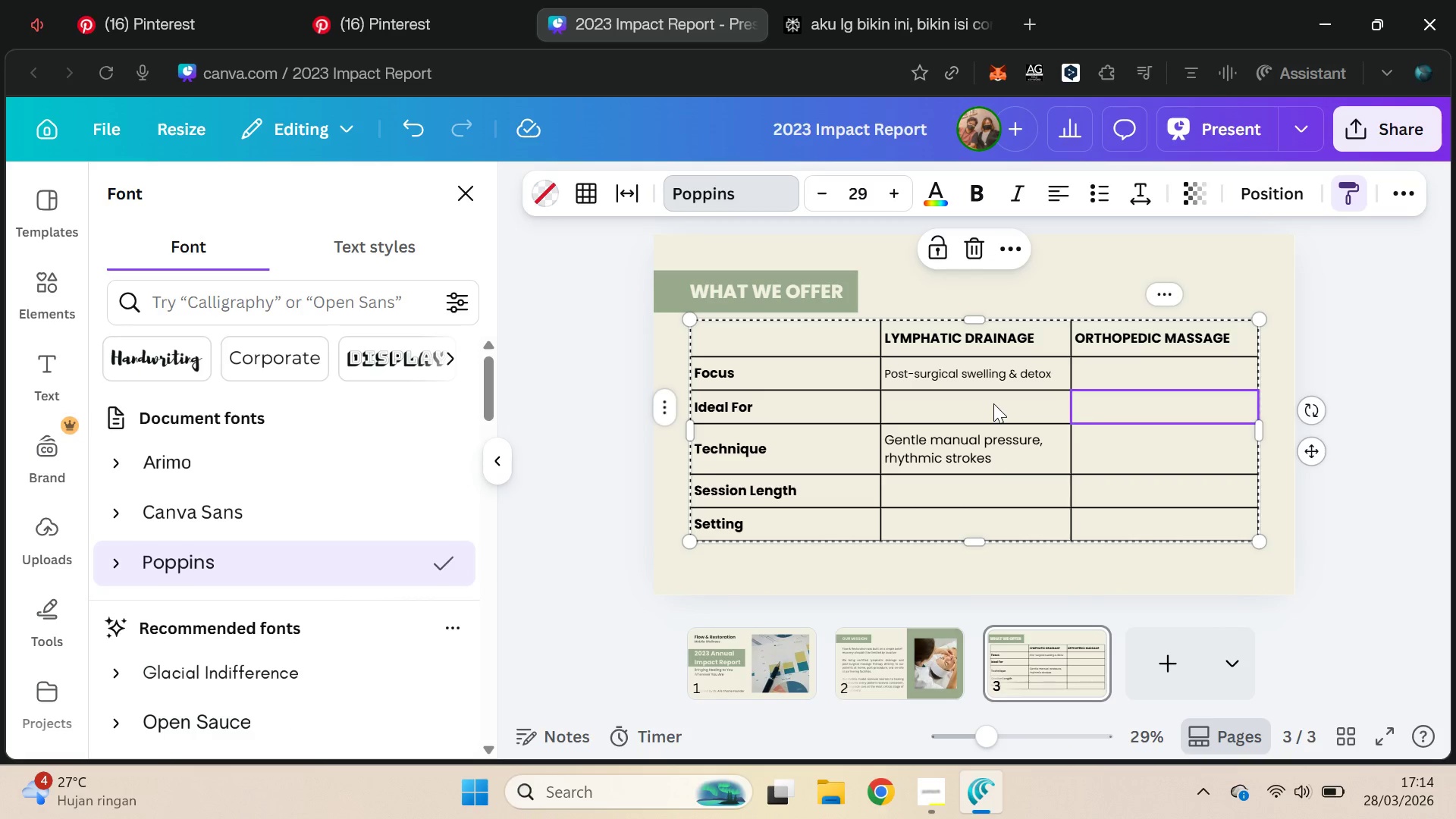 
key(Control+ControlLeft)
 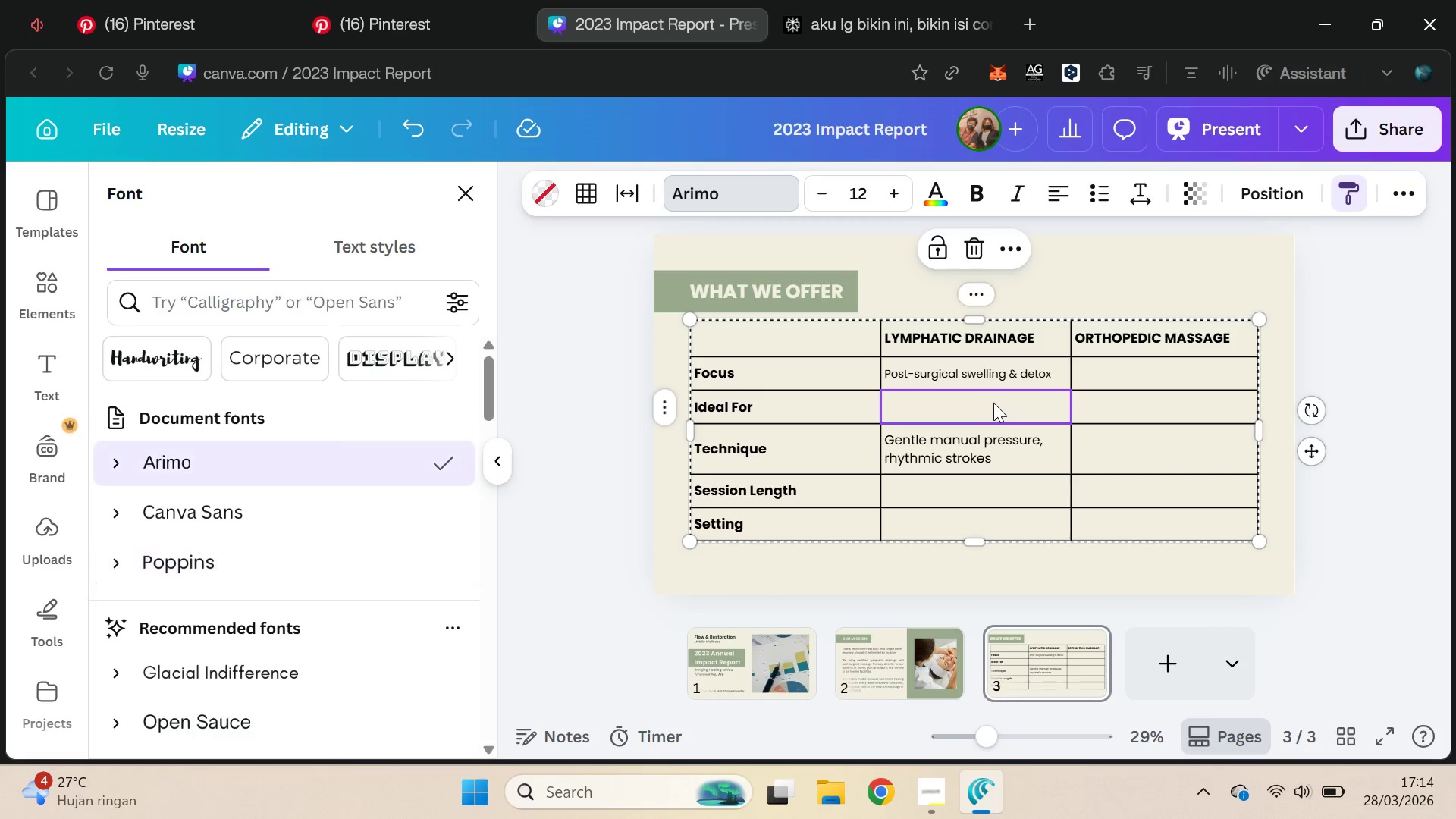 
double_click([993, 403])
 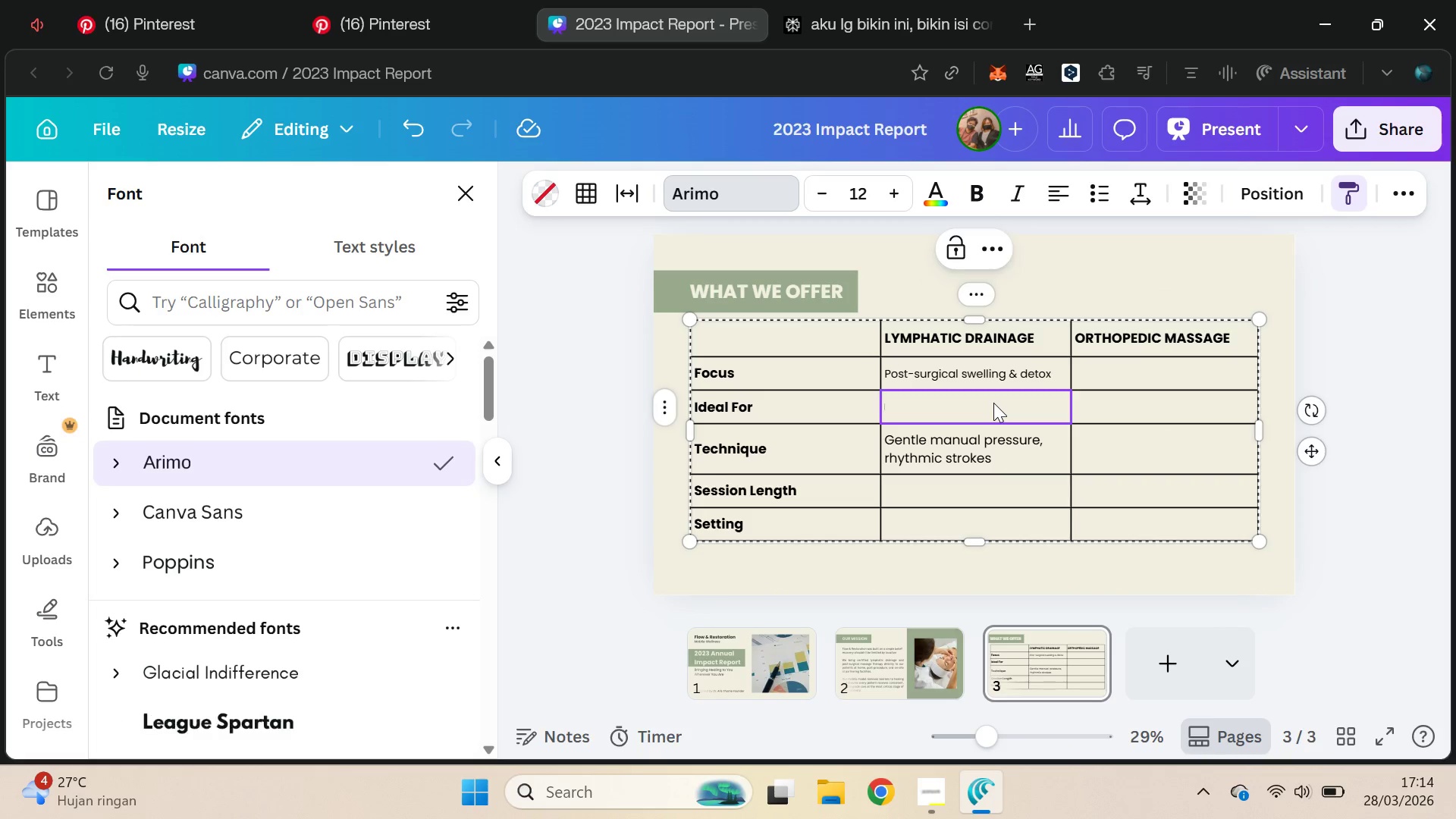 
triple_click([993, 403])
 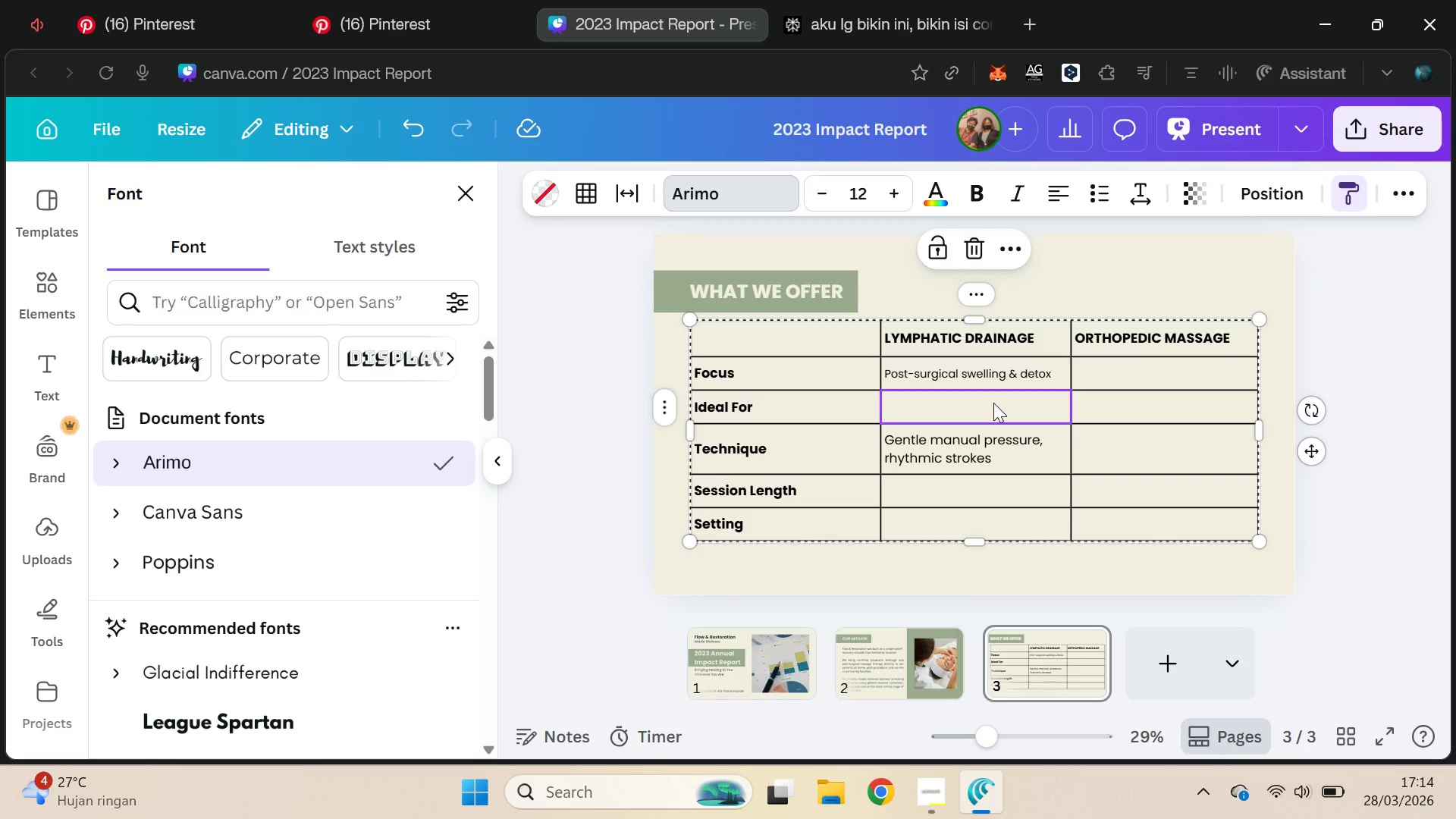 
key(Control+V)
 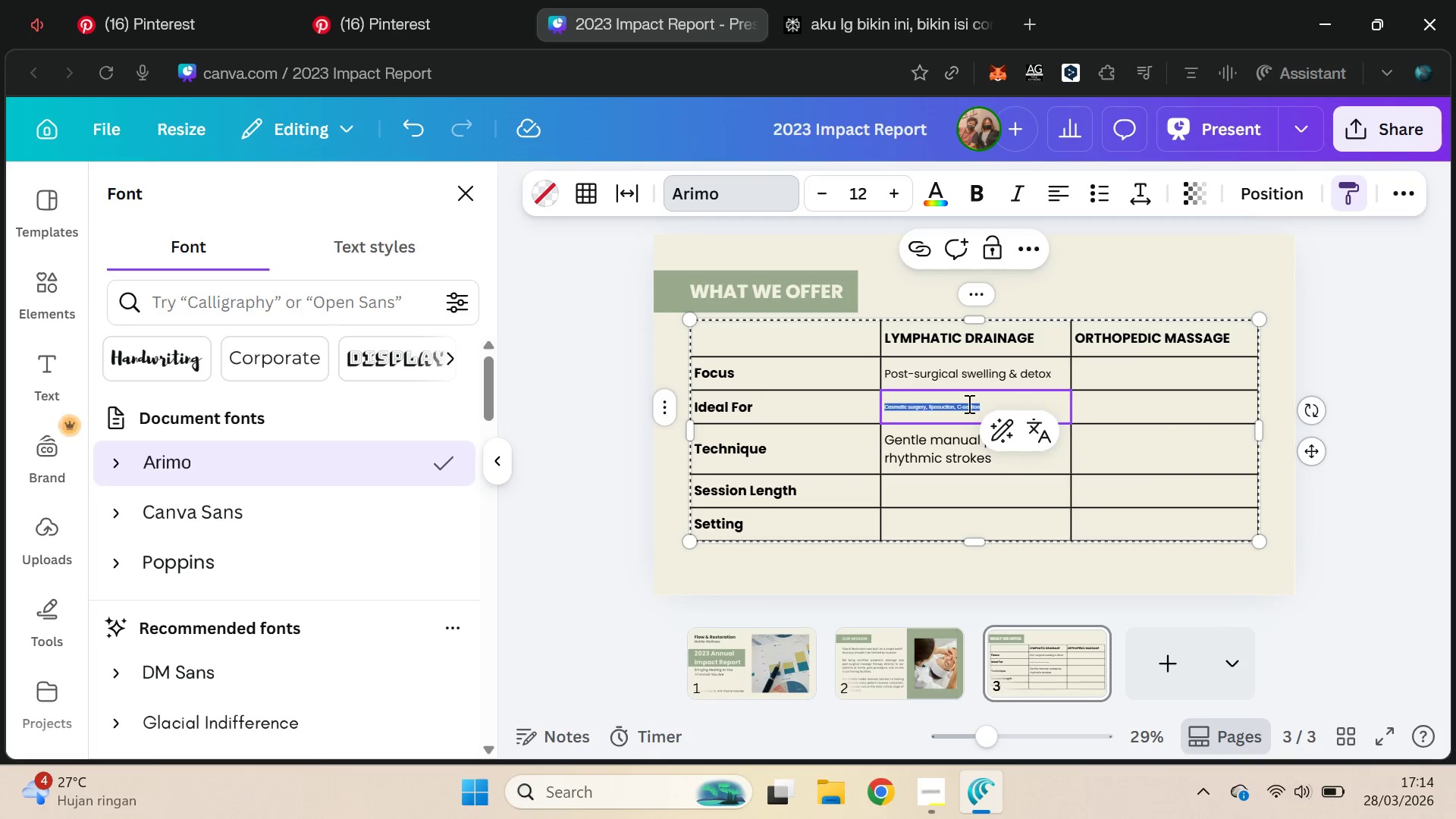 
left_click([767, 192])
 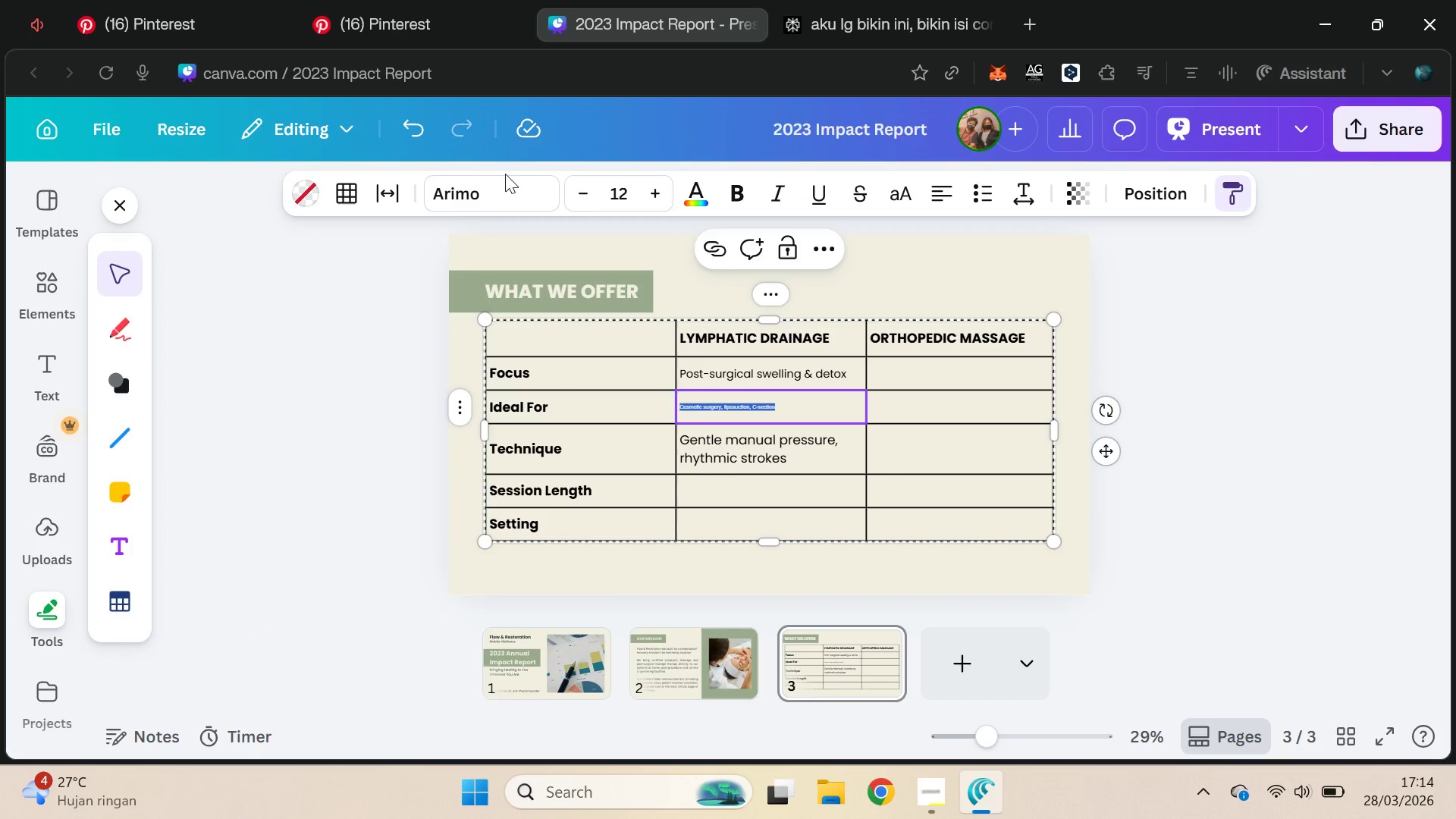 
double_click([505, 176])
 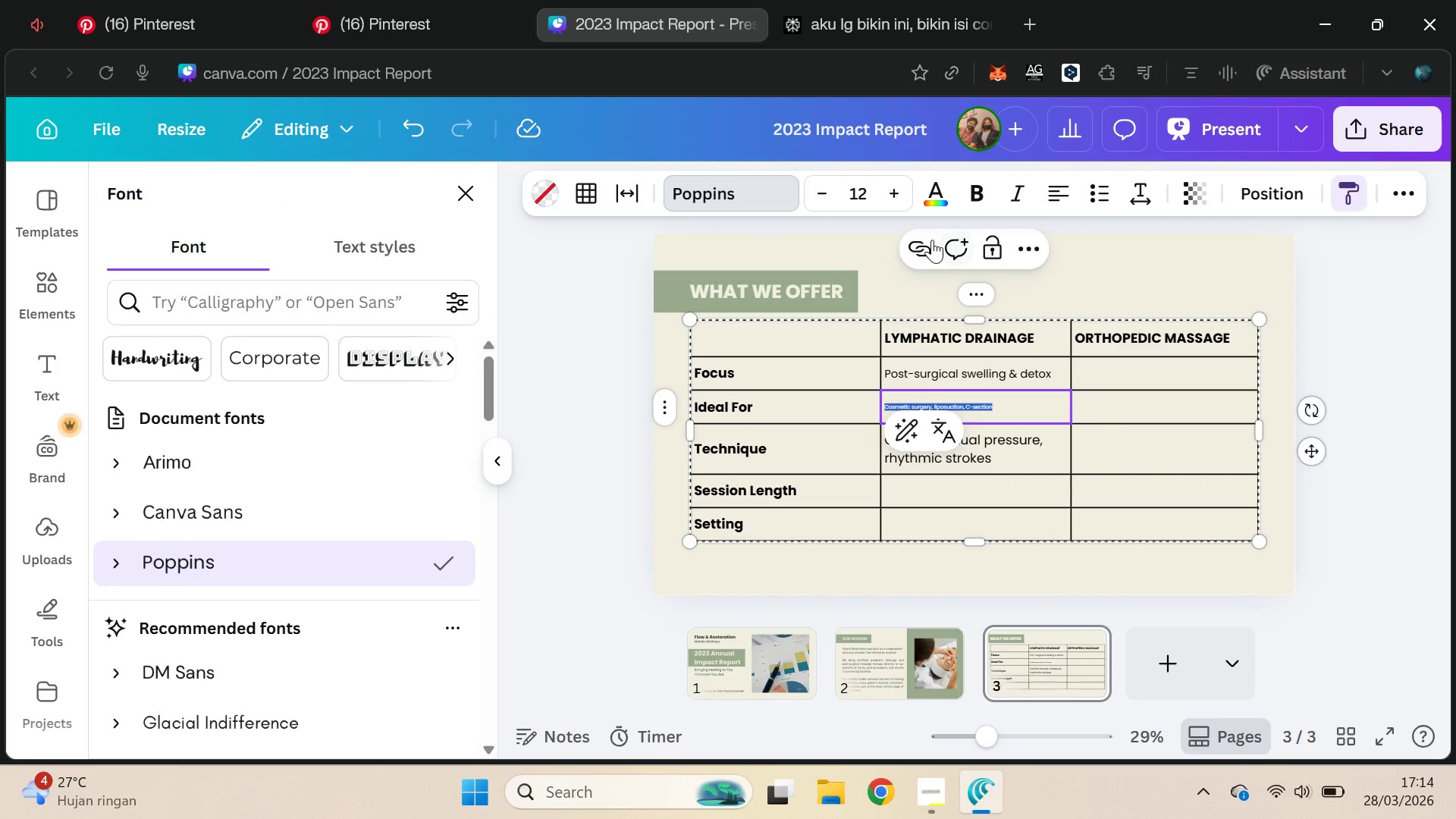 
left_click([951, 368])
 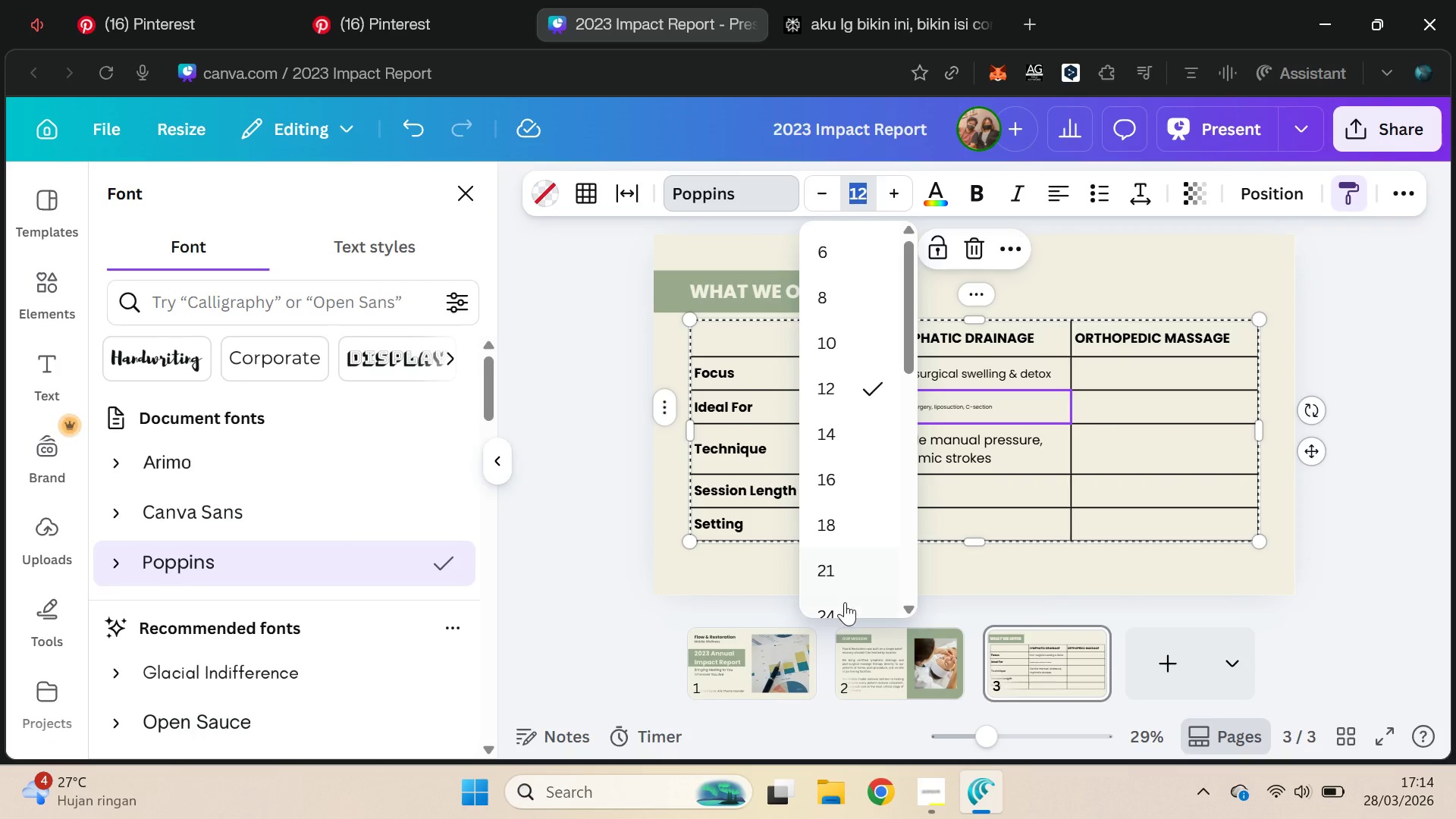 
left_click([894, 202])
 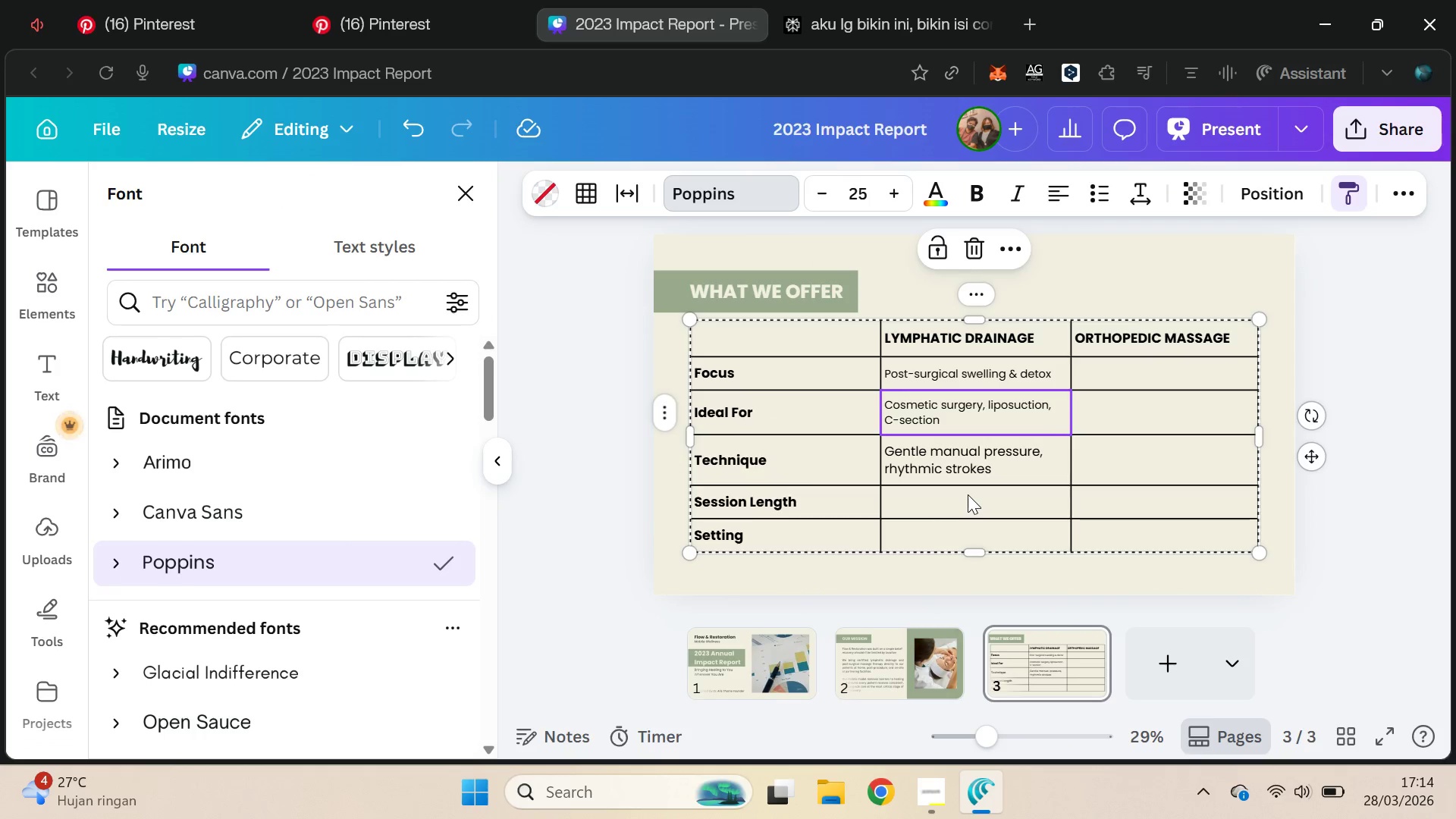 
left_click([935, 0])
 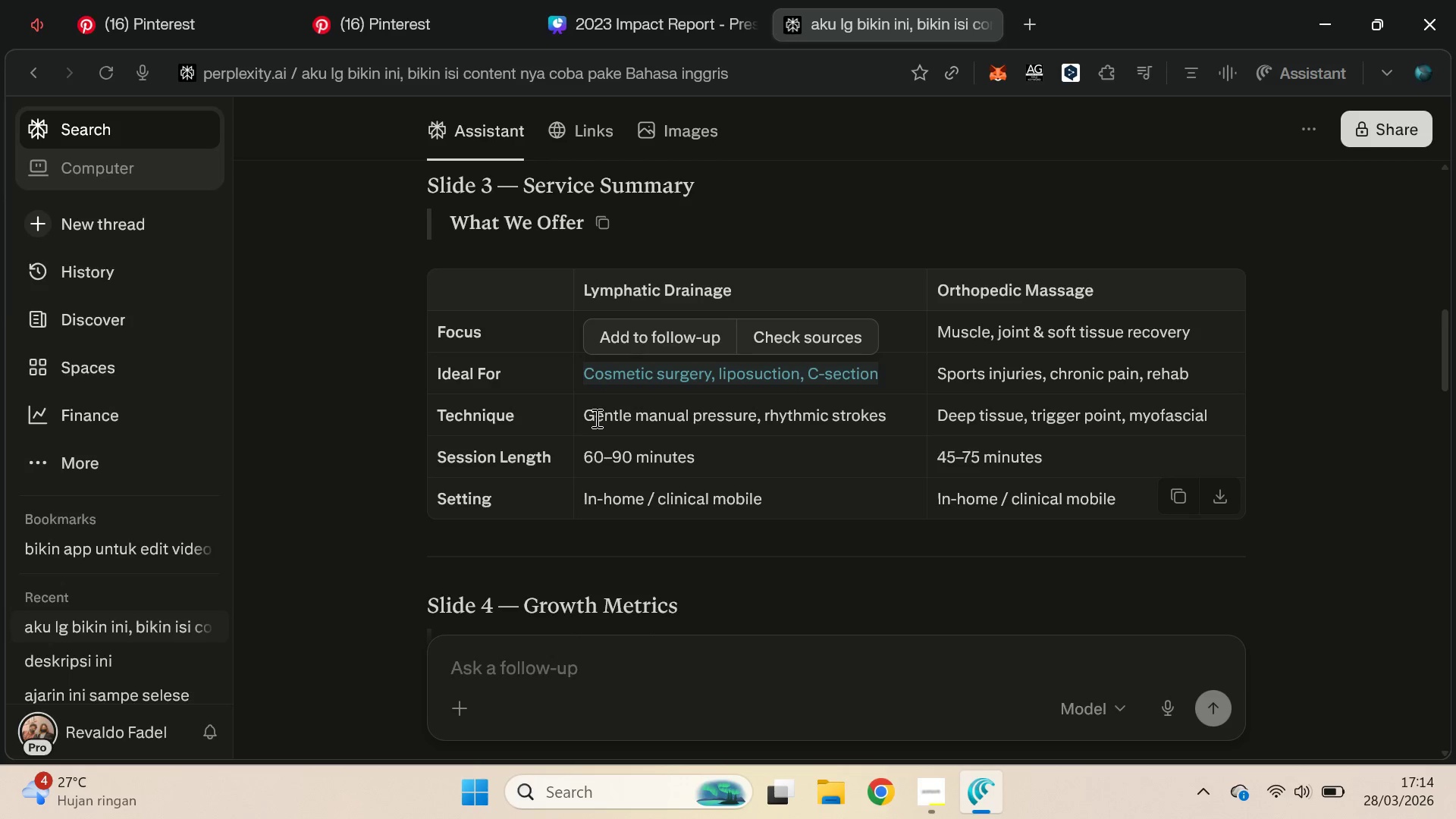 
left_click_drag(start_coordinate=[585, 416], to_coordinate=[826, 397])
 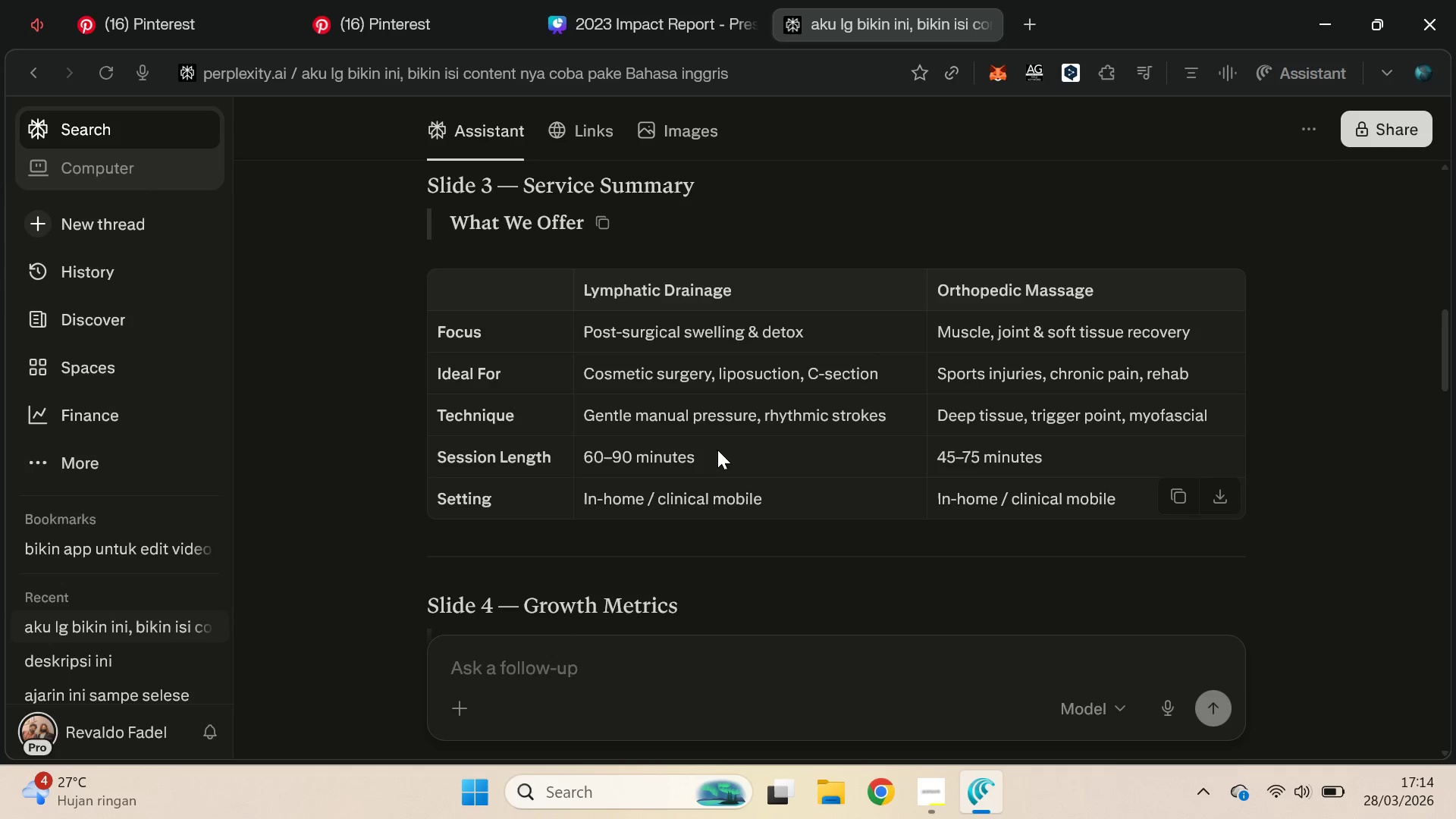 
left_click_drag(start_coordinate=[718, 448], to_coordinate=[572, 463])
 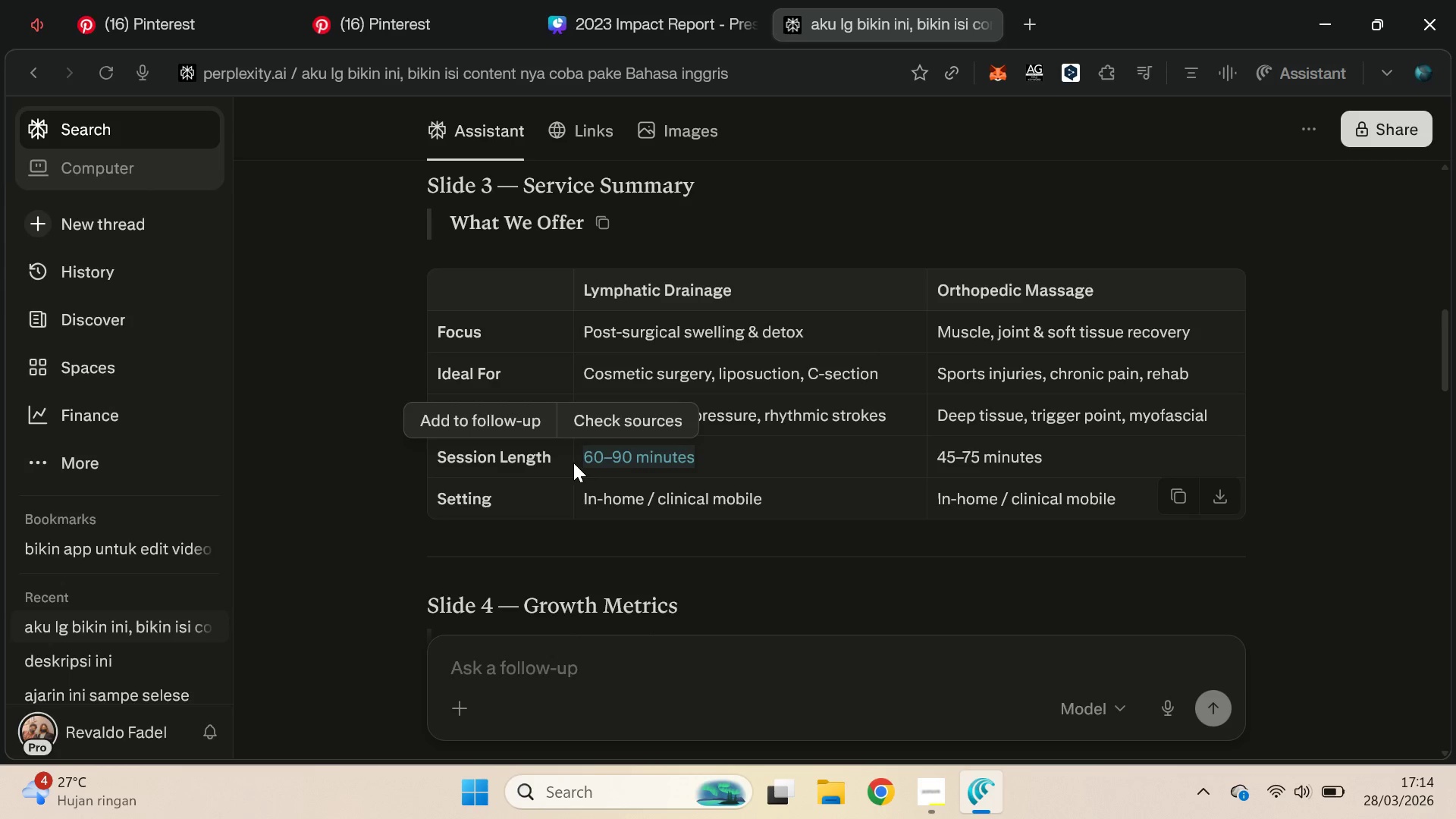 
key(Control+C)
 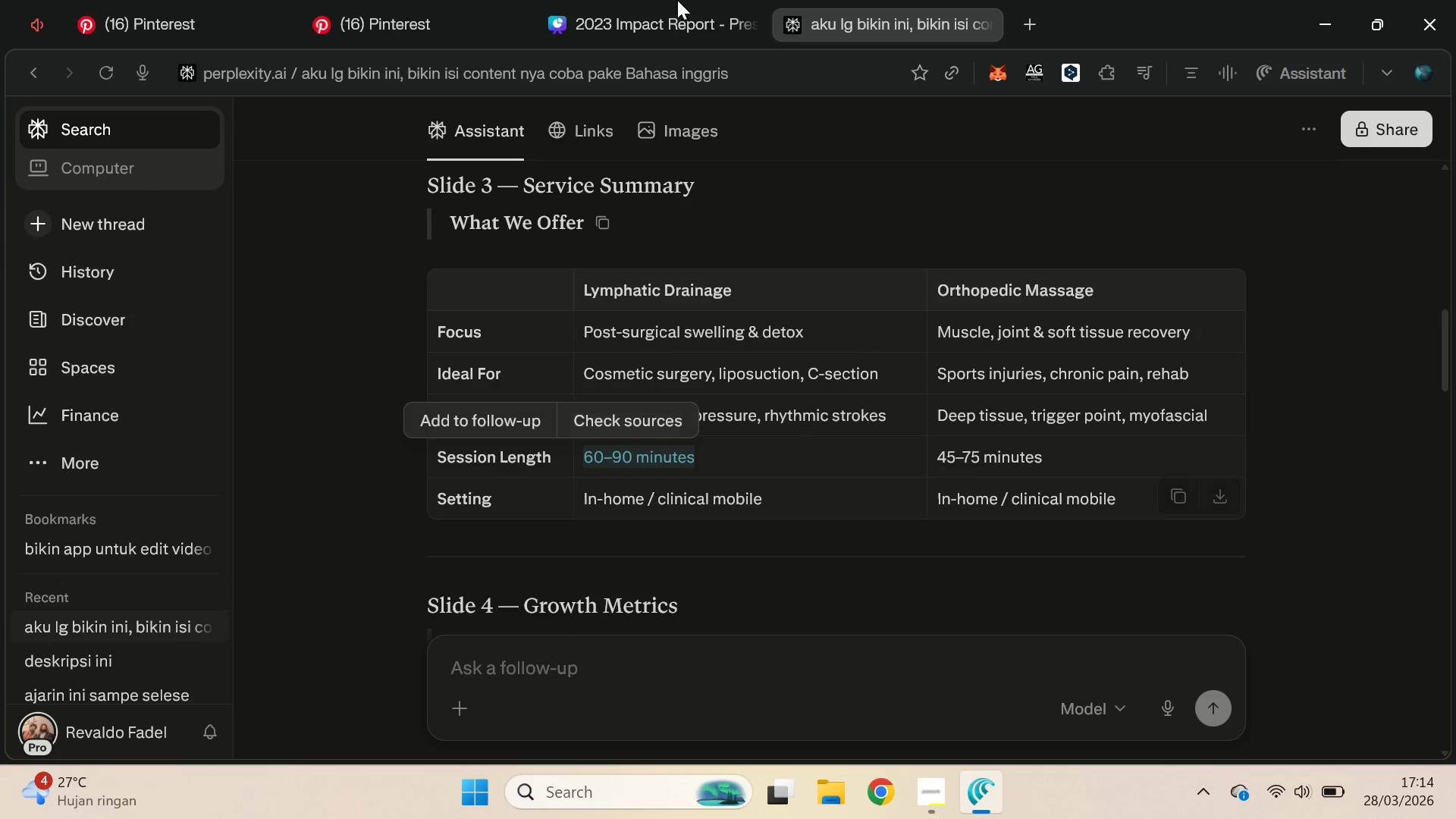 
key(Control+C)
 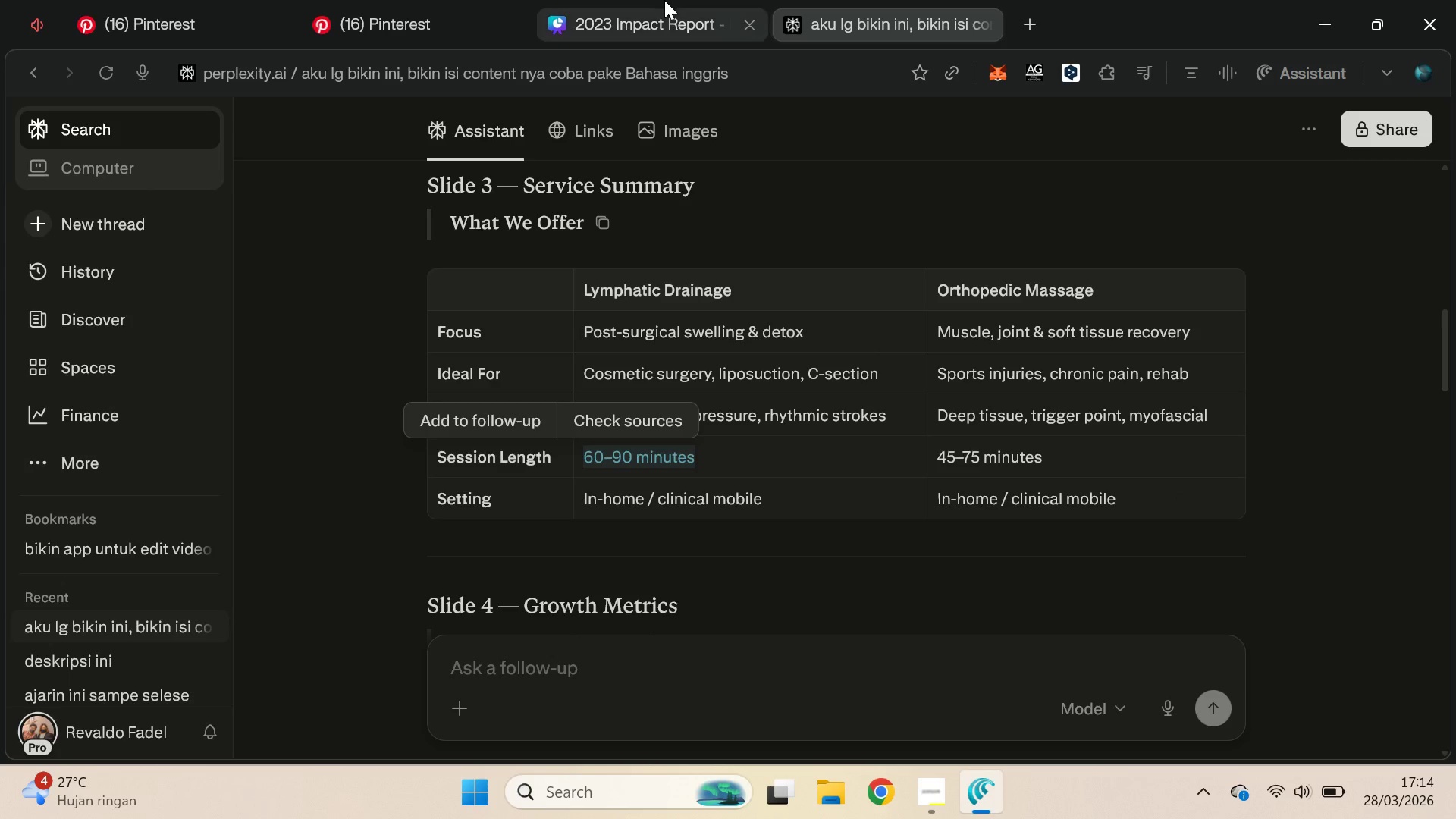 
left_click([664, 0])
 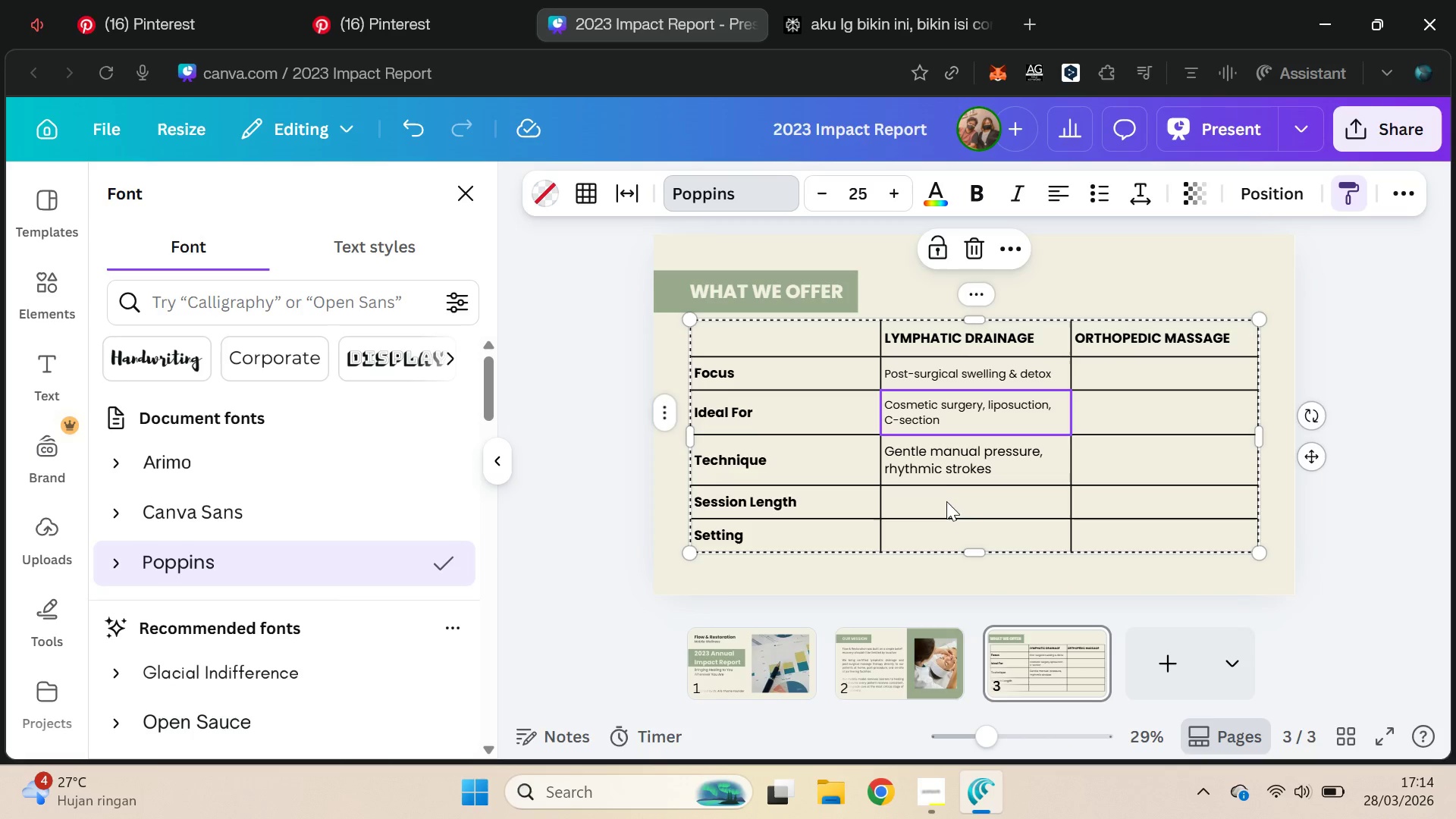 
left_click([945, 490])
 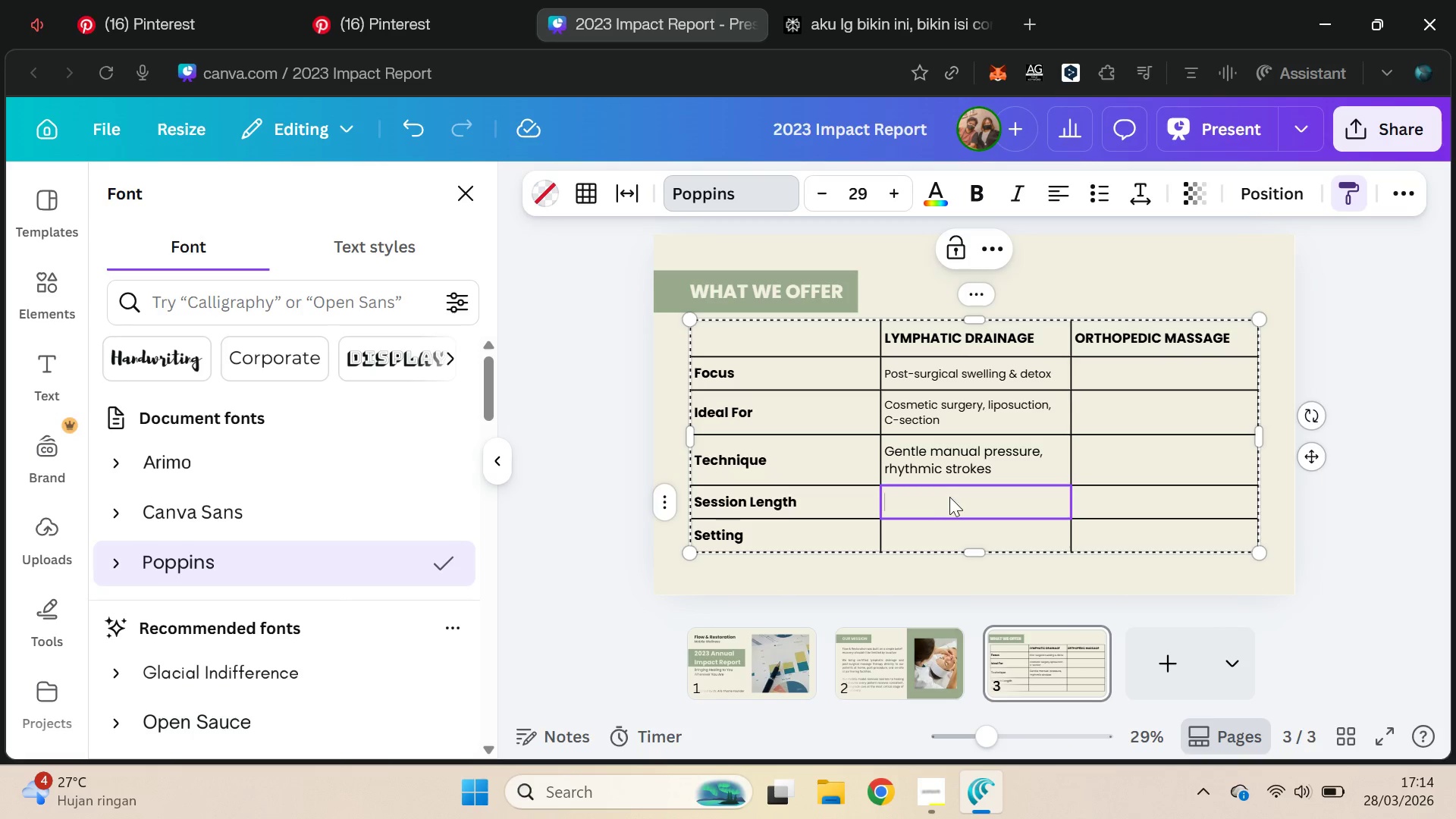 
key(Control+ControlLeft)
 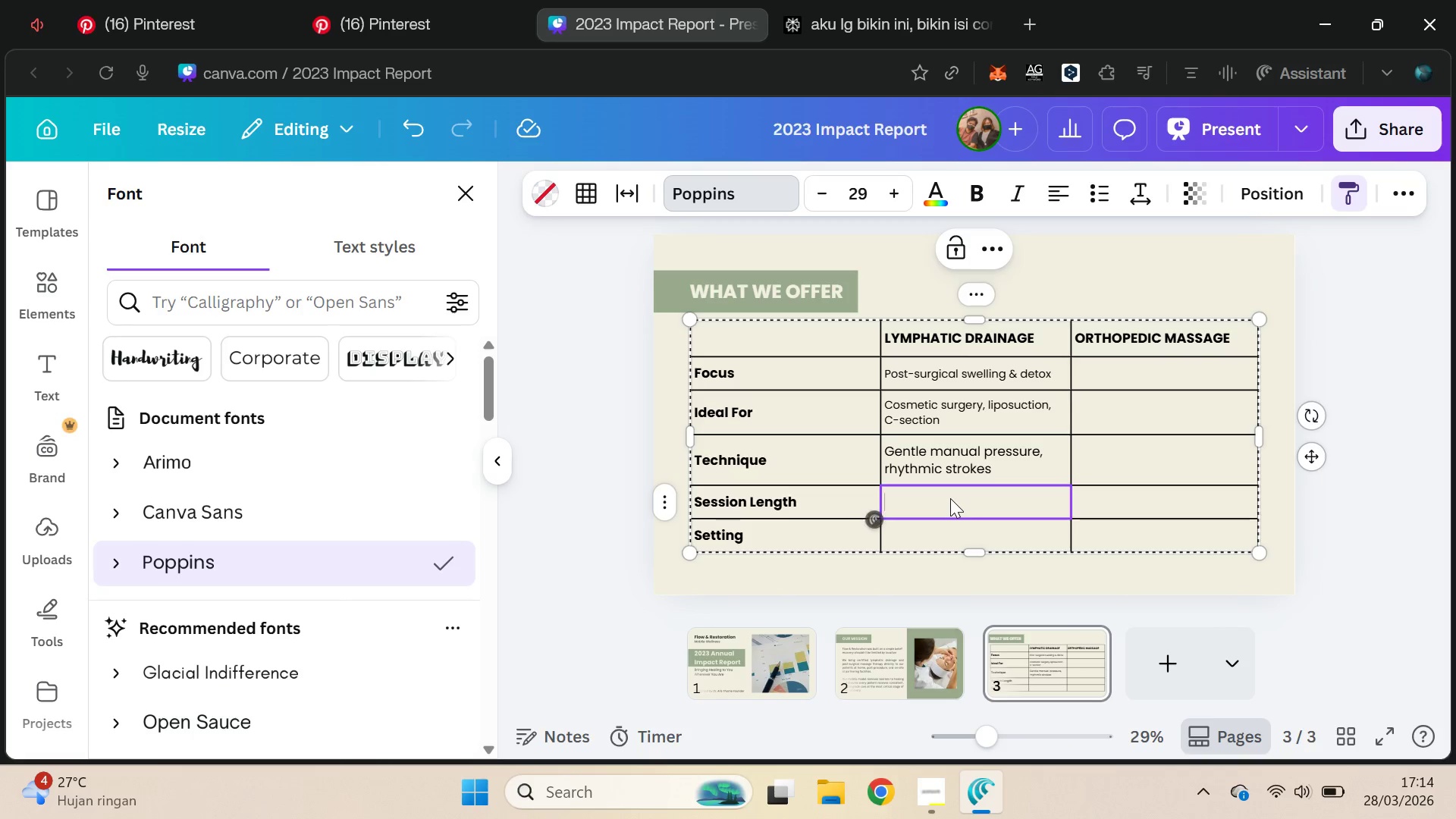 
key(Control+V)
 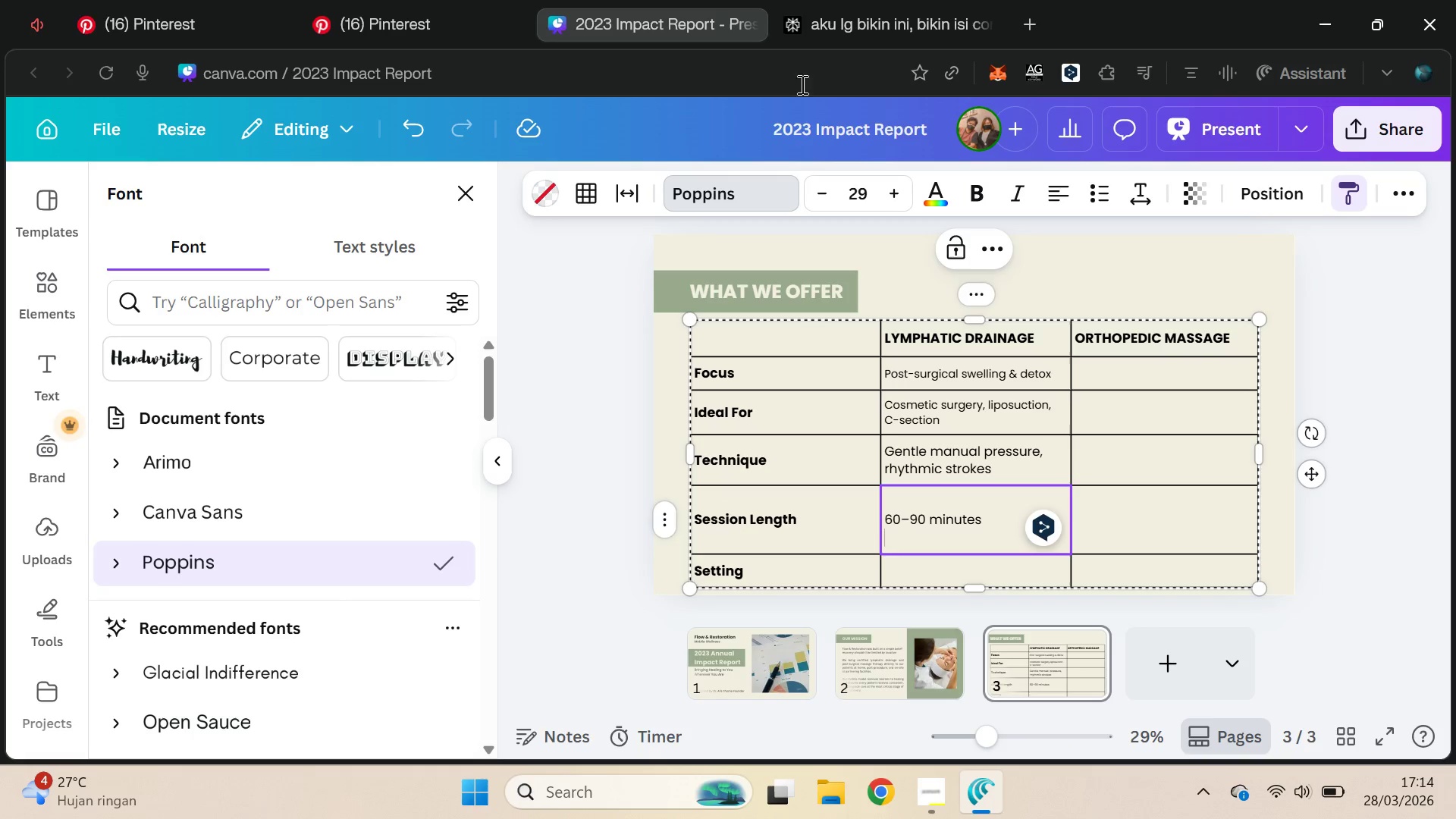 
left_click([812, 0])
 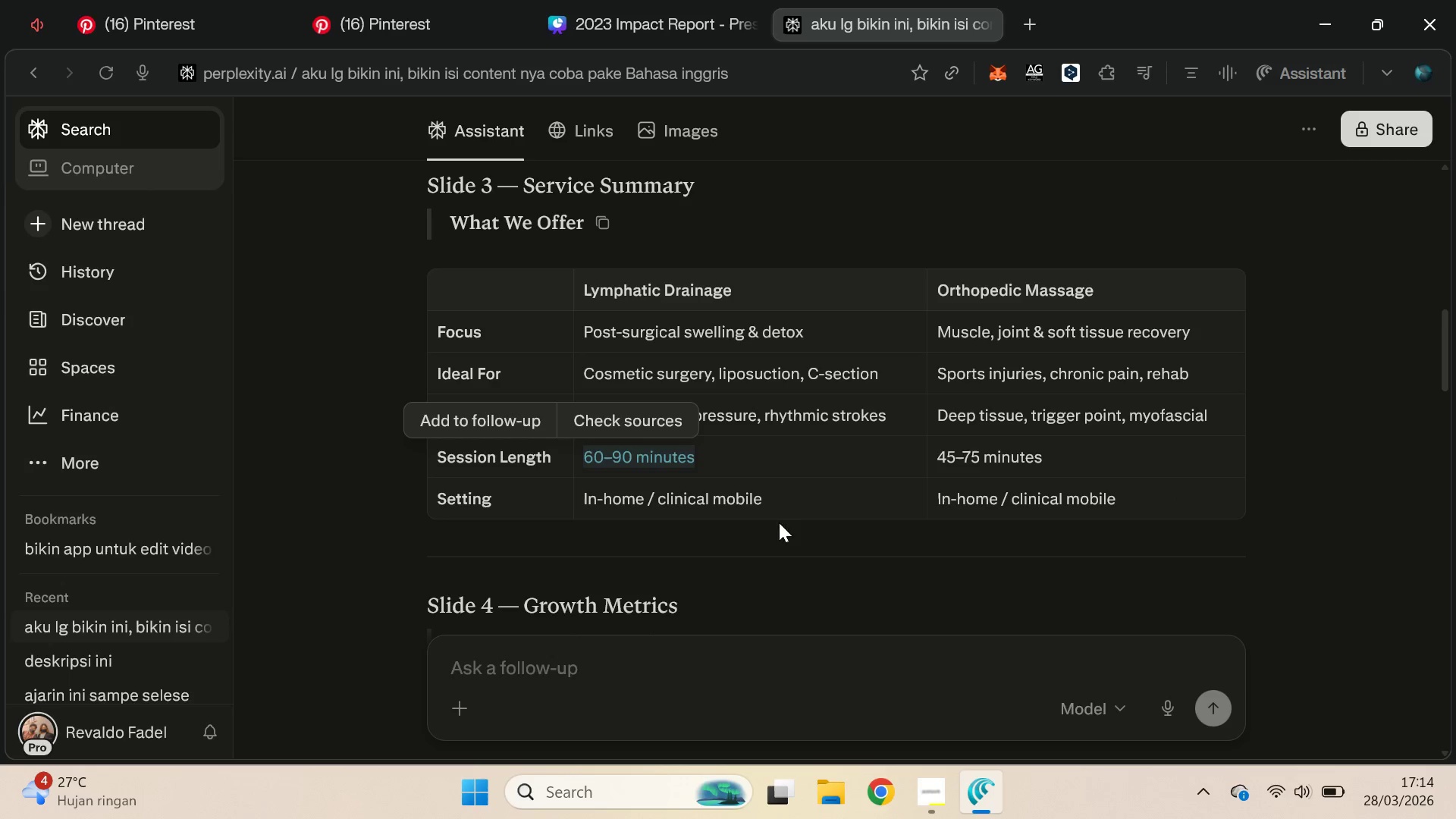 
left_click_drag(start_coordinate=[770, 498], to_coordinate=[581, 507])
 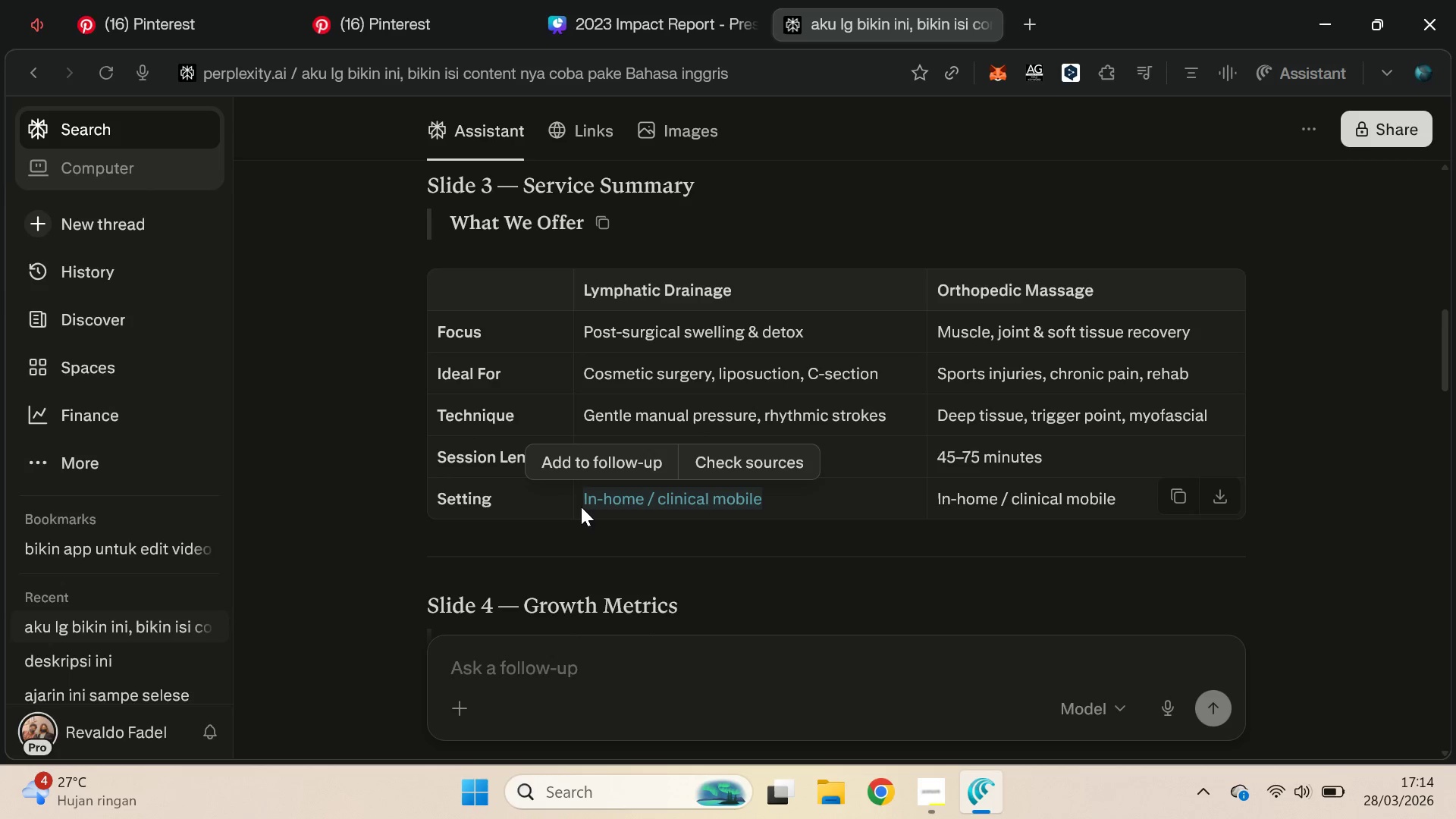 
key(Control+C)
 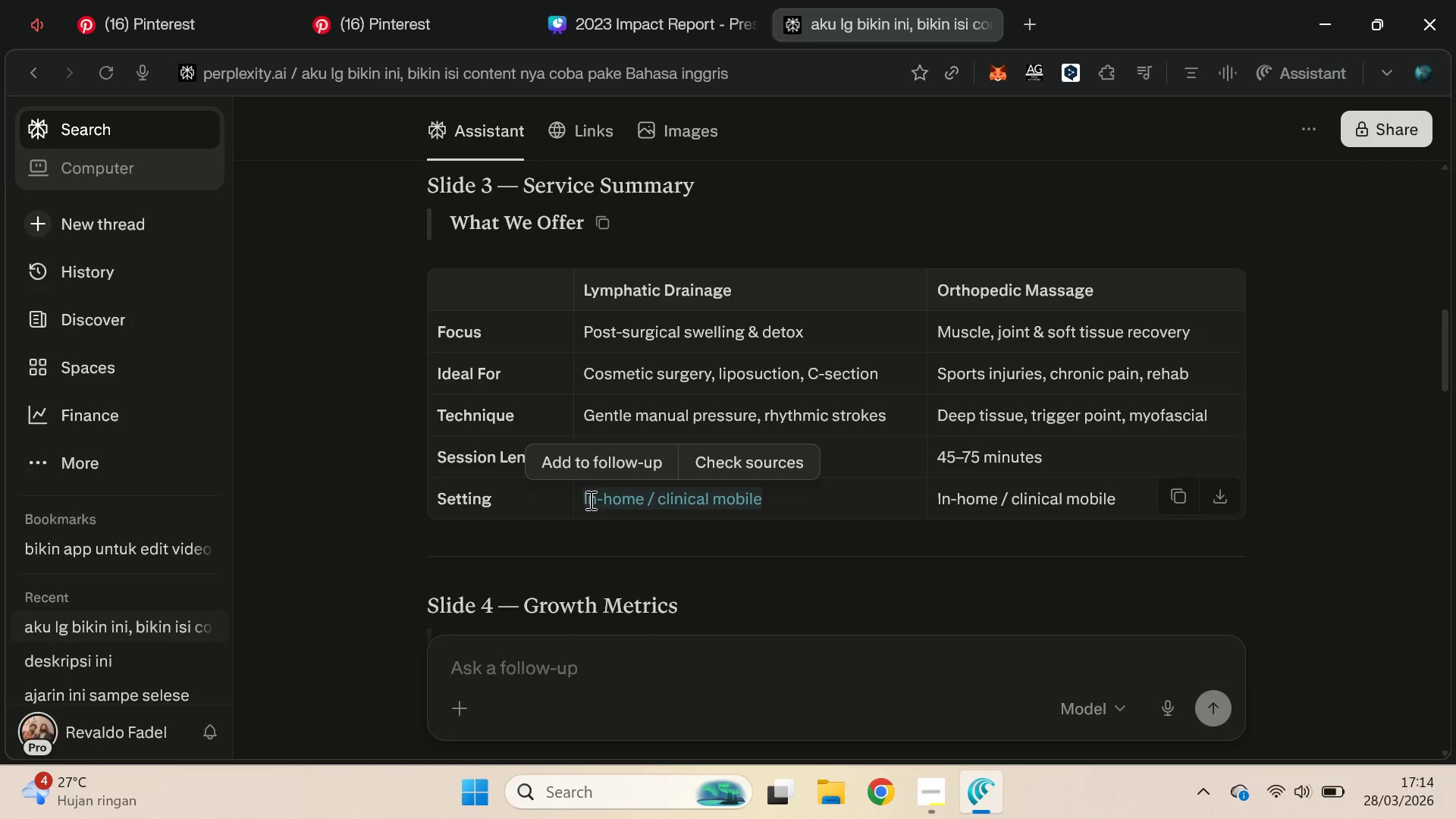 
key(Control+C)
 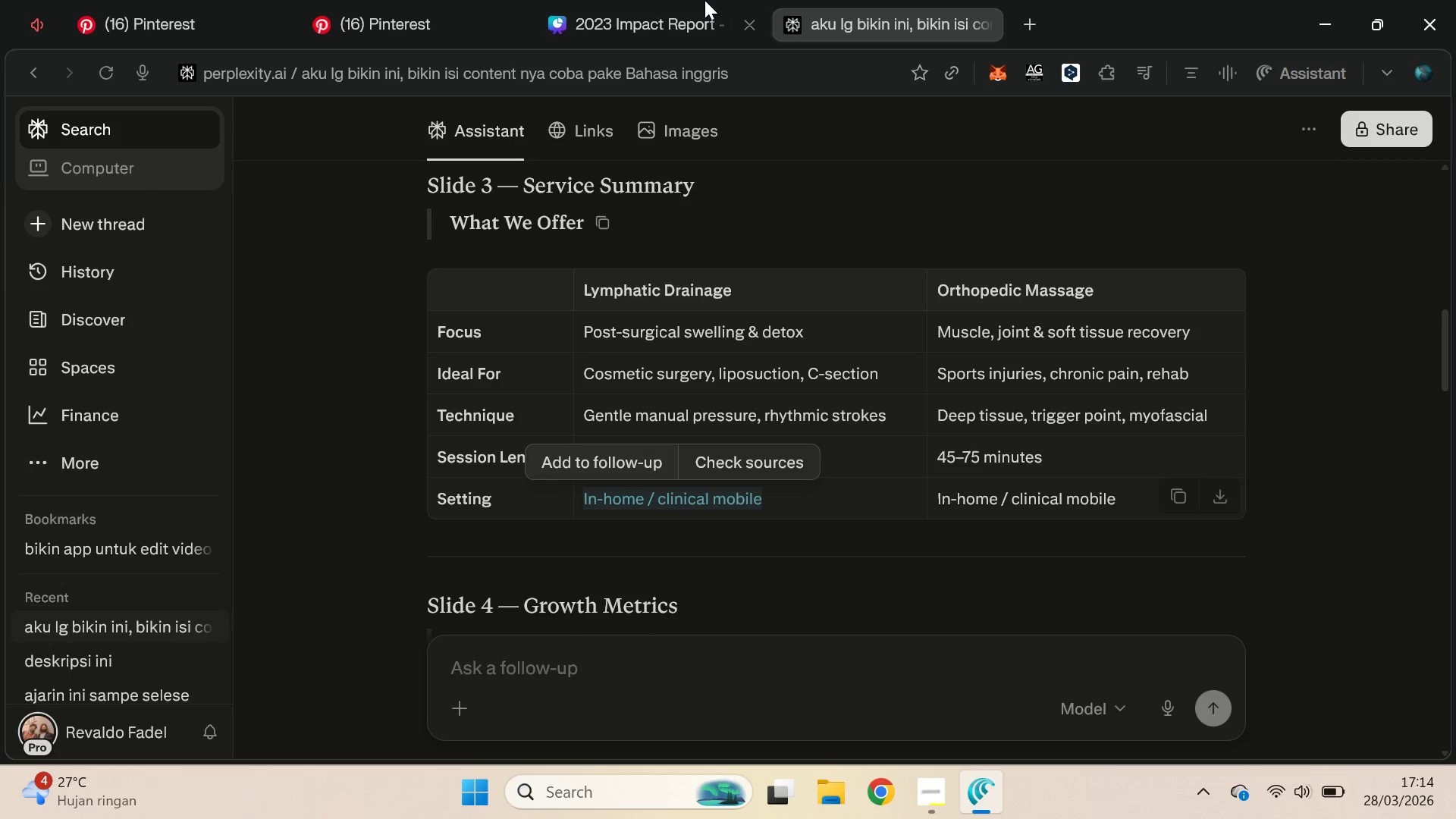 
key(Control+C)
 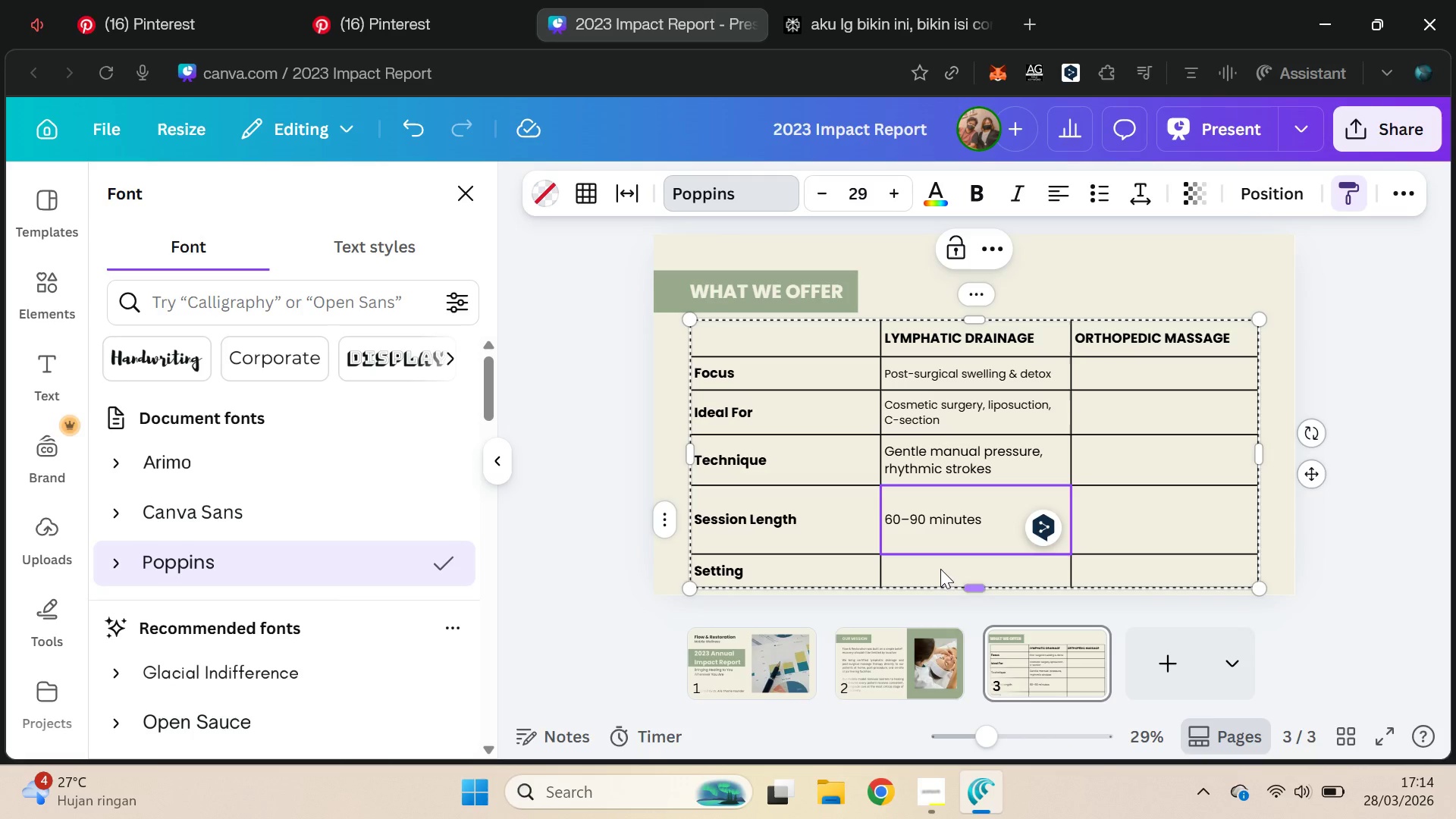 
double_click([942, 569])
 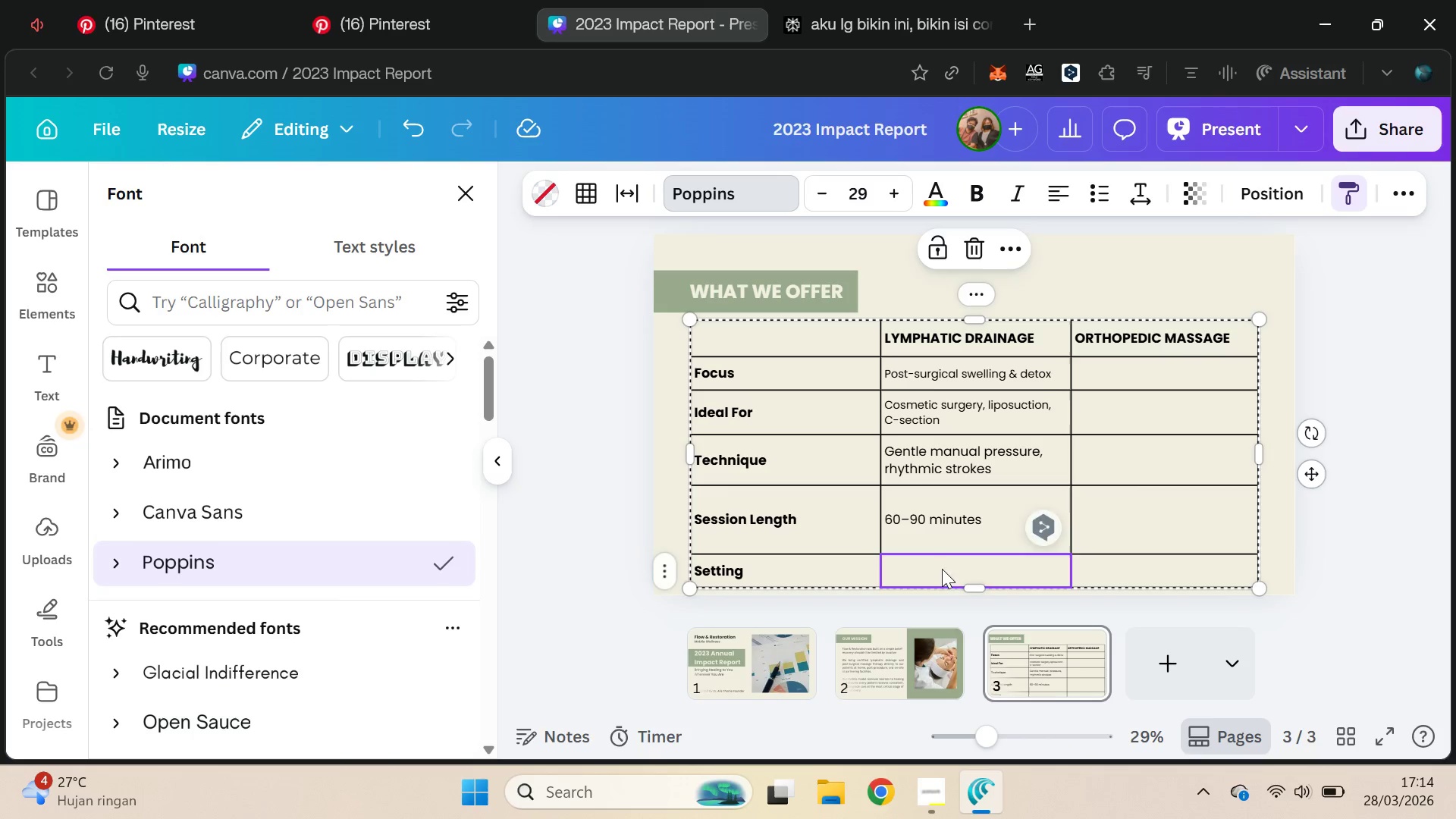 
key(Control+V)
 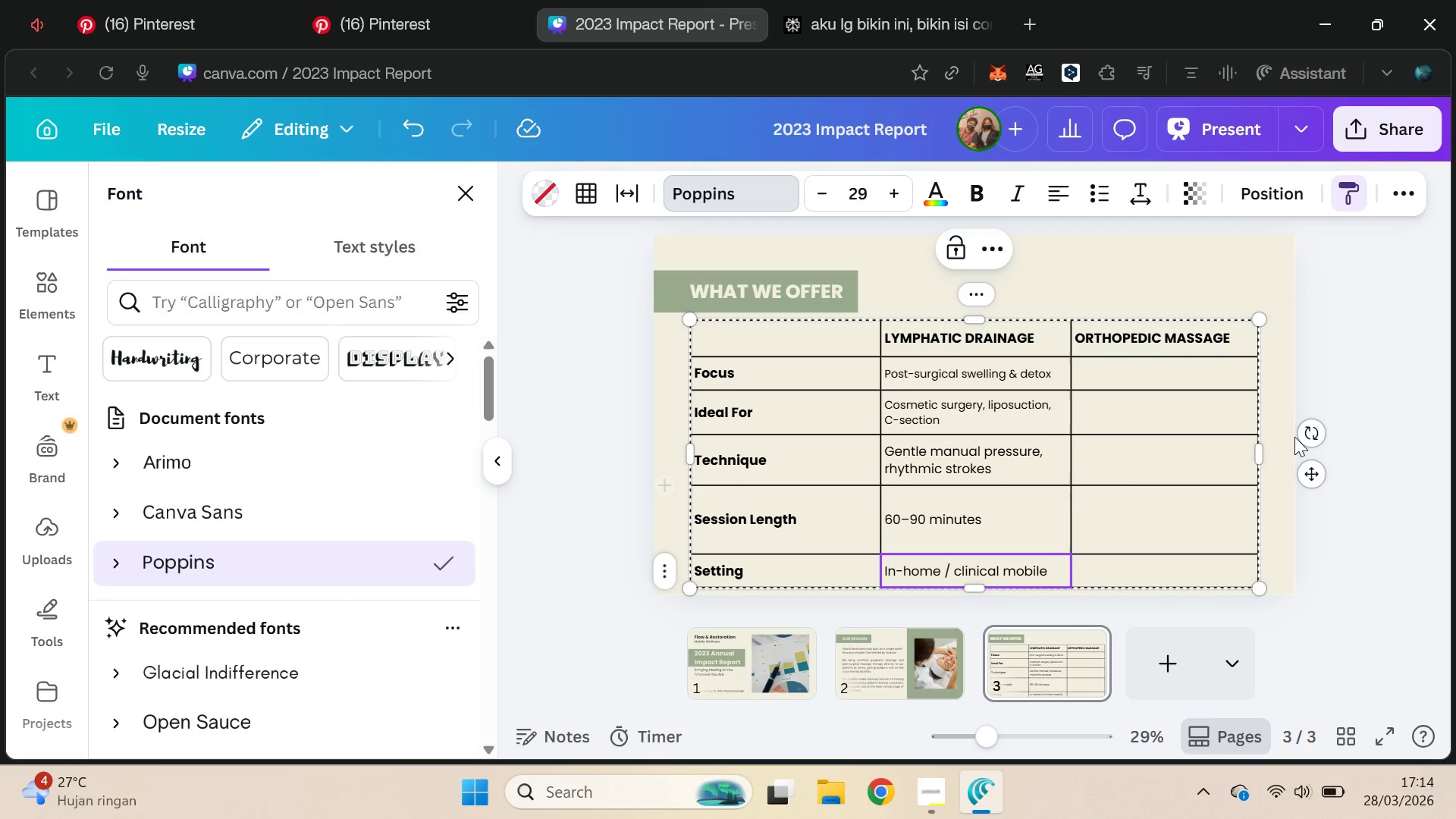 
left_click([1379, 479])
 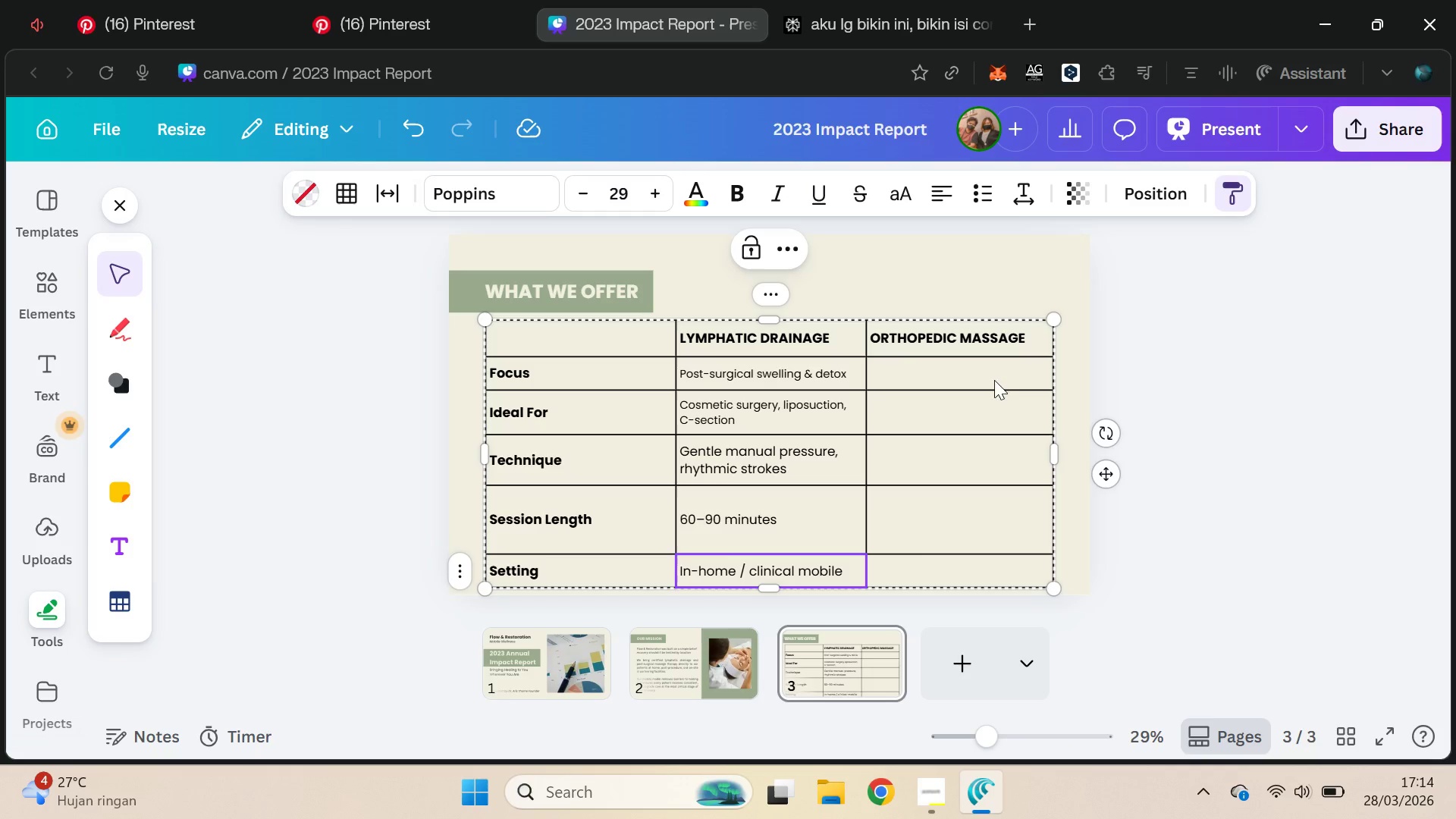 
left_click([1252, 314])
 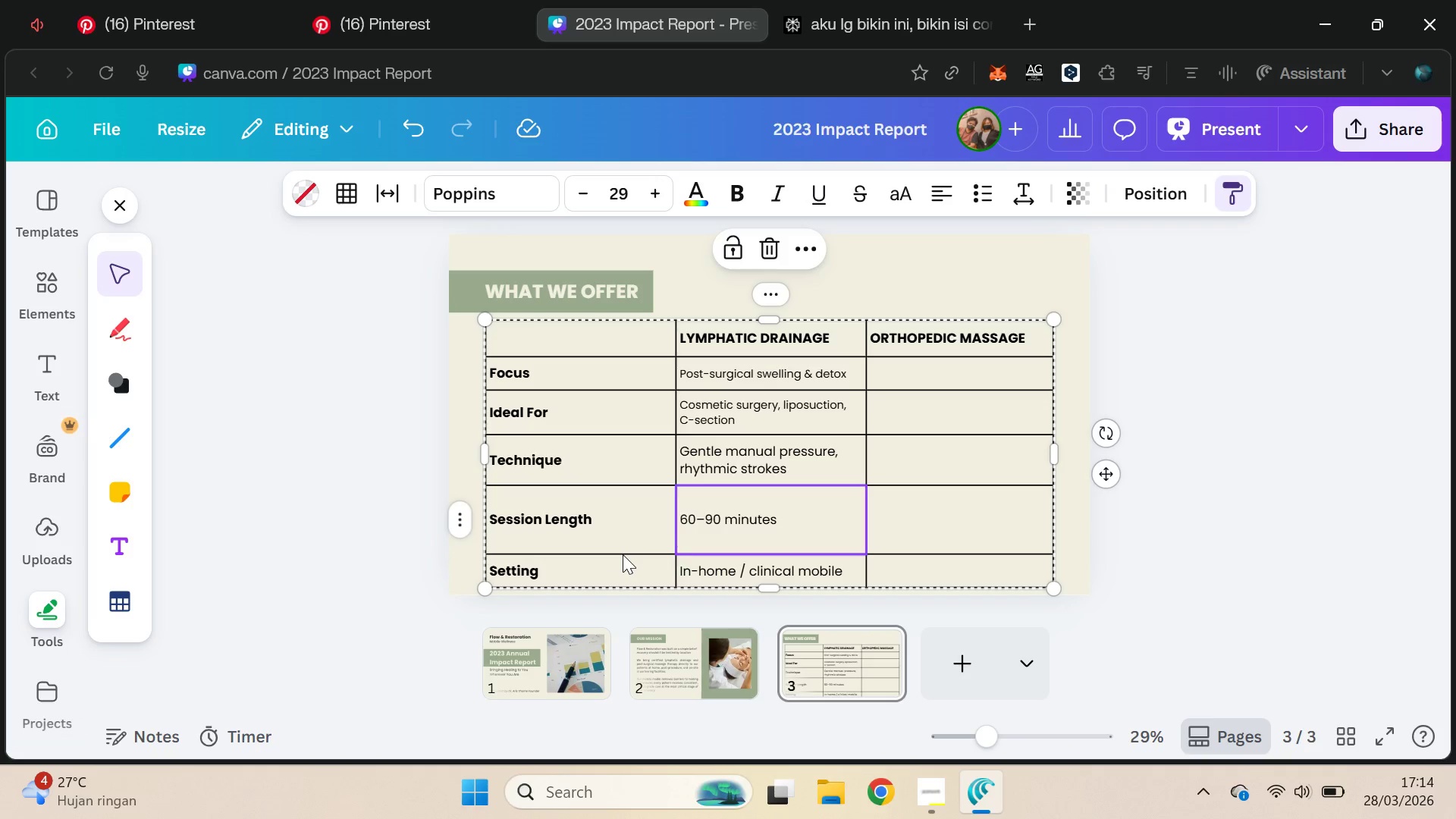 
left_click_drag(start_coordinate=[627, 549], to_coordinate=[632, 516])
 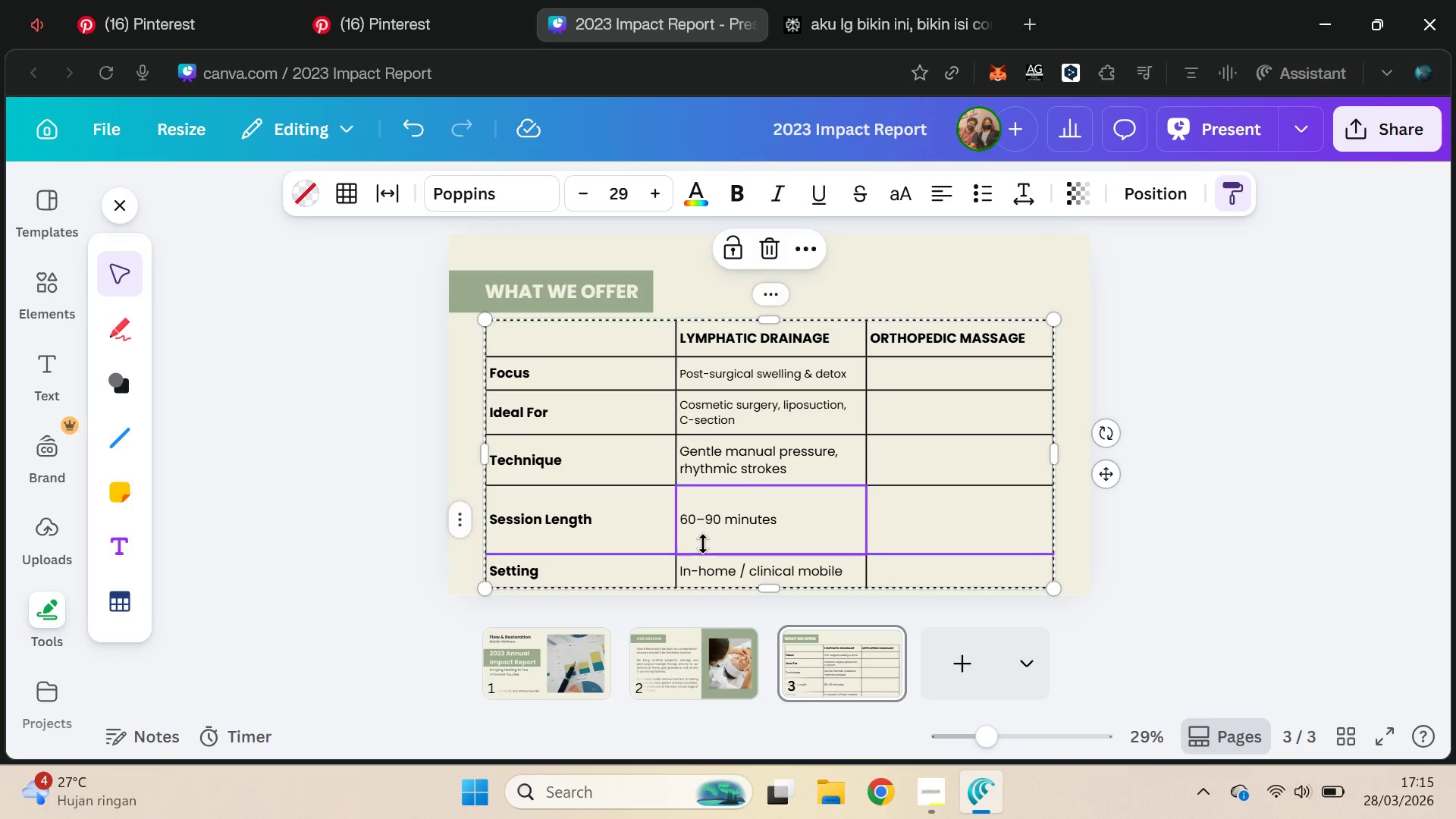 
double_click([703, 544])
 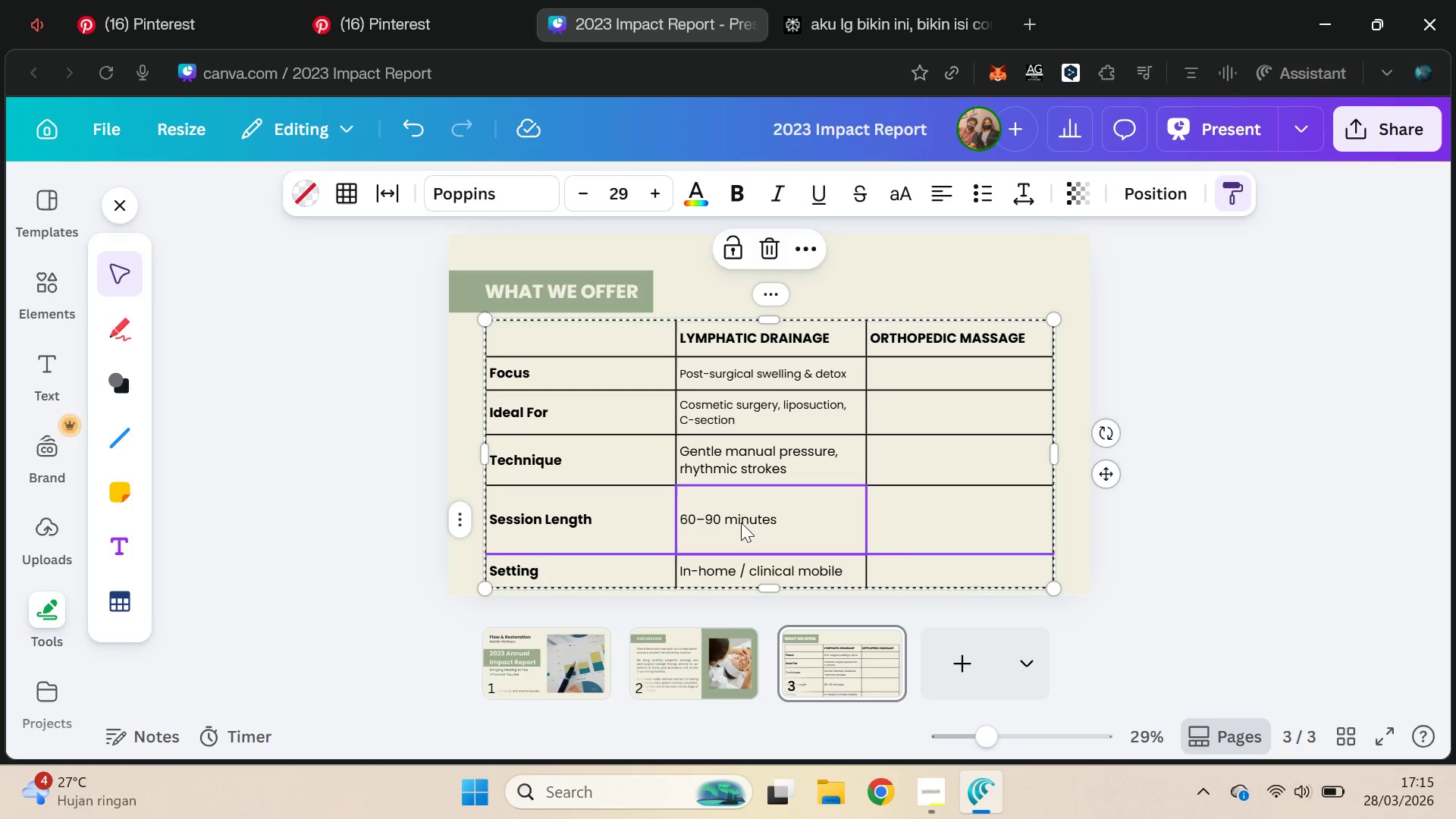 
triple_click([795, 513])
 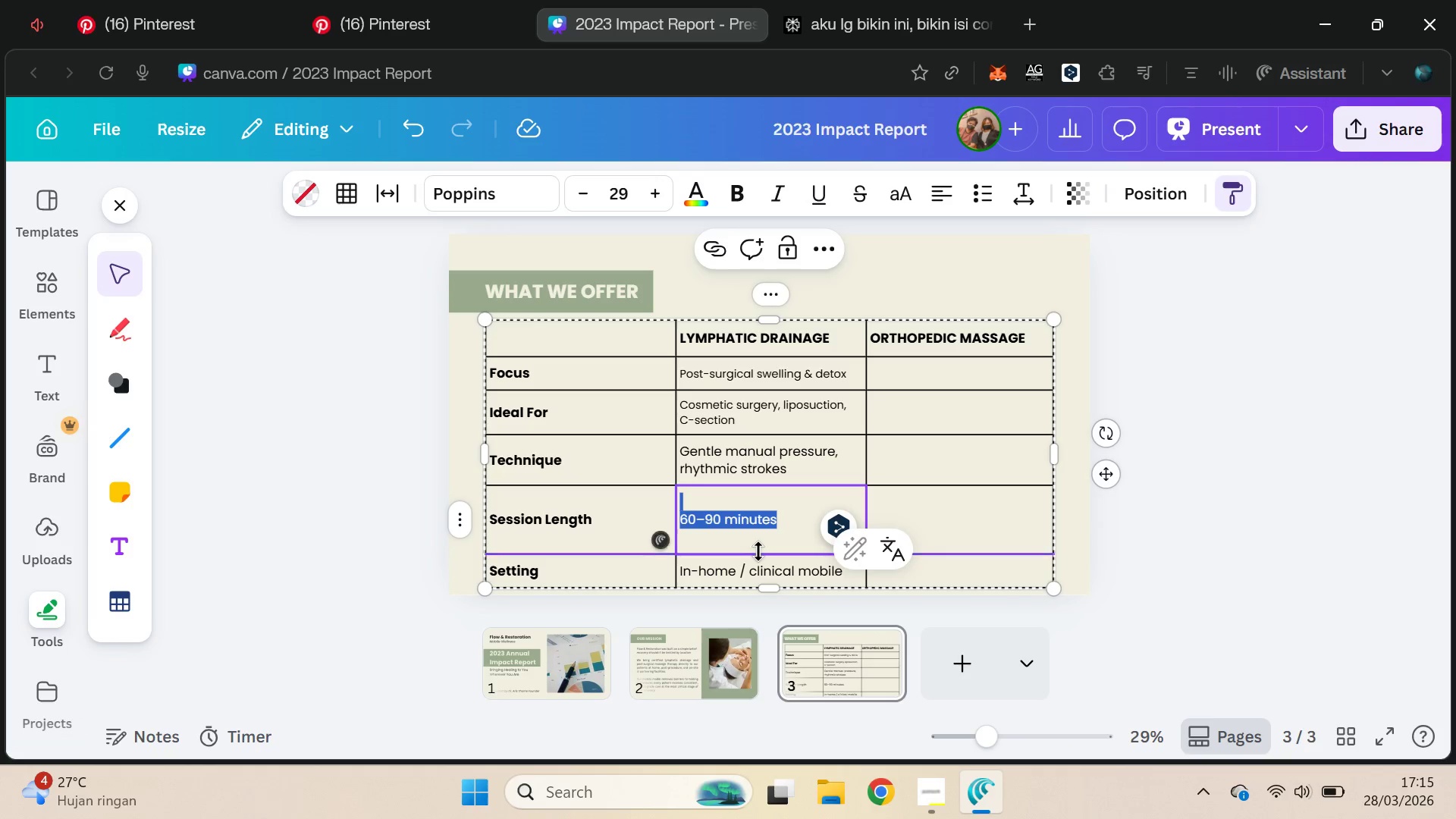 
key(ArrowDown)
 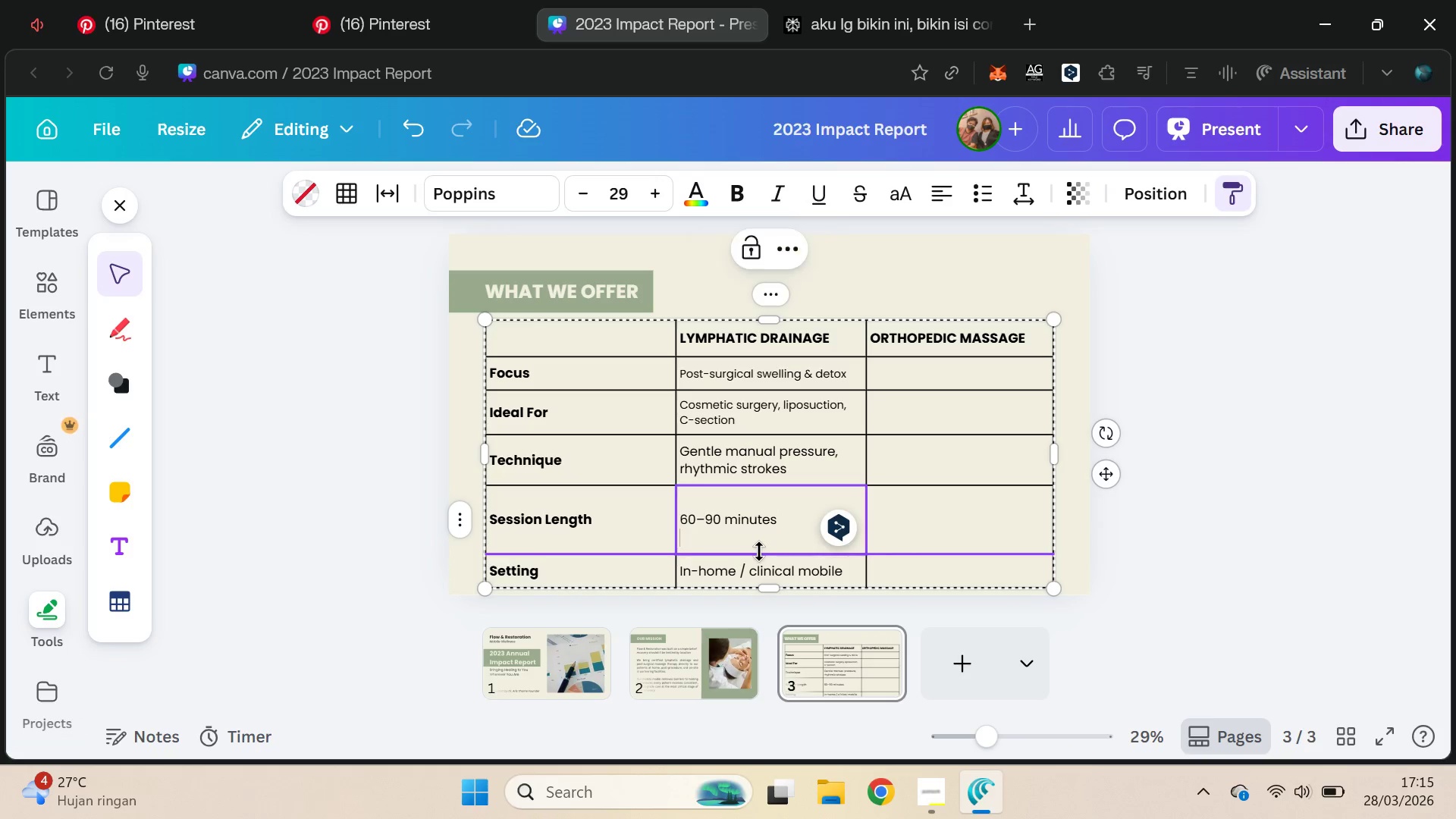 
key(ArrowUp)
 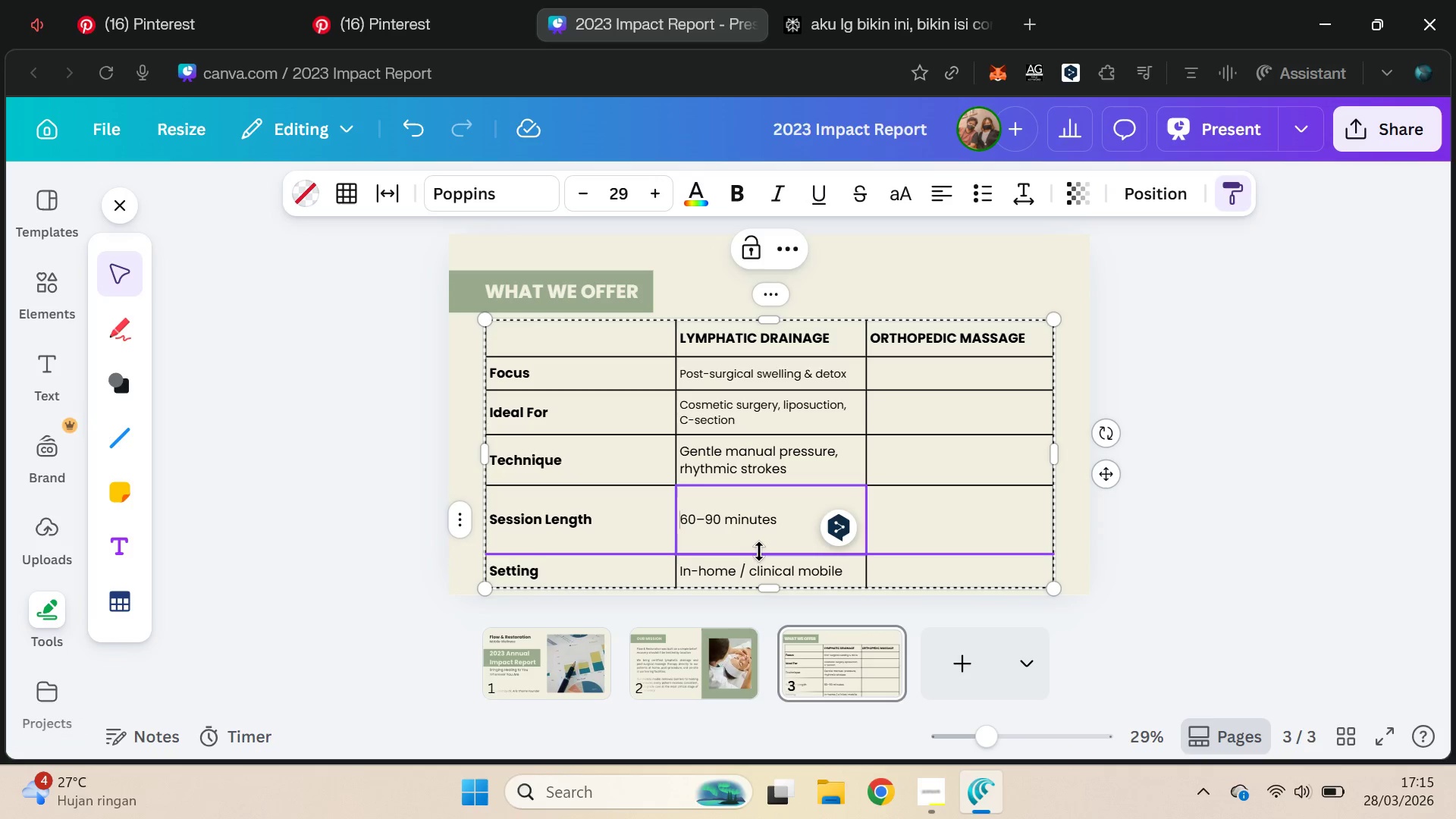 
key(ArrowUp)
 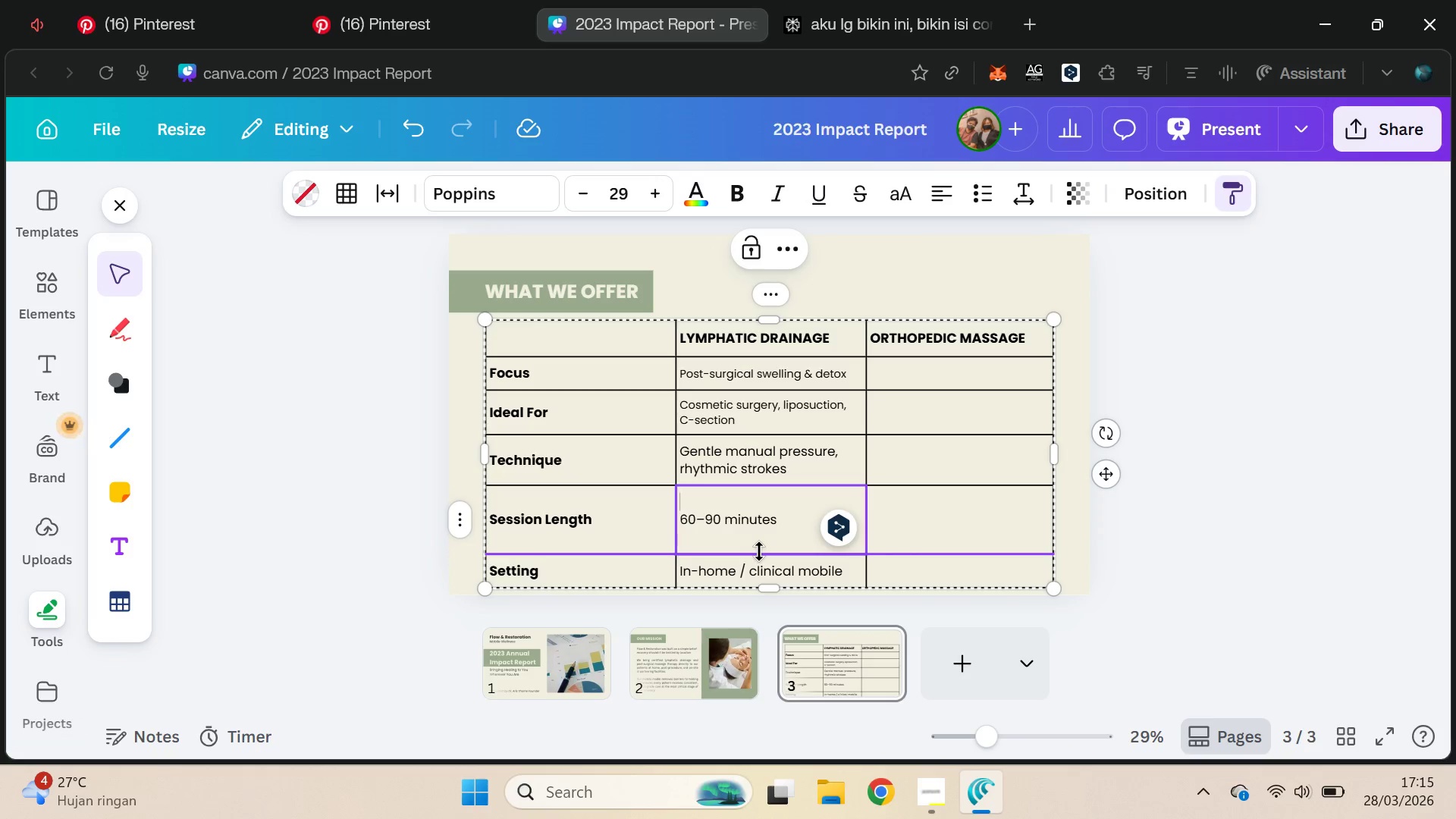 
key(Delete)
 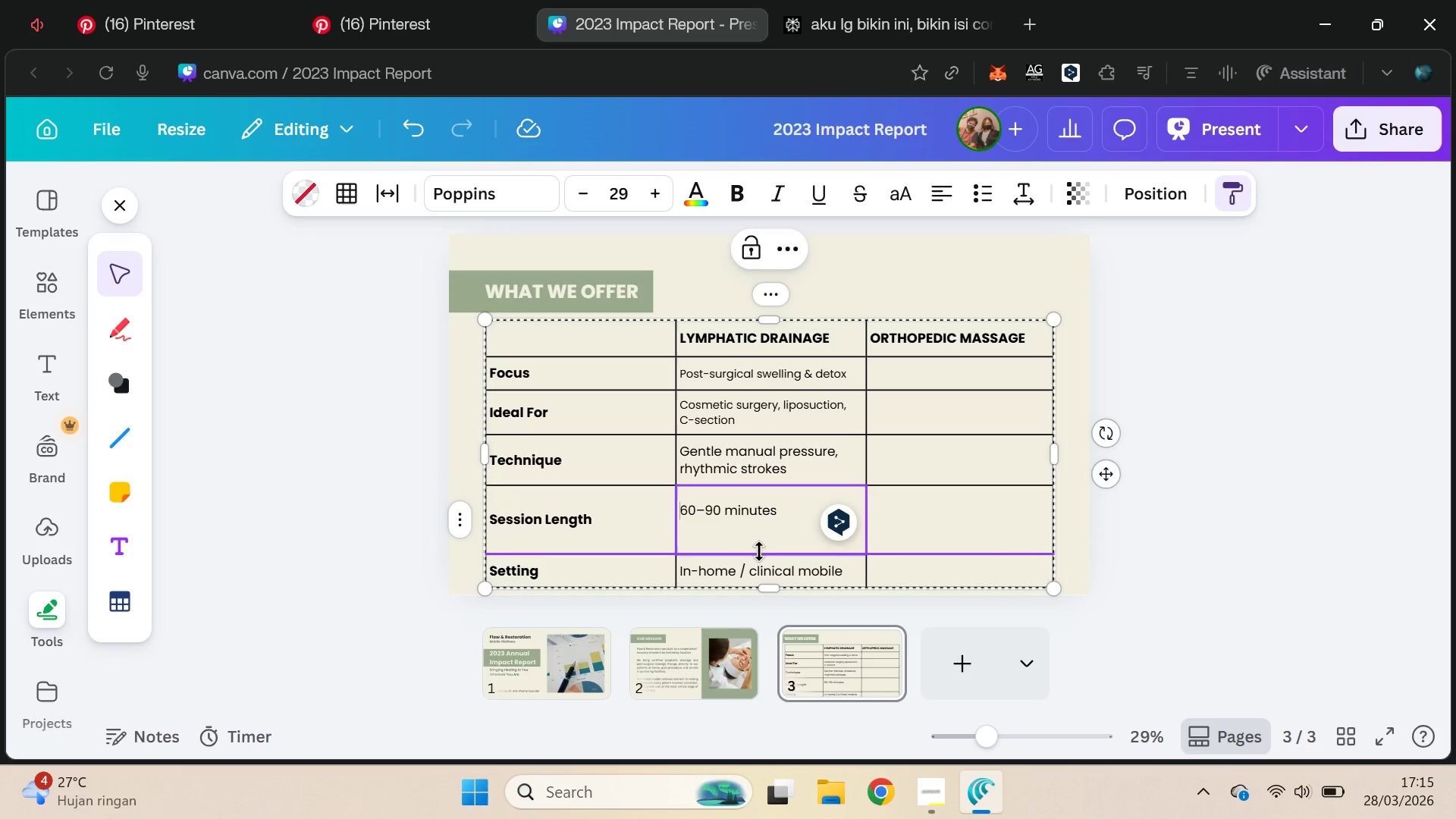 
key(ArrowDown)
 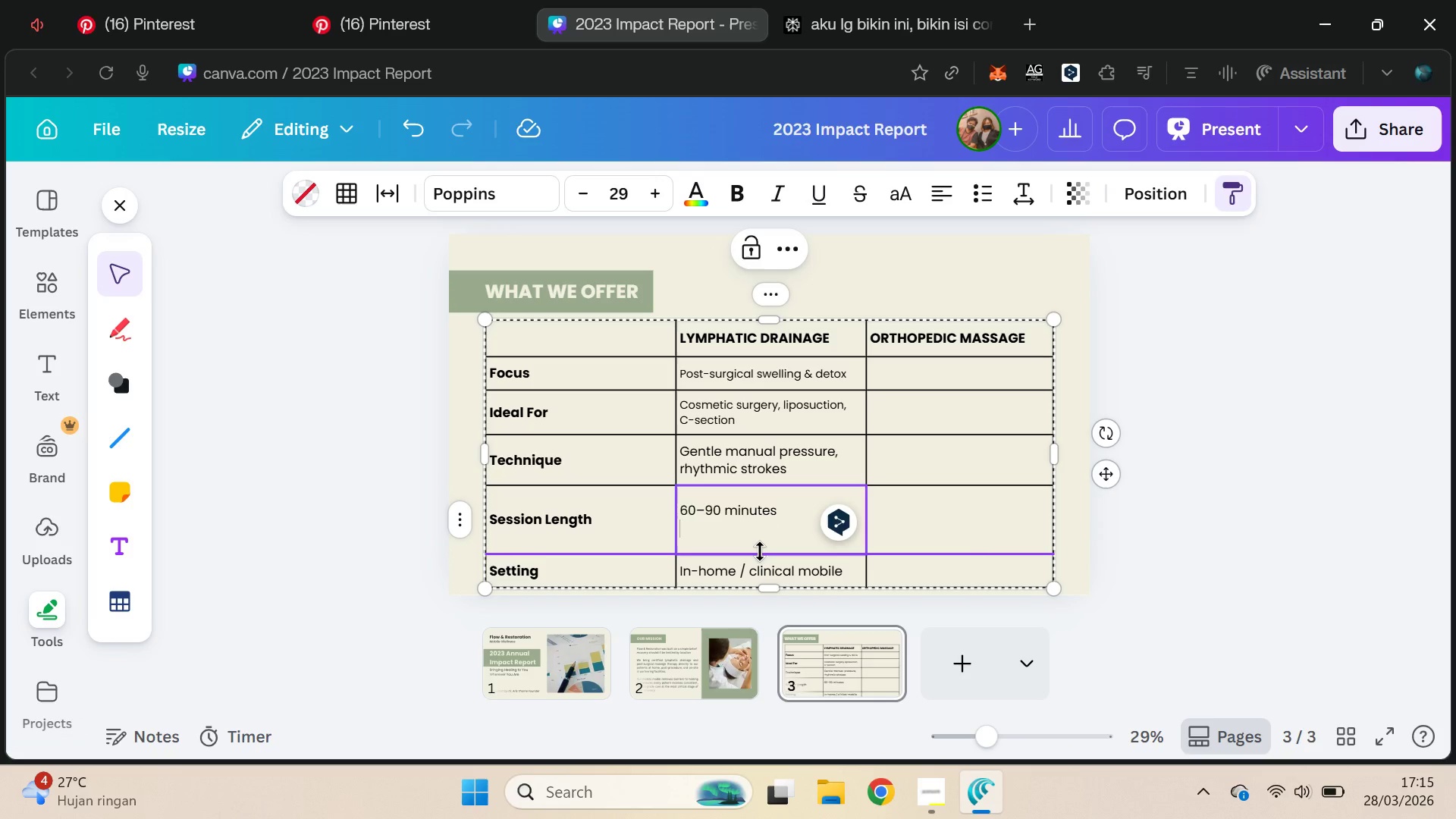 
key(Backspace)
 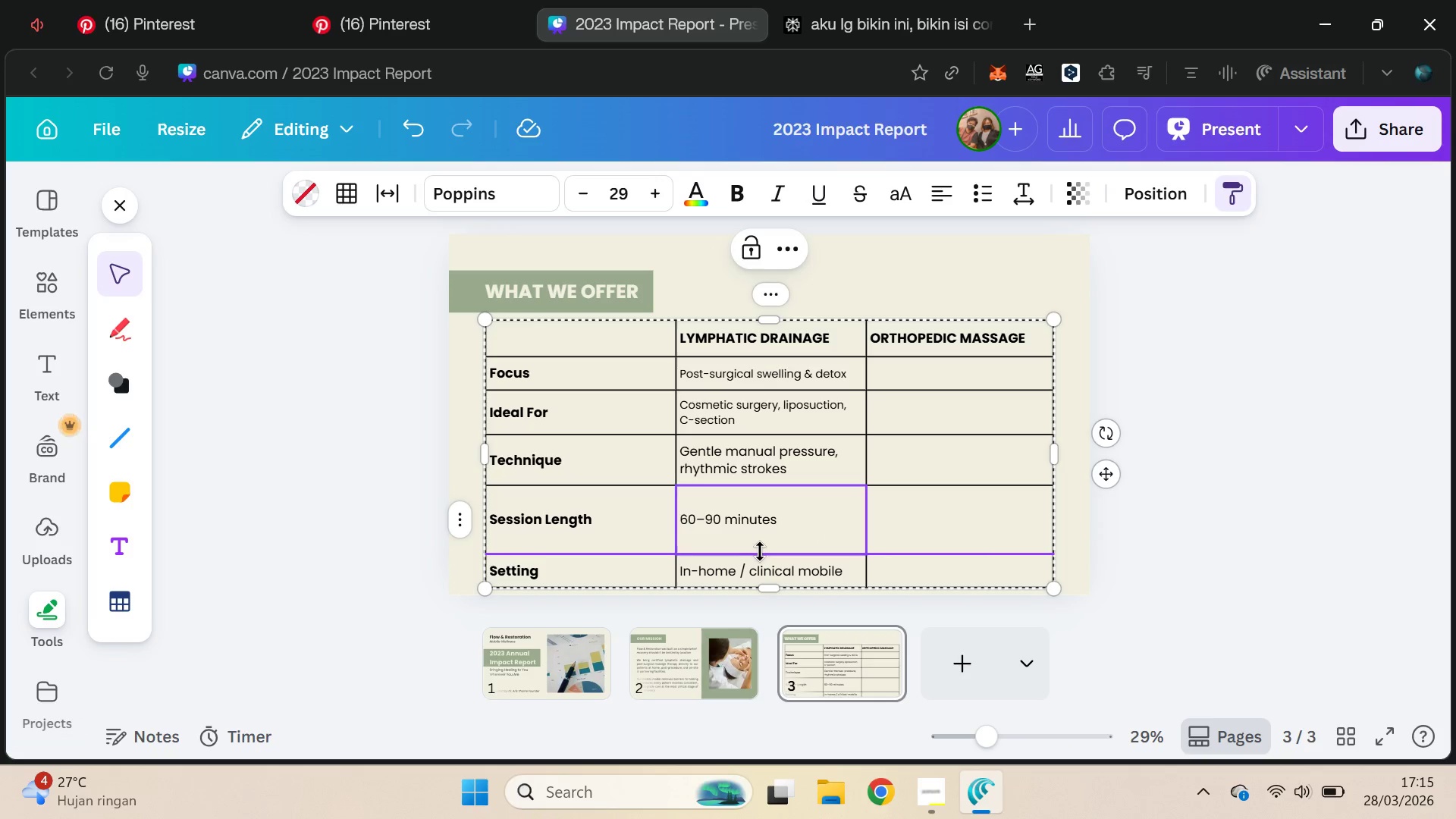 
left_click_drag(start_coordinate=[759, 550], to_coordinate=[772, 519])
 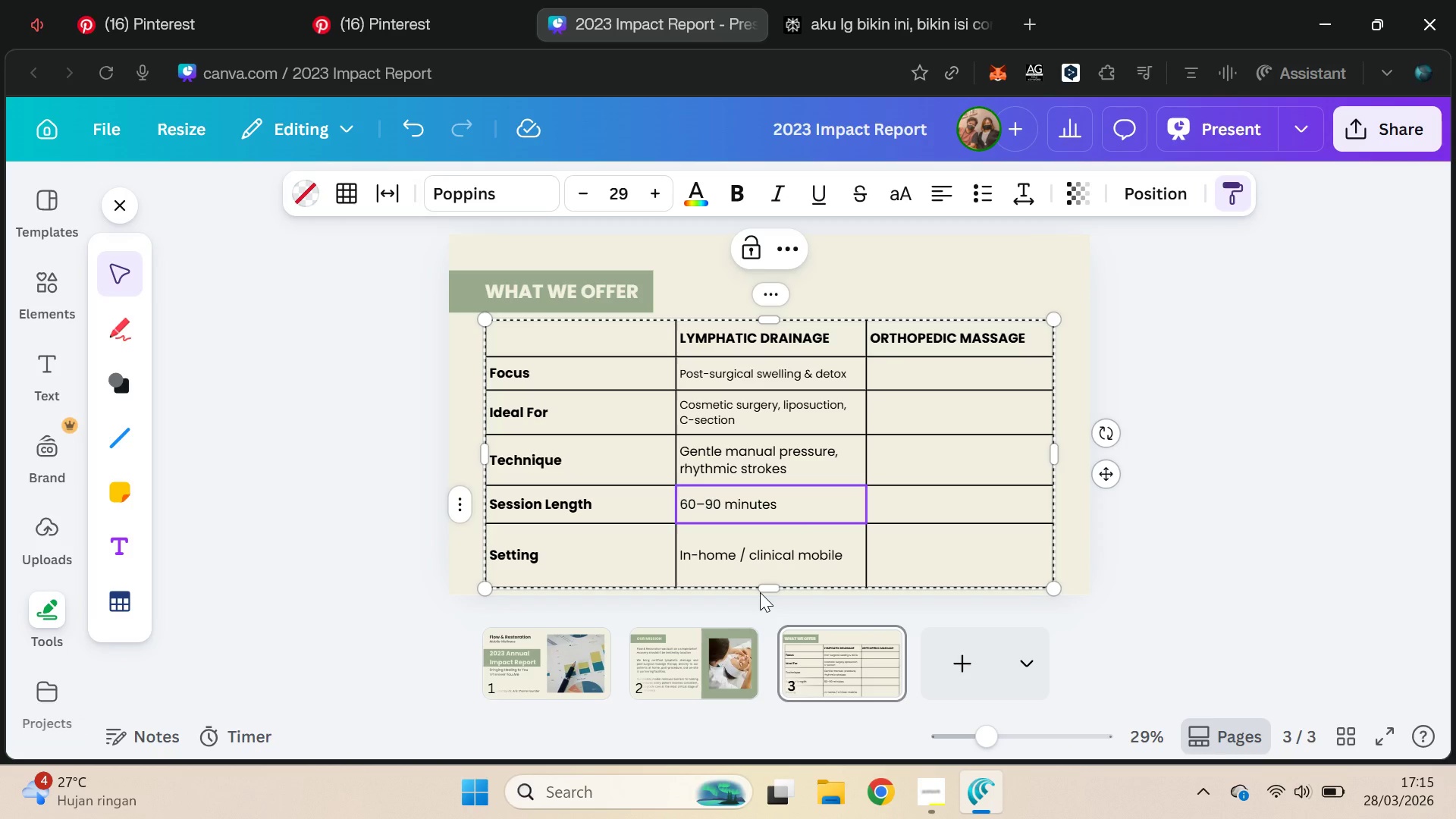 
left_click_drag(start_coordinate=[767, 588], to_coordinate=[770, 582])
 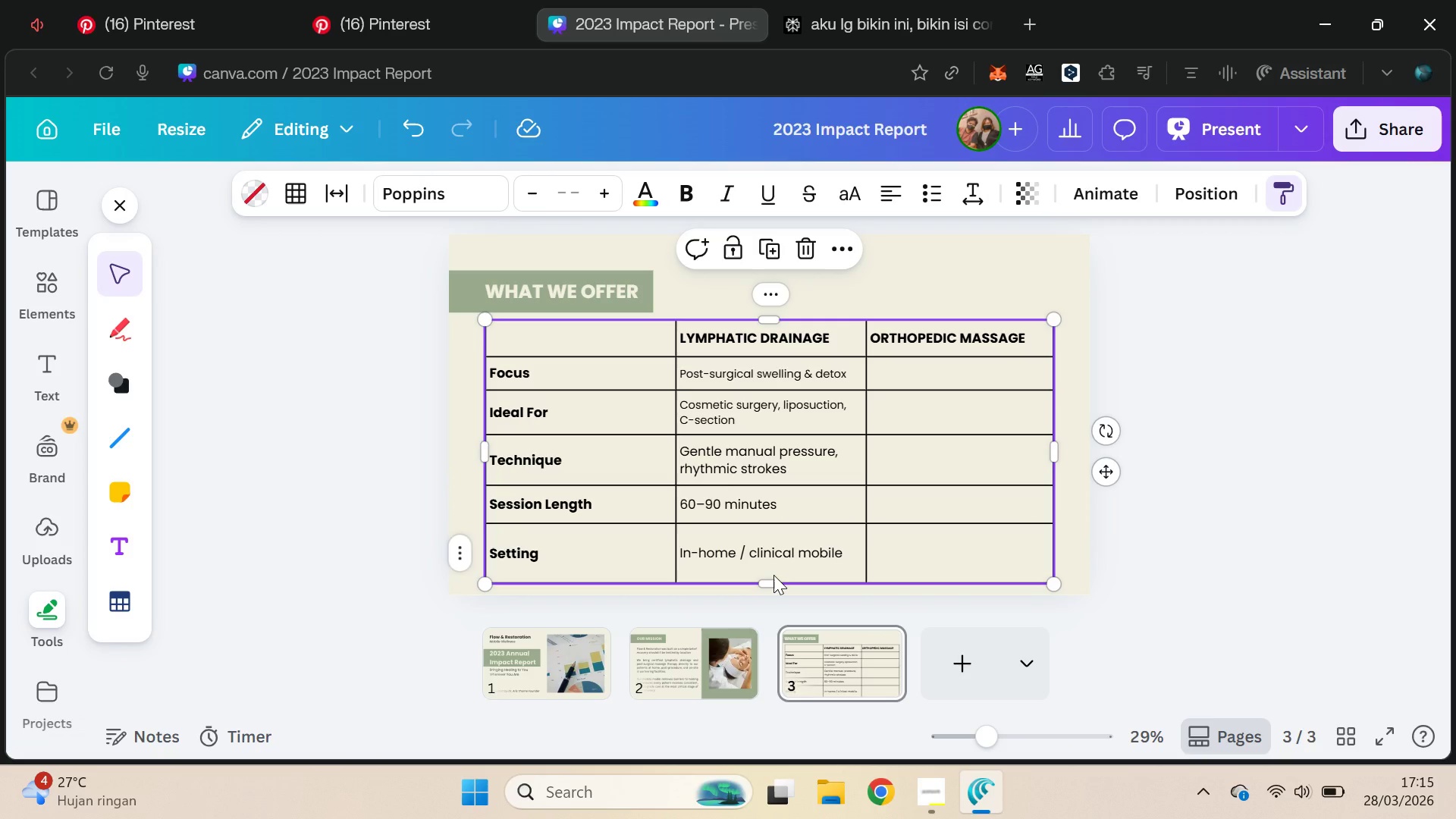 
left_click_drag(start_coordinate=[774, 579], to_coordinate=[774, 541])
 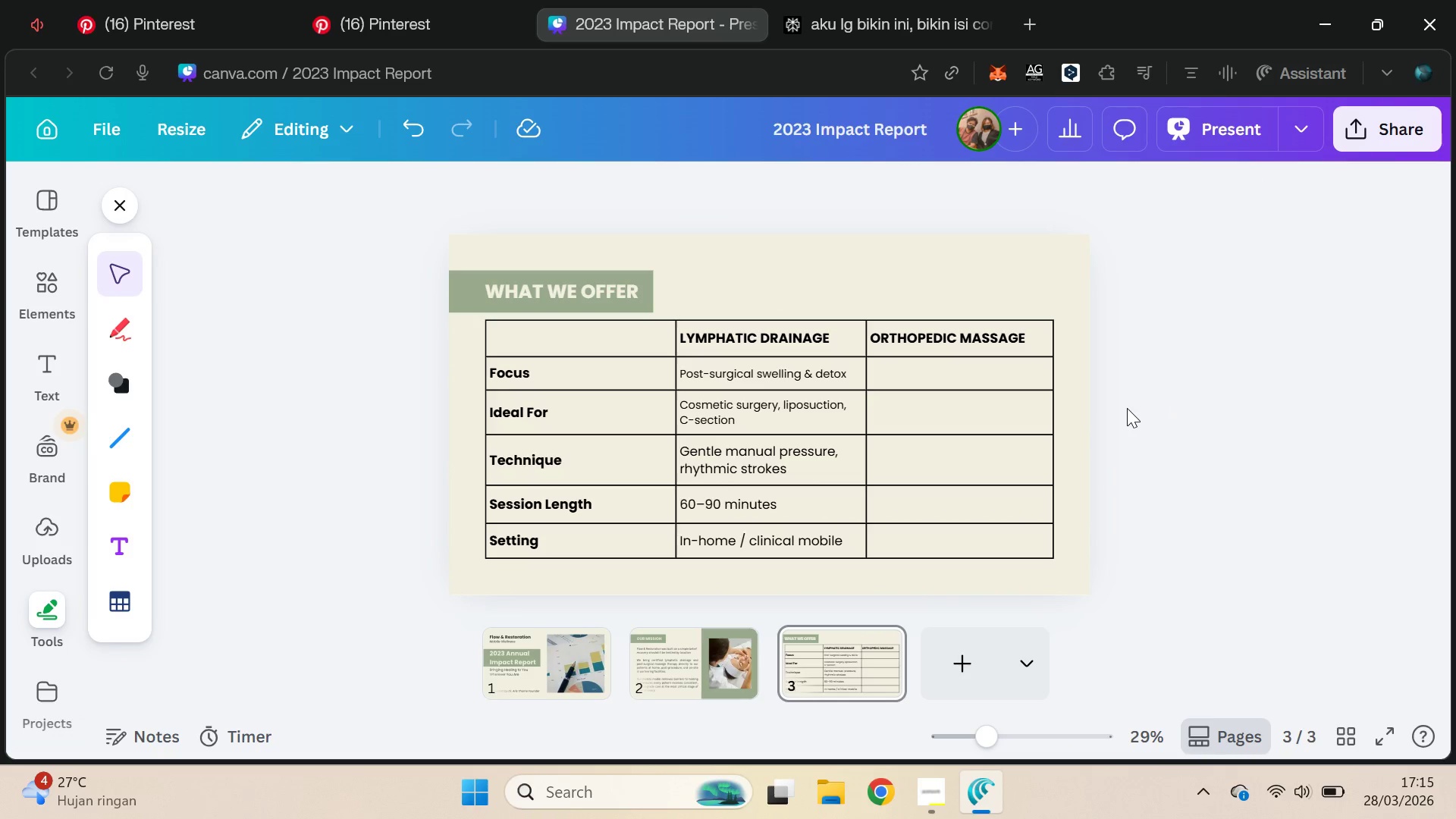 
left_click([746, 375])
 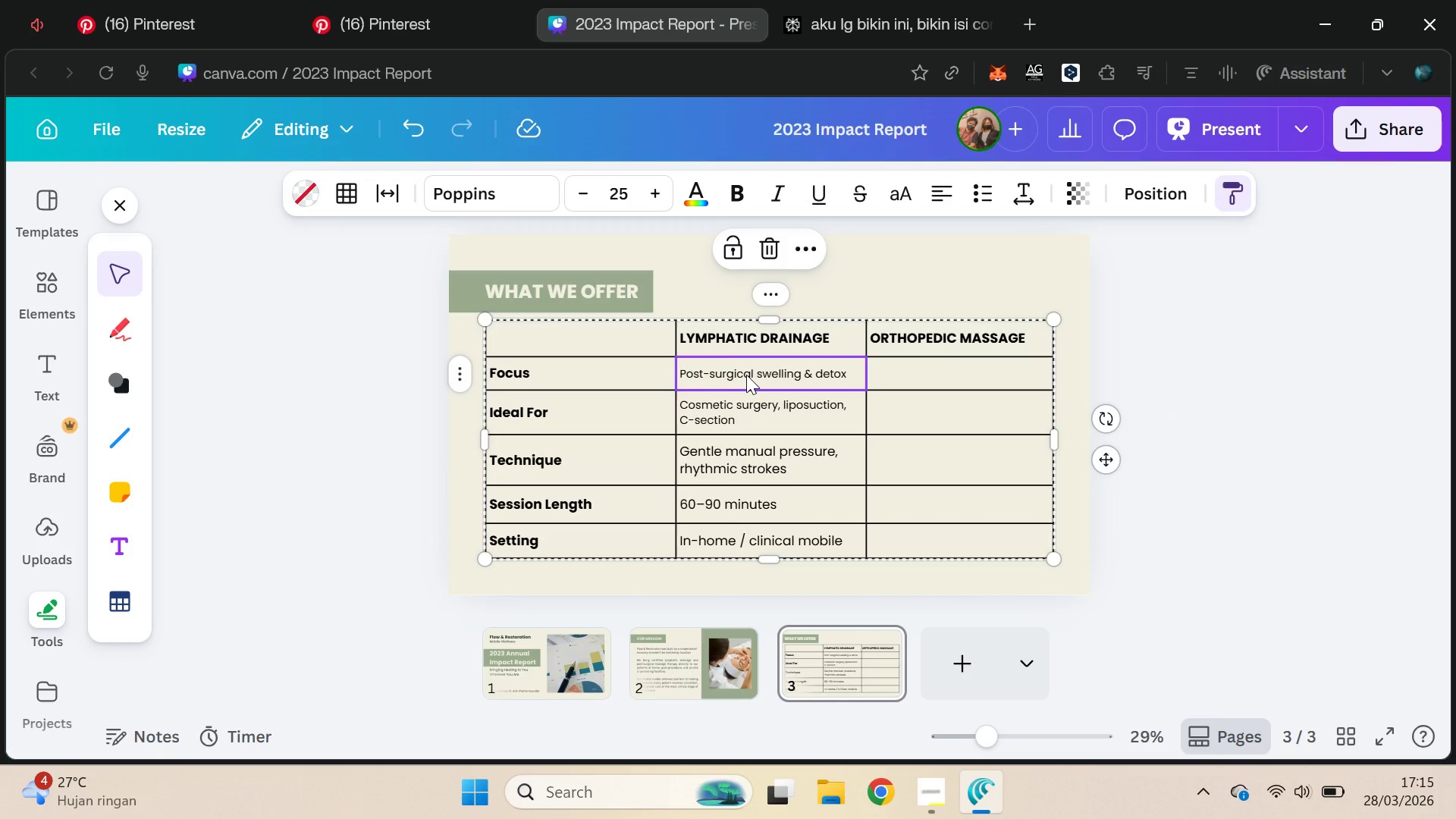 
hold_key(key=ShiftLeft, duration=0.42)
 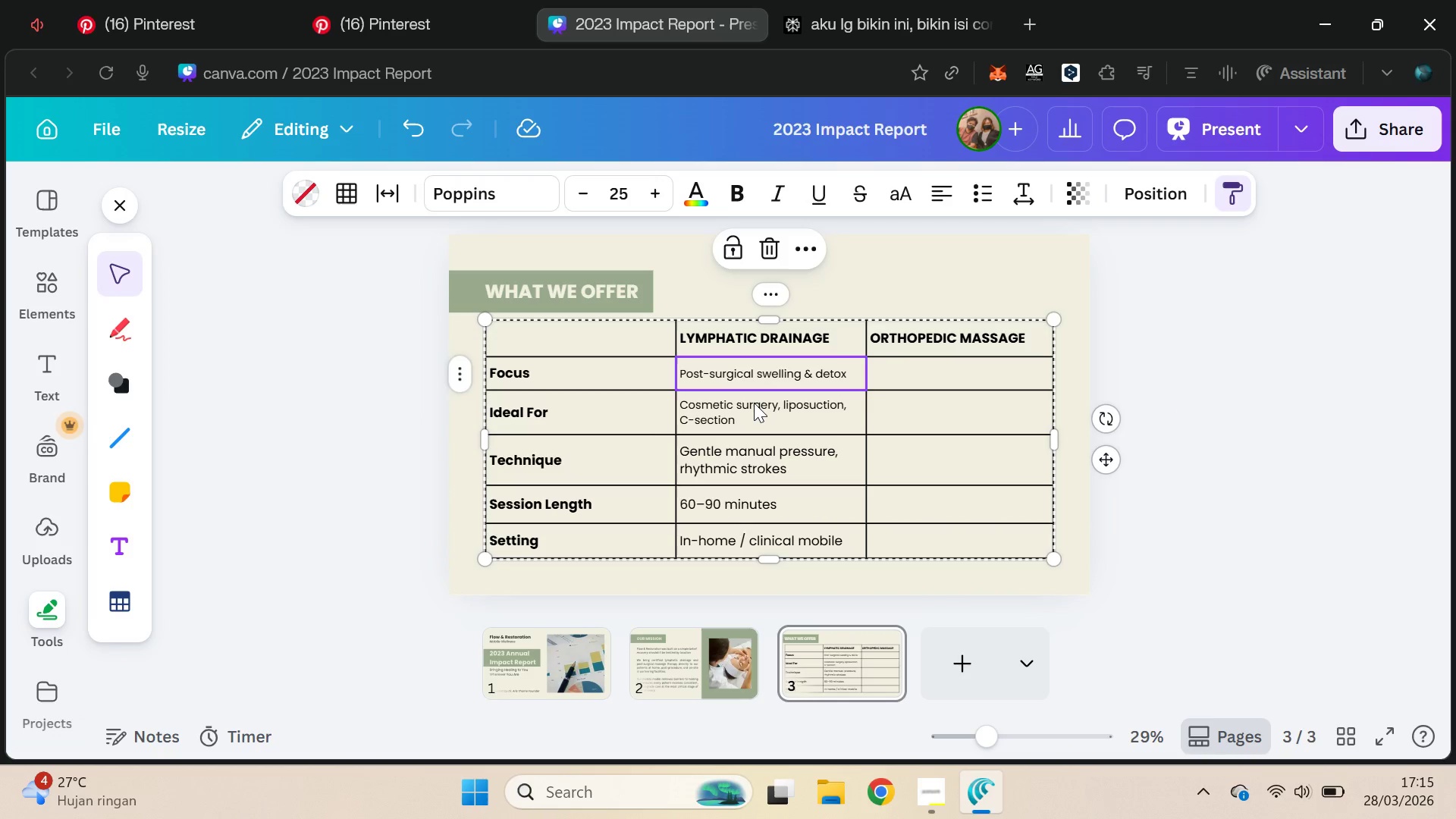 
left_click([754, 403])
 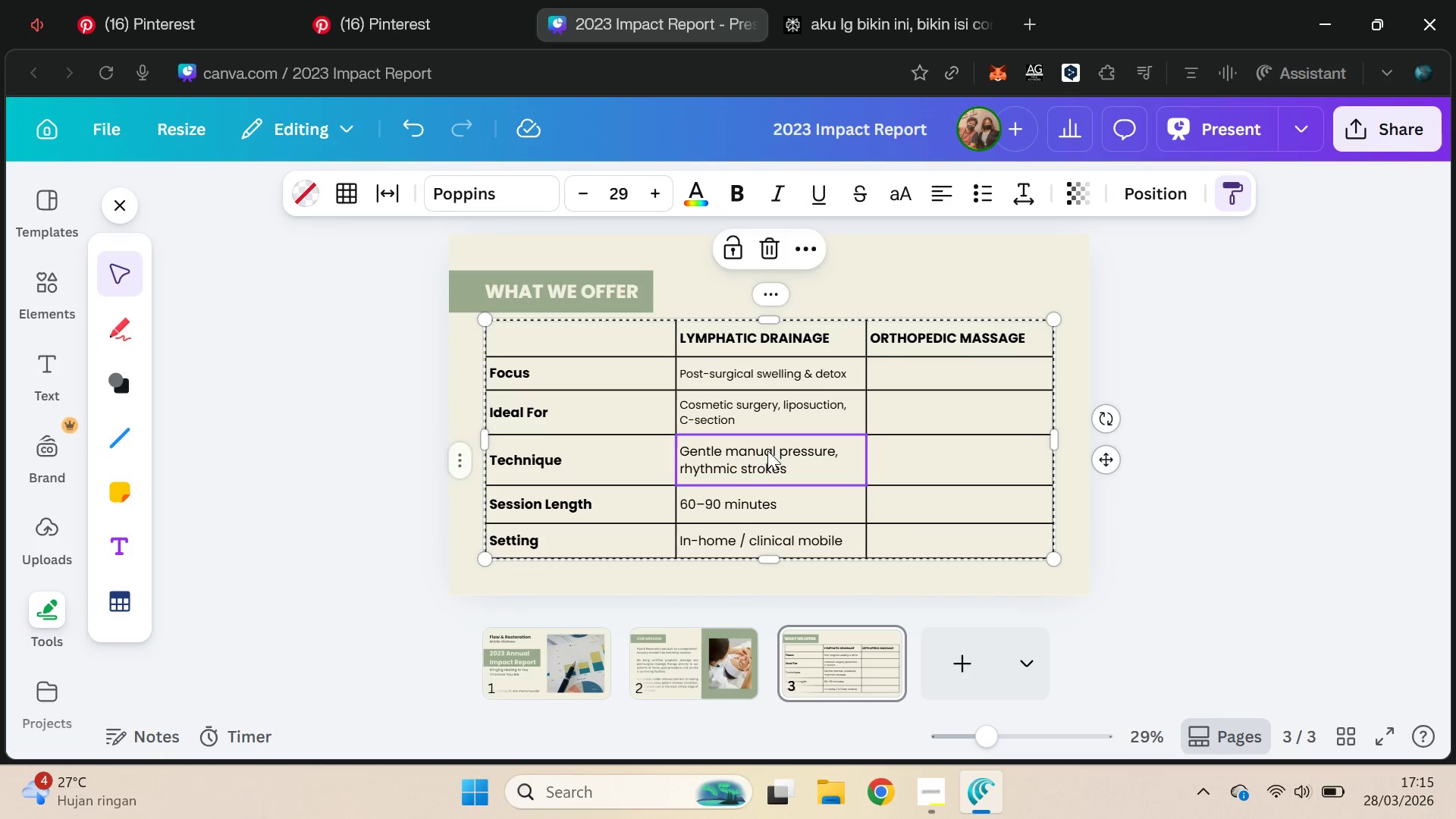 
double_click([767, 493])
 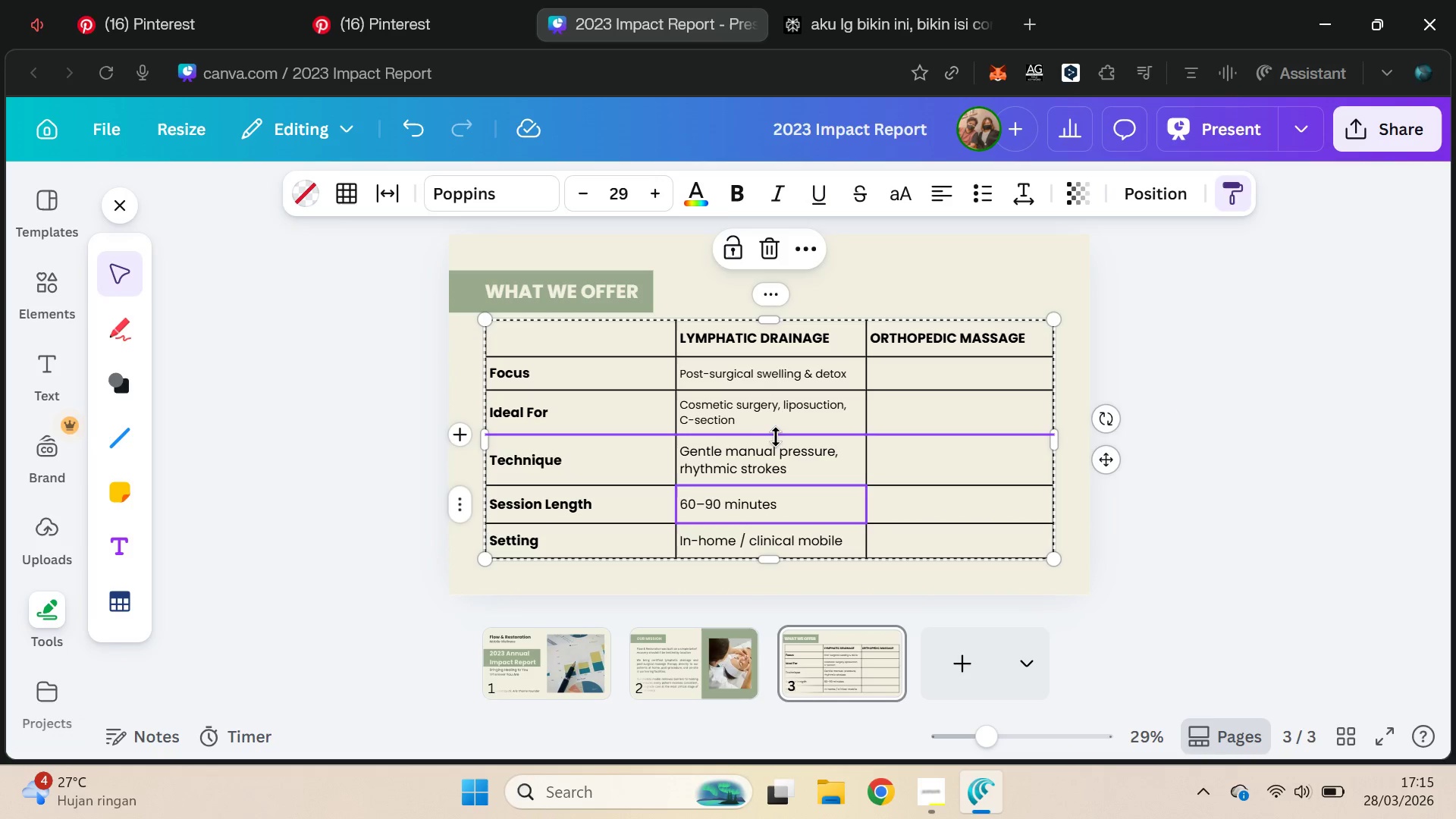 
double_click([778, 410])
 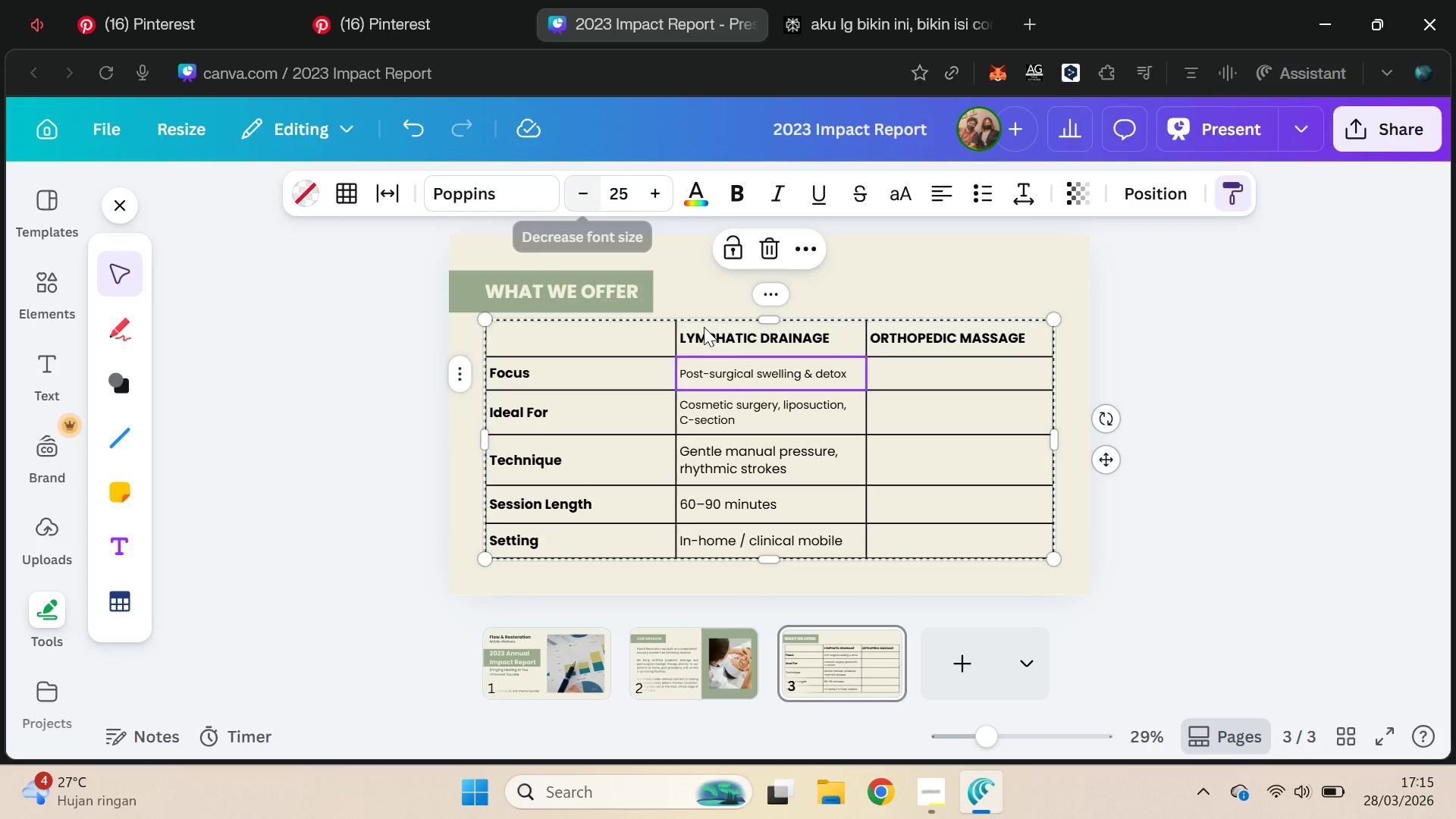 
hold_key(key=ShiftLeft, duration=0.34)
left_click([753, 403])
 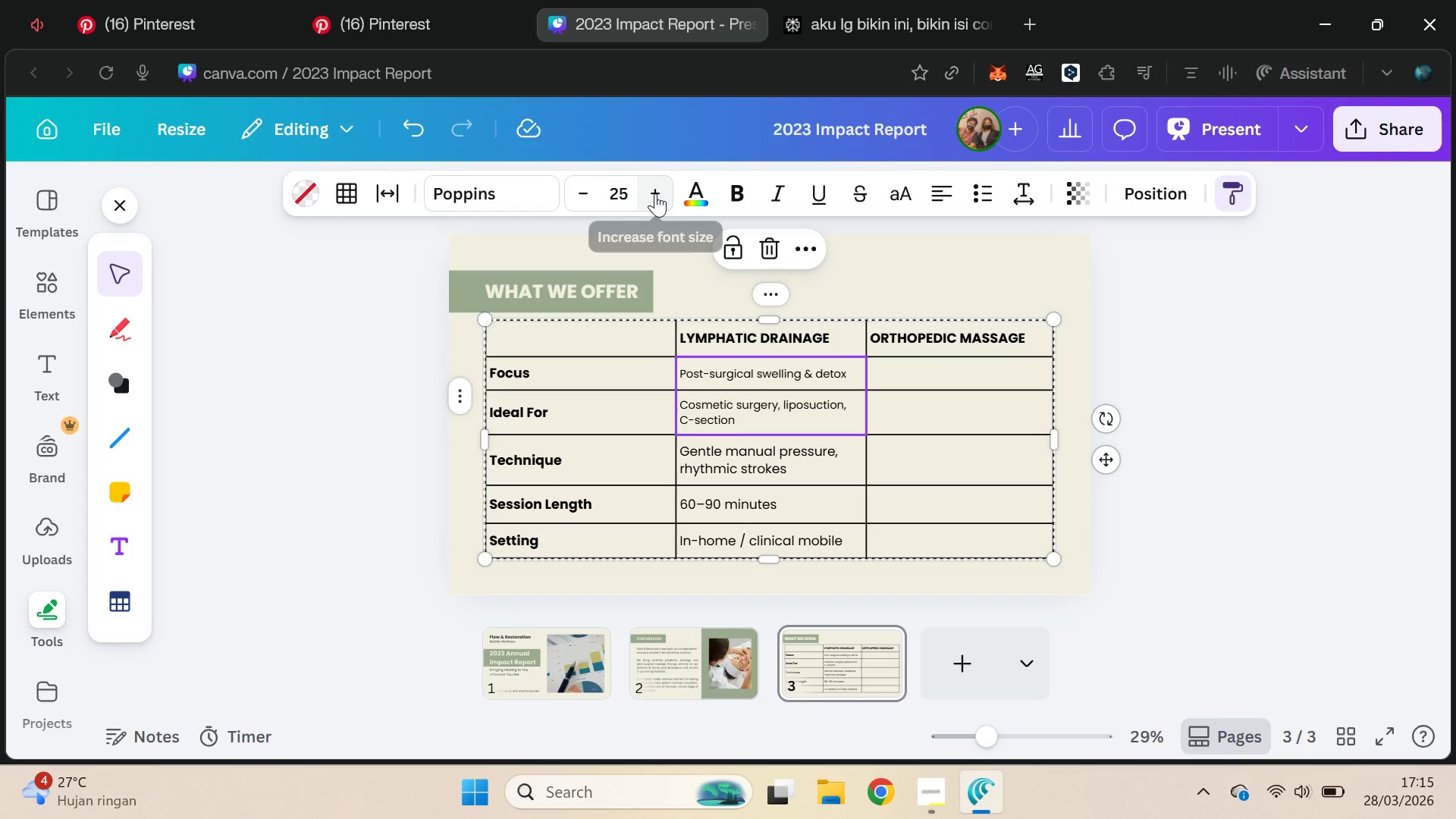 
left_click([656, 192])
 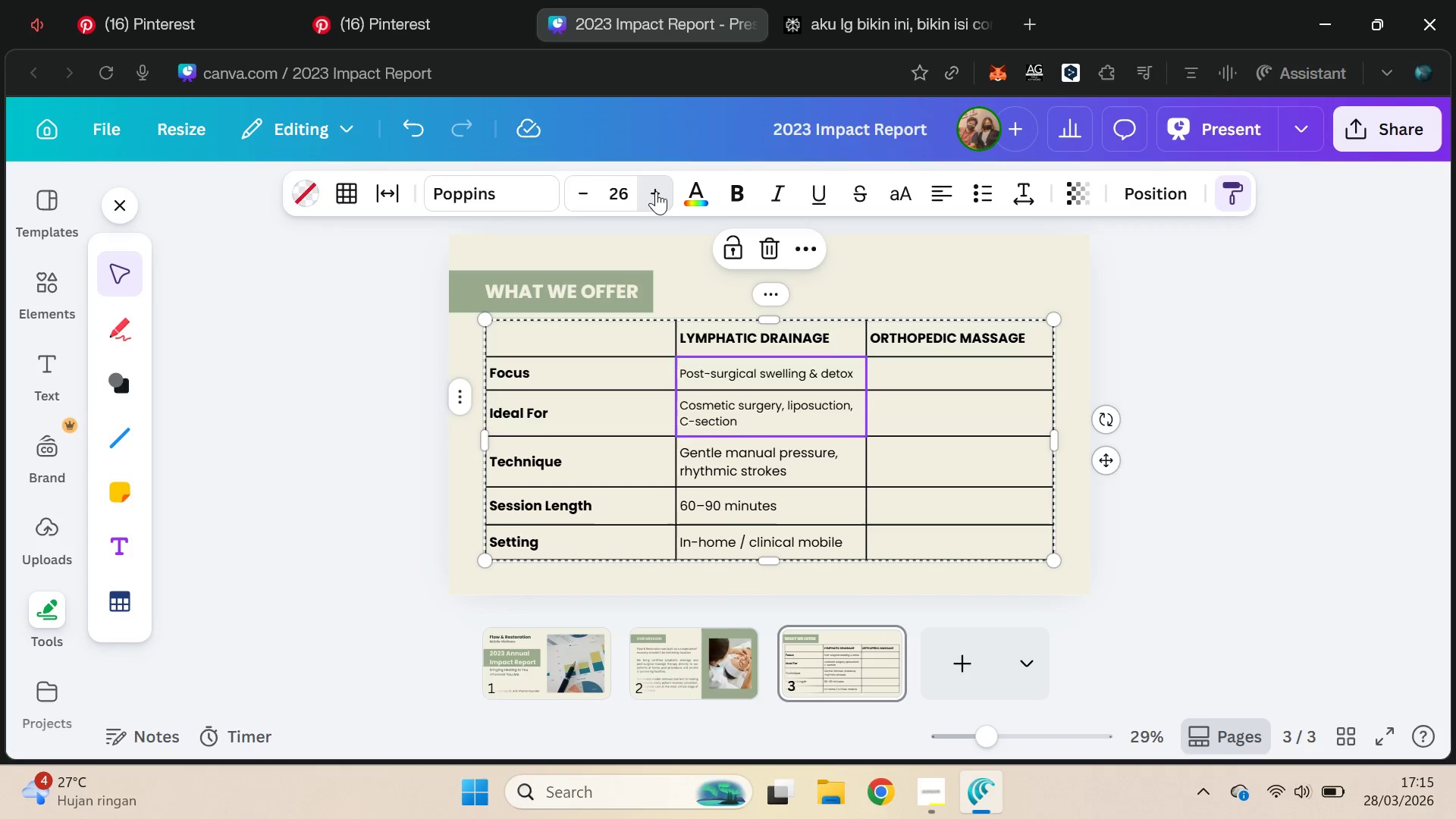 
triple_click([656, 191])
 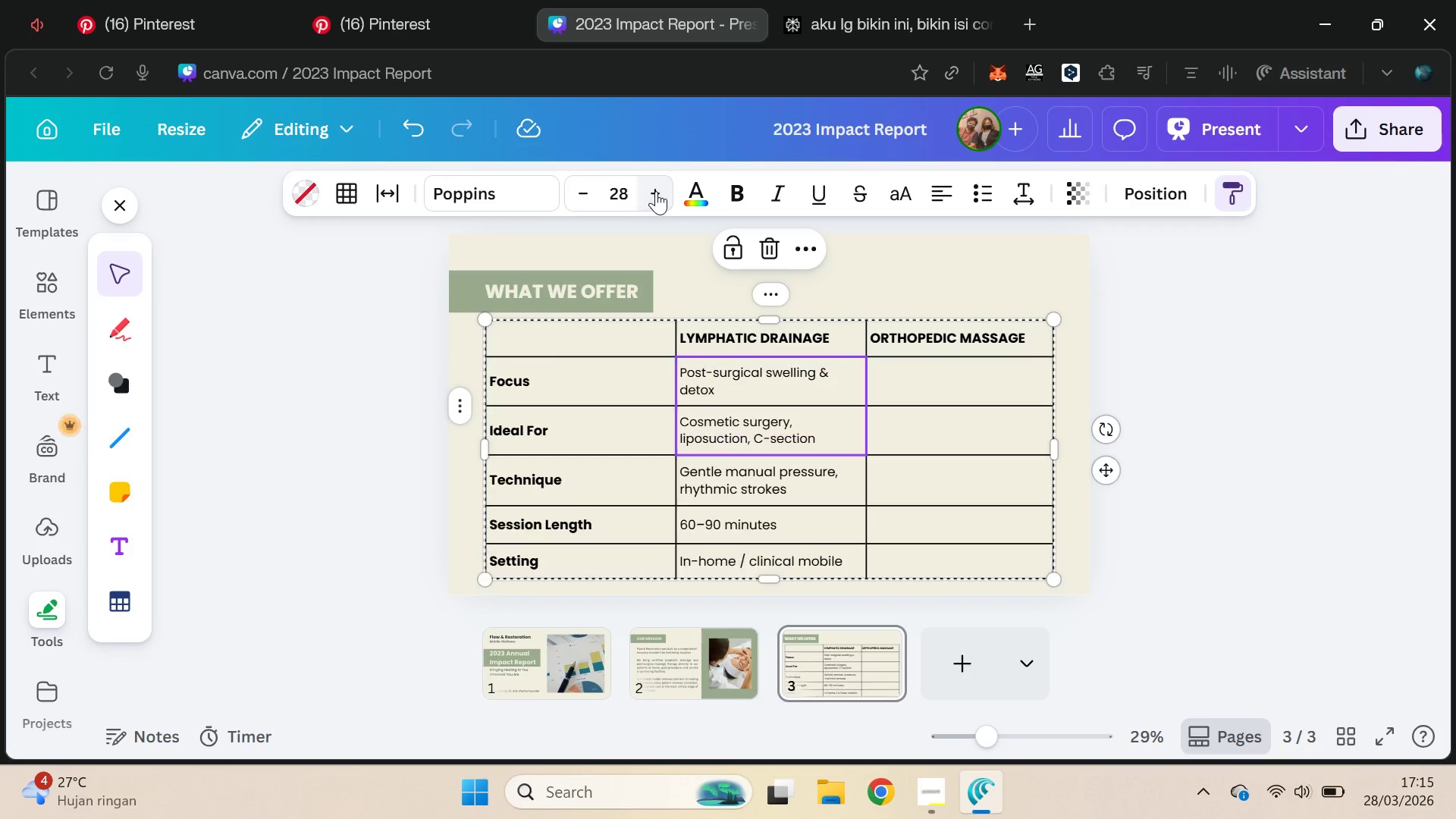 
triple_click([656, 191])
 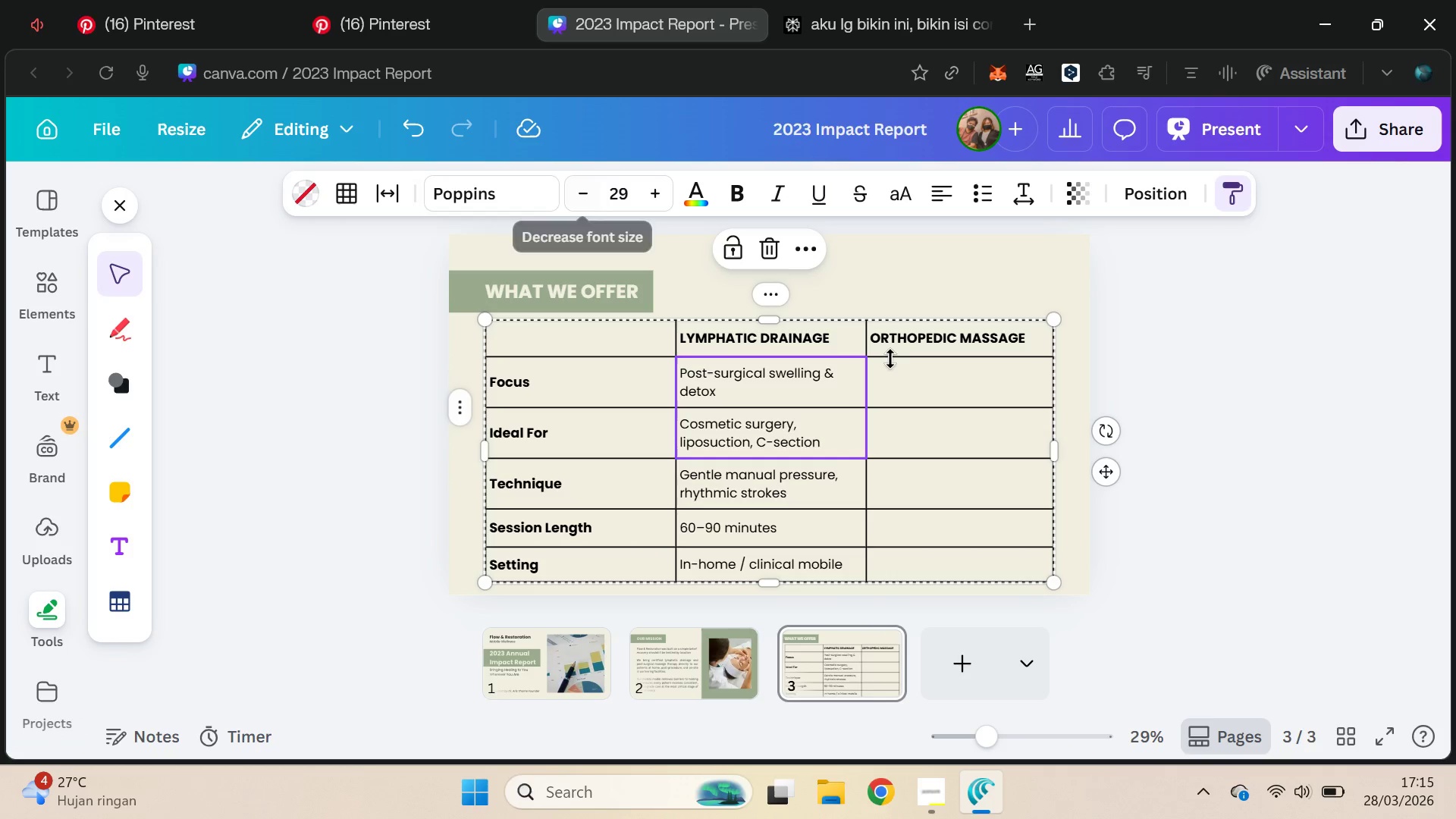 
left_click([930, 397])
 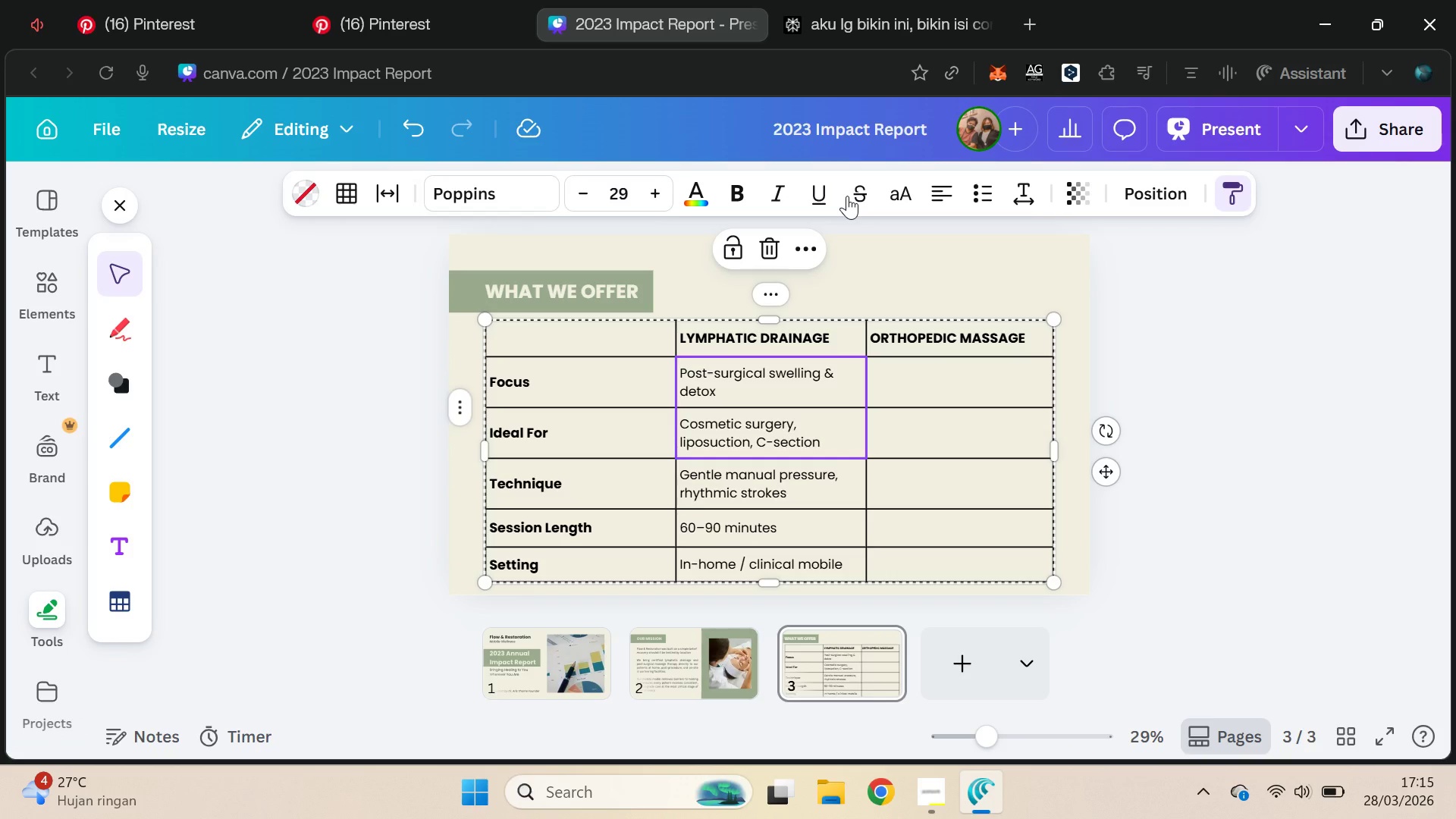 
left_click([786, 0])
 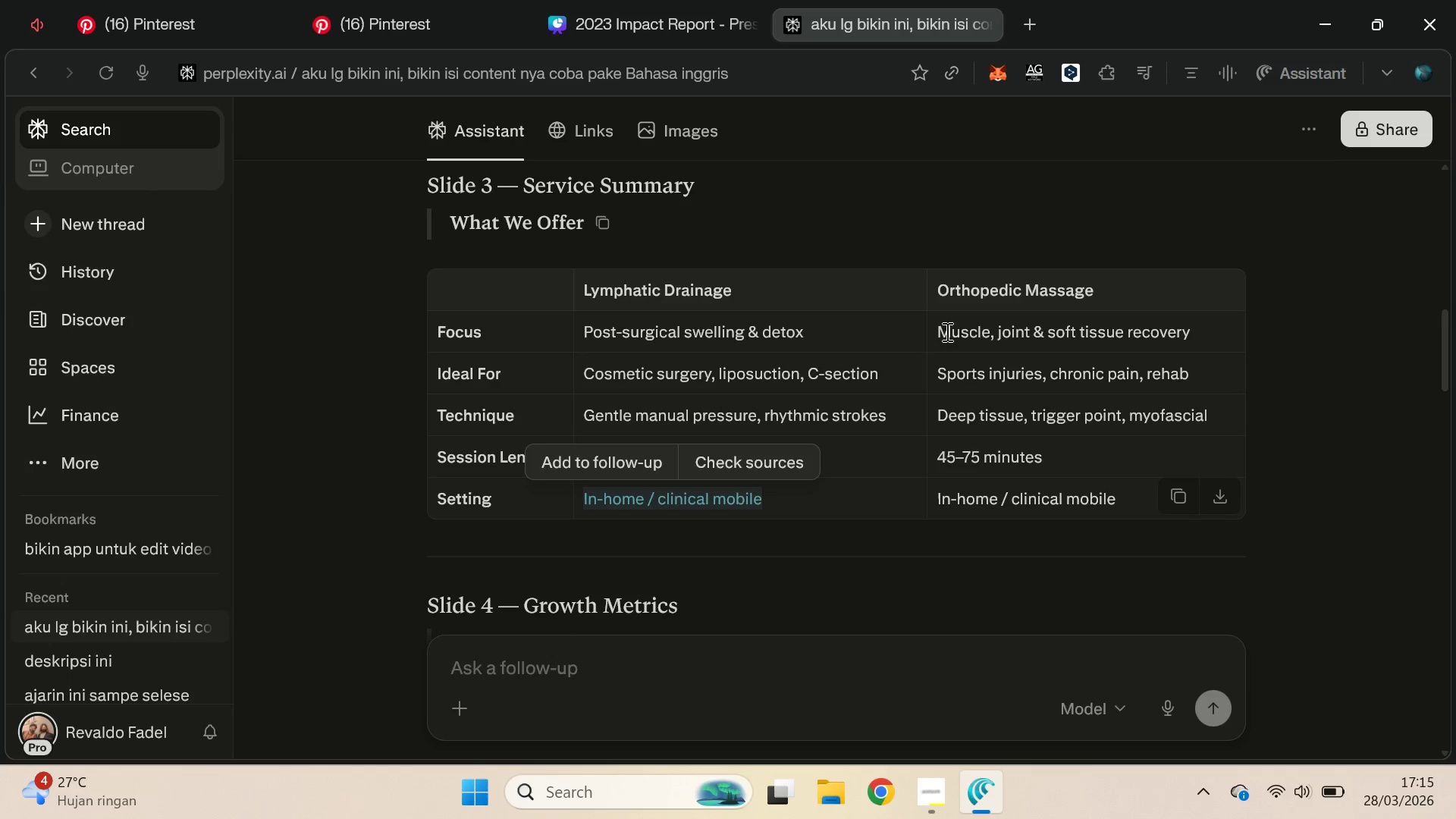 
left_click_drag(start_coordinate=[937, 328], to_coordinate=[1222, 322])
 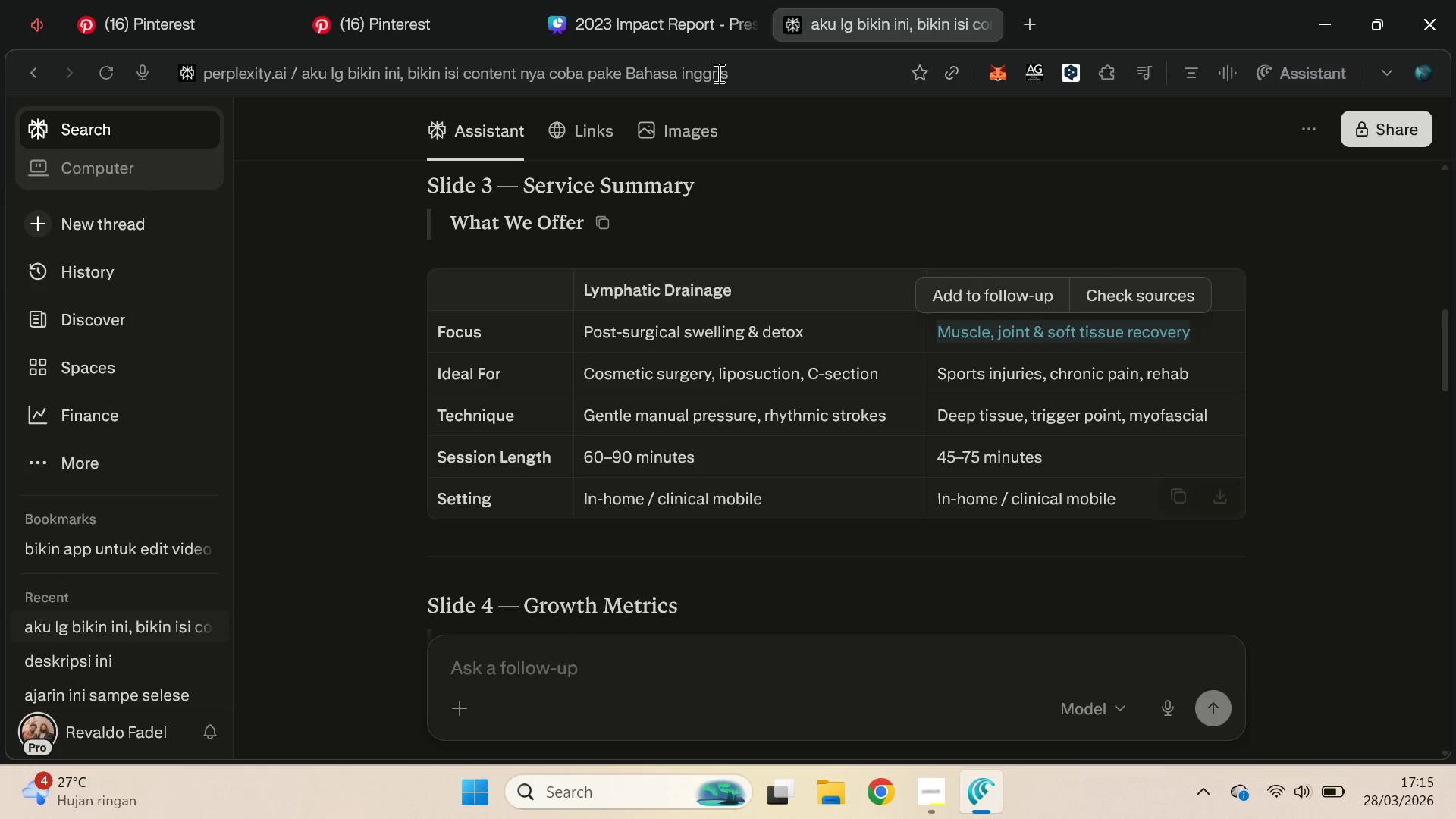 
key(Control+C)
 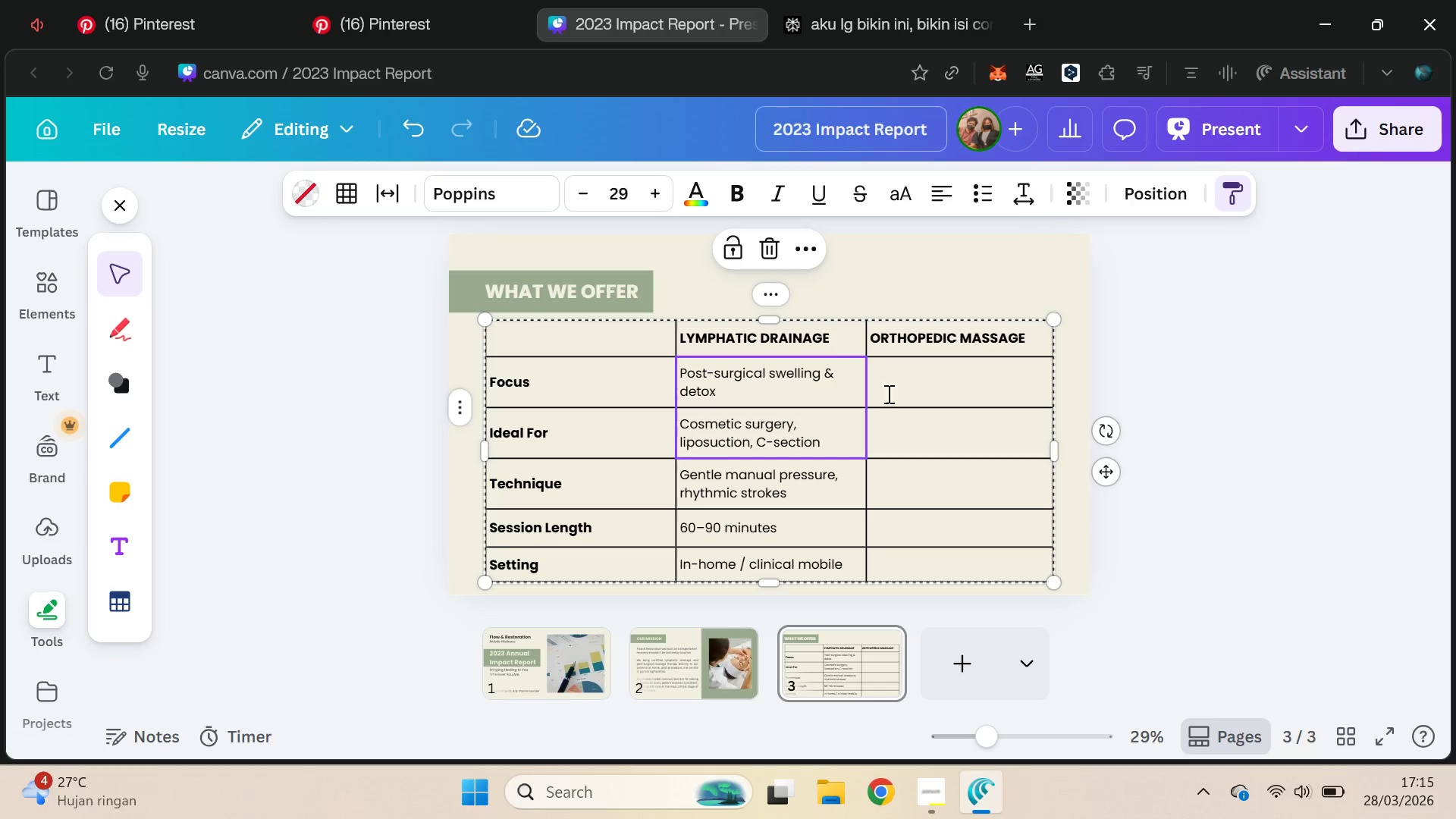 
left_click([914, 375])
 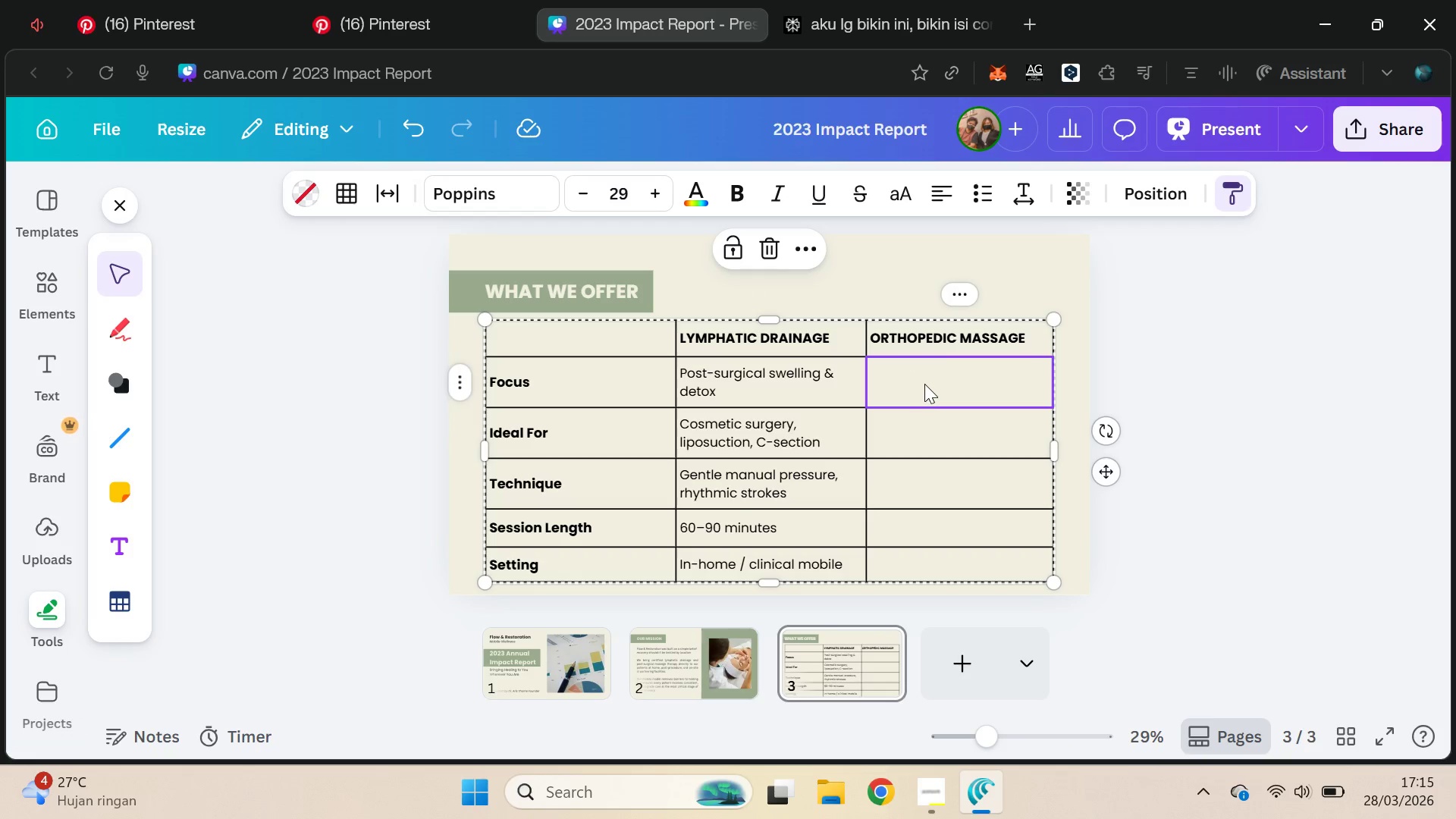 
double_click([925, 384])
 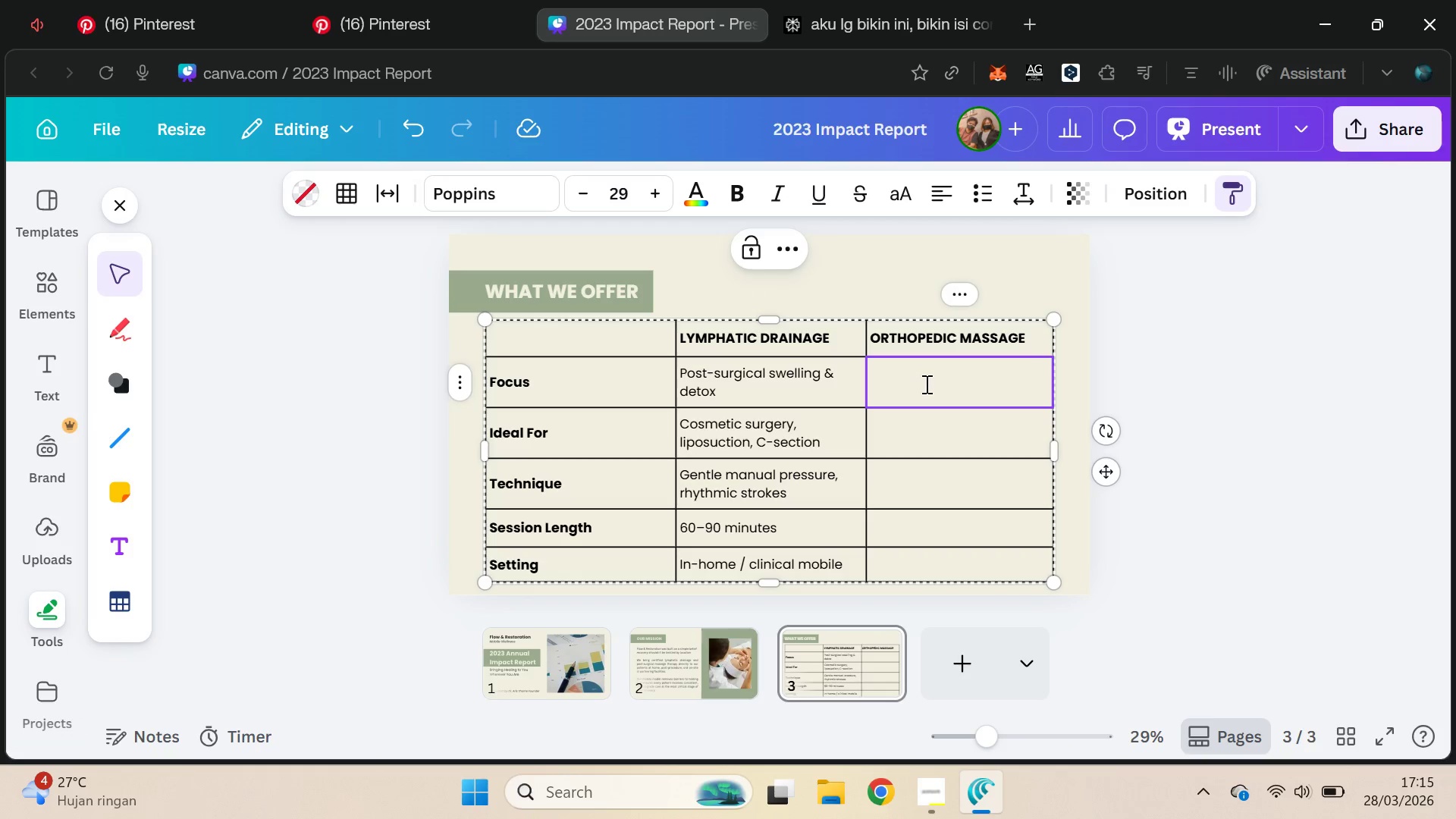 
key(Control+ControlLeft)
 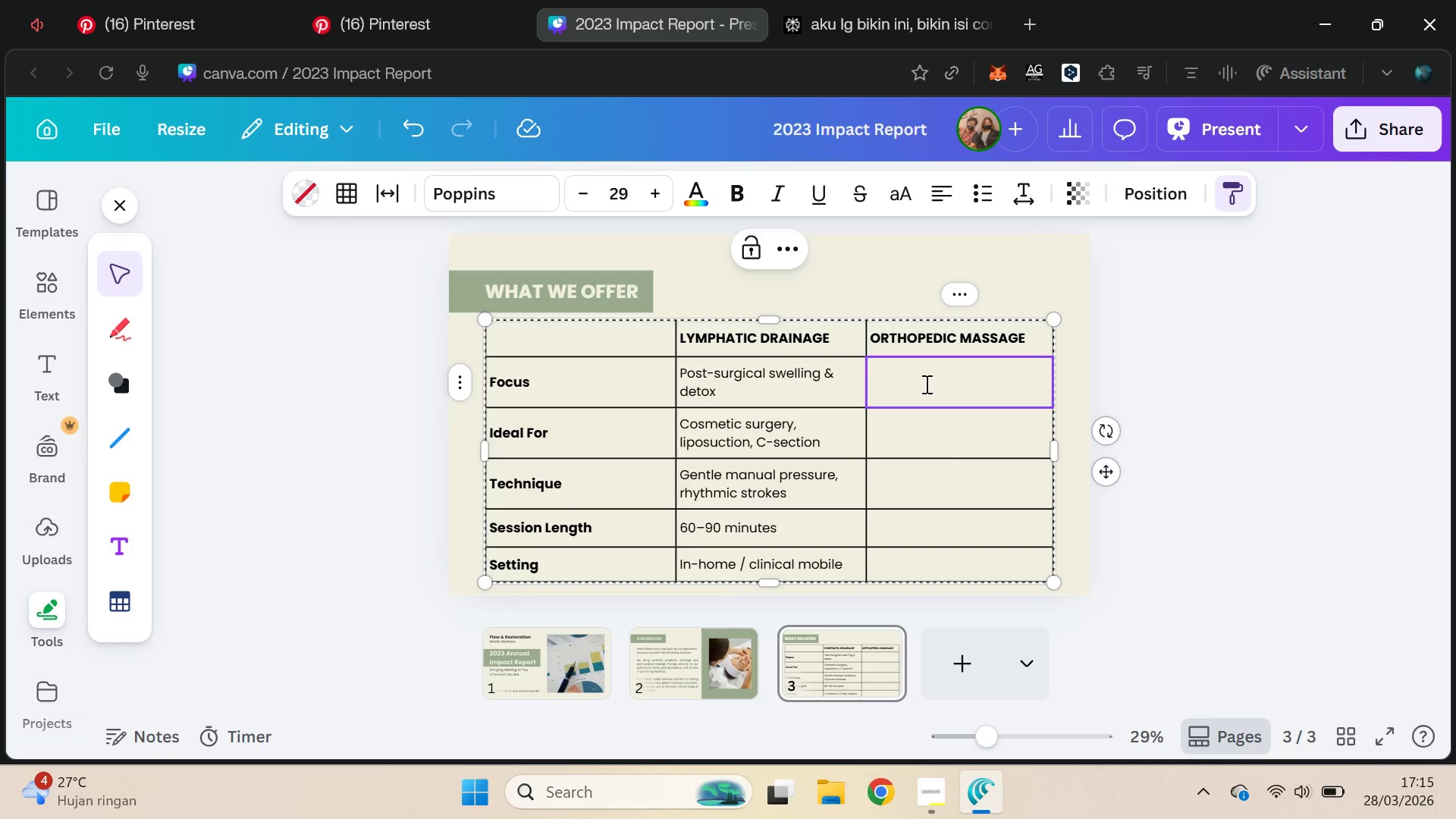 
key(Control+V)
 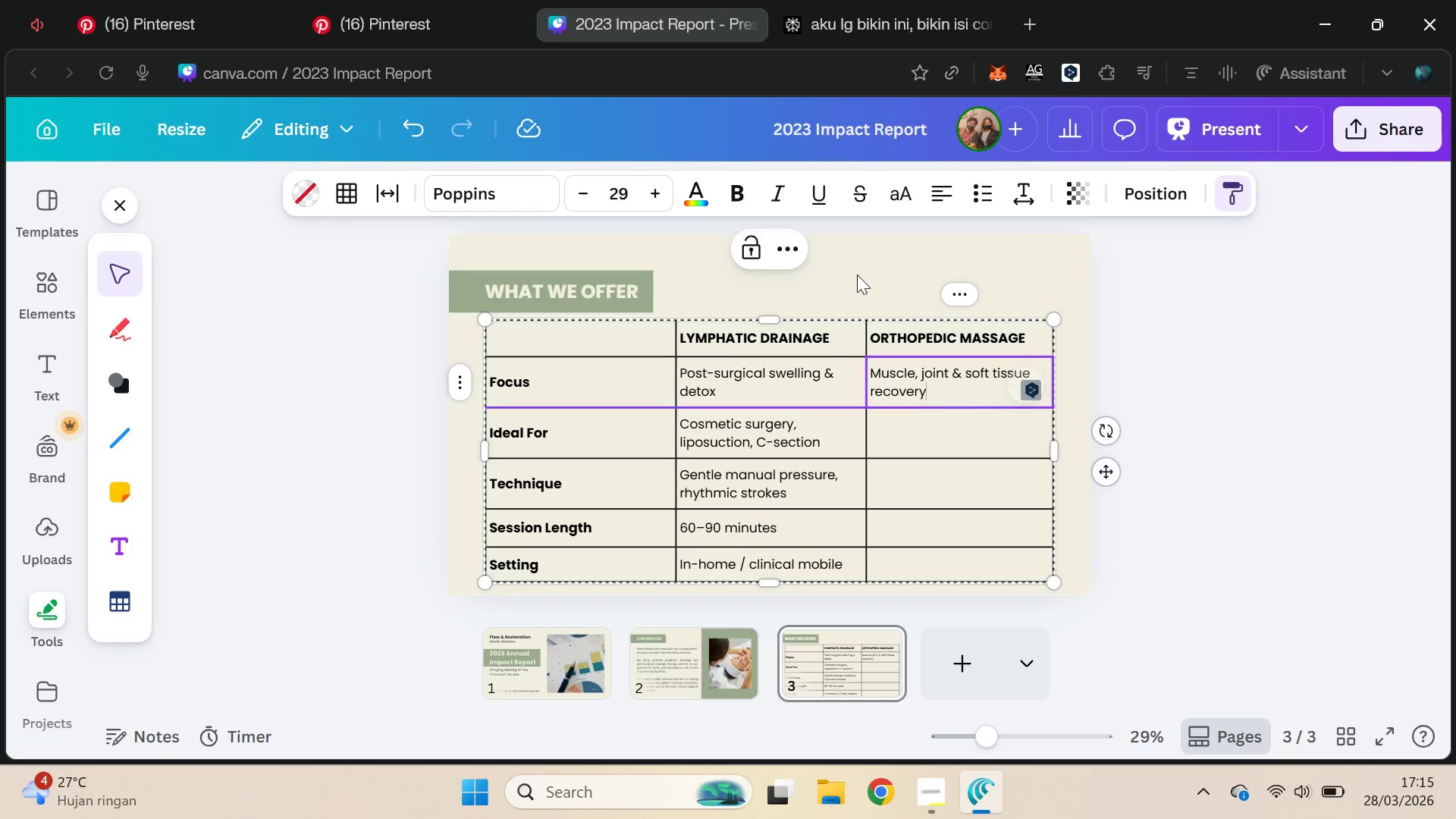 
left_click([839, 0])
 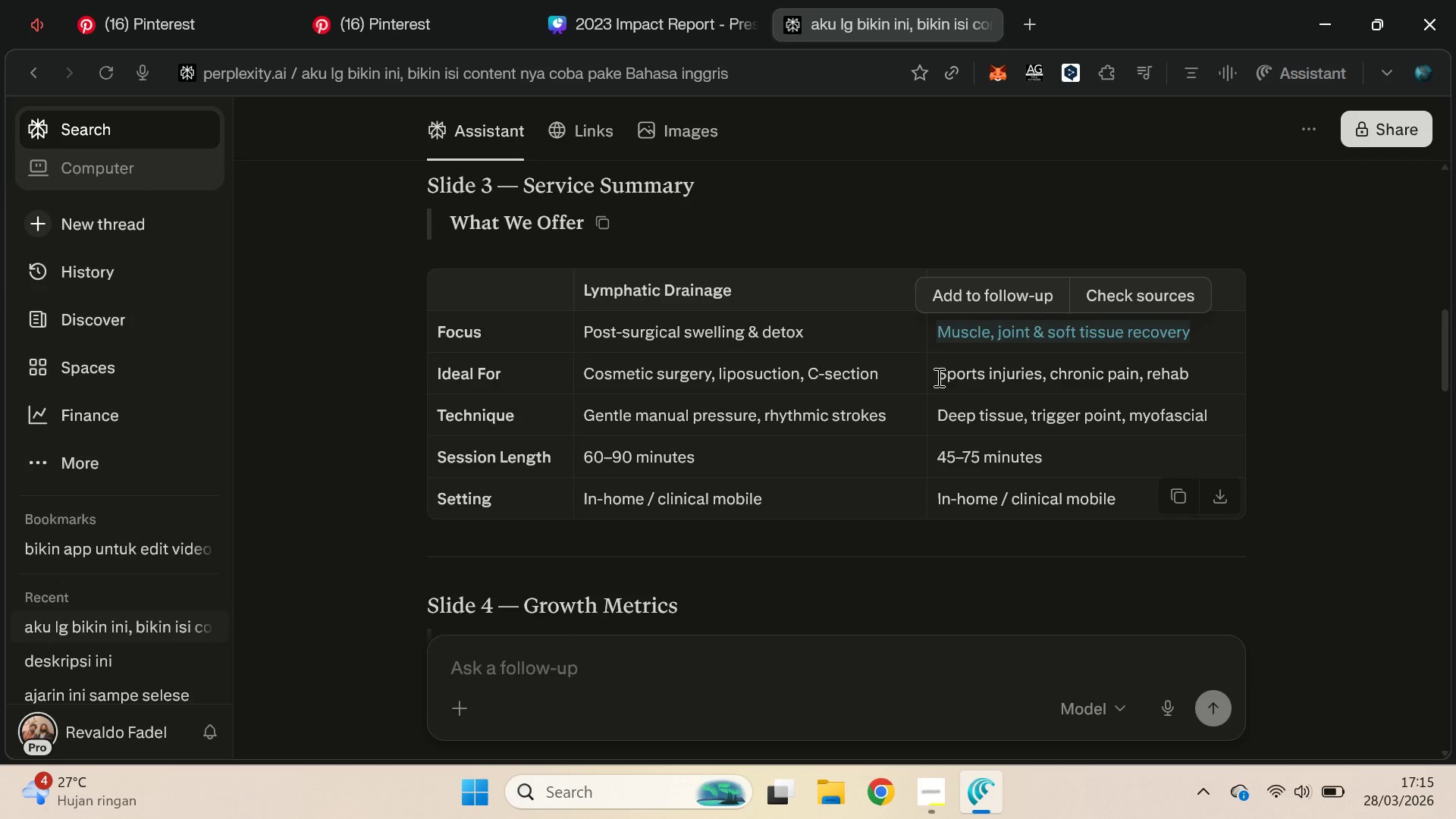 
left_click_drag(start_coordinate=[935, 377], to_coordinate=[1232, 393])
 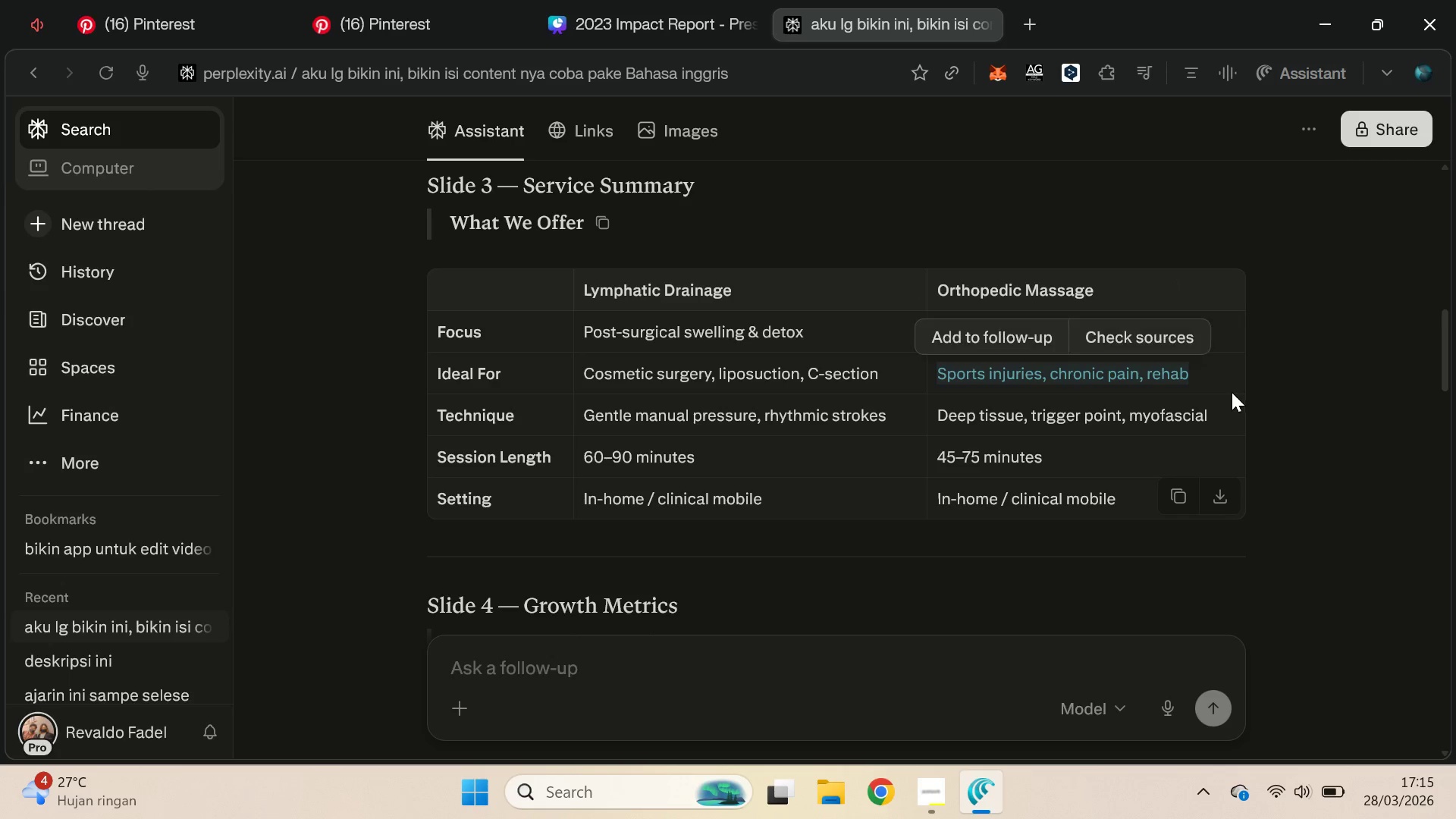 
key(Control+C)
 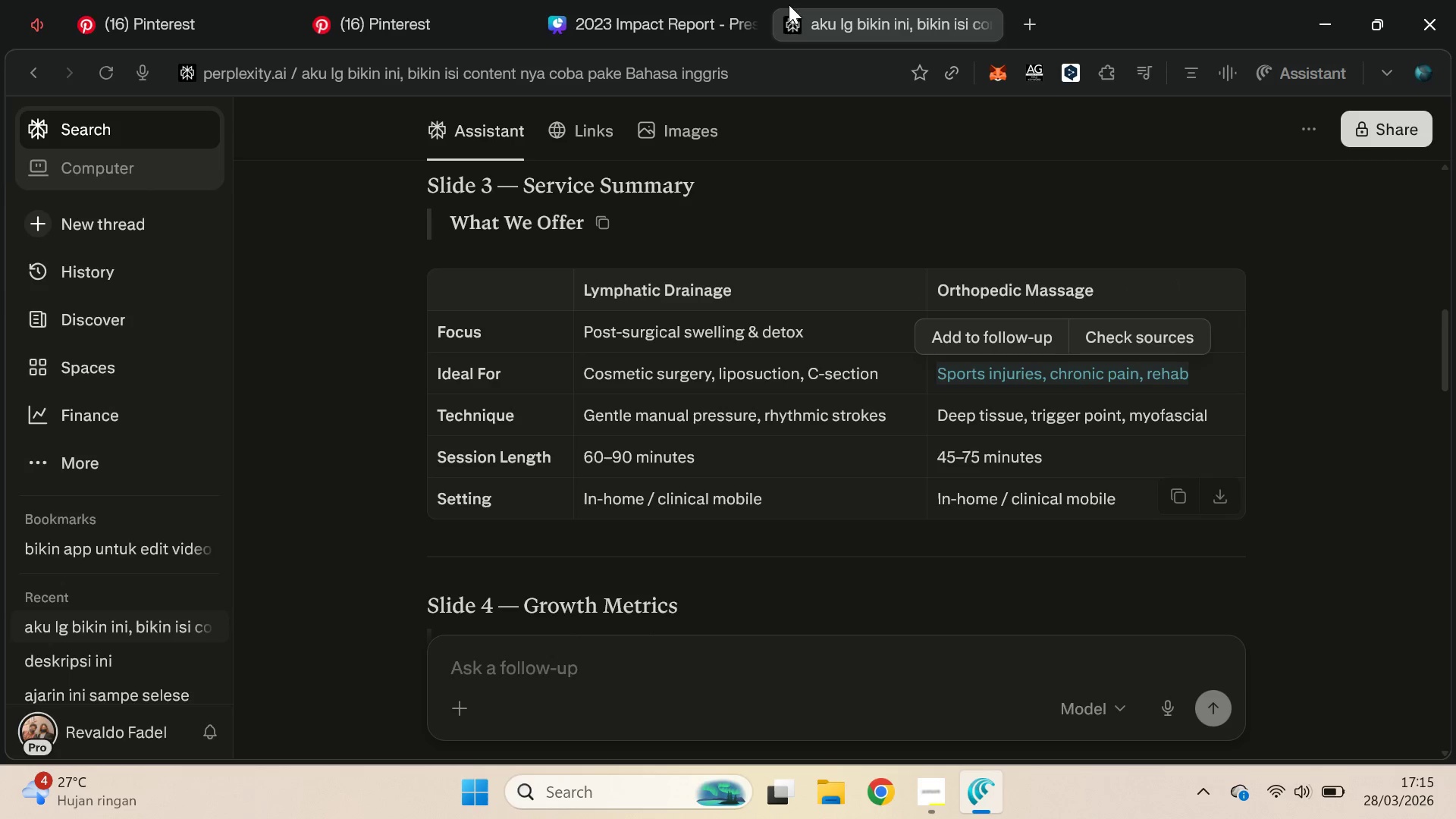 
key(Control+C)
 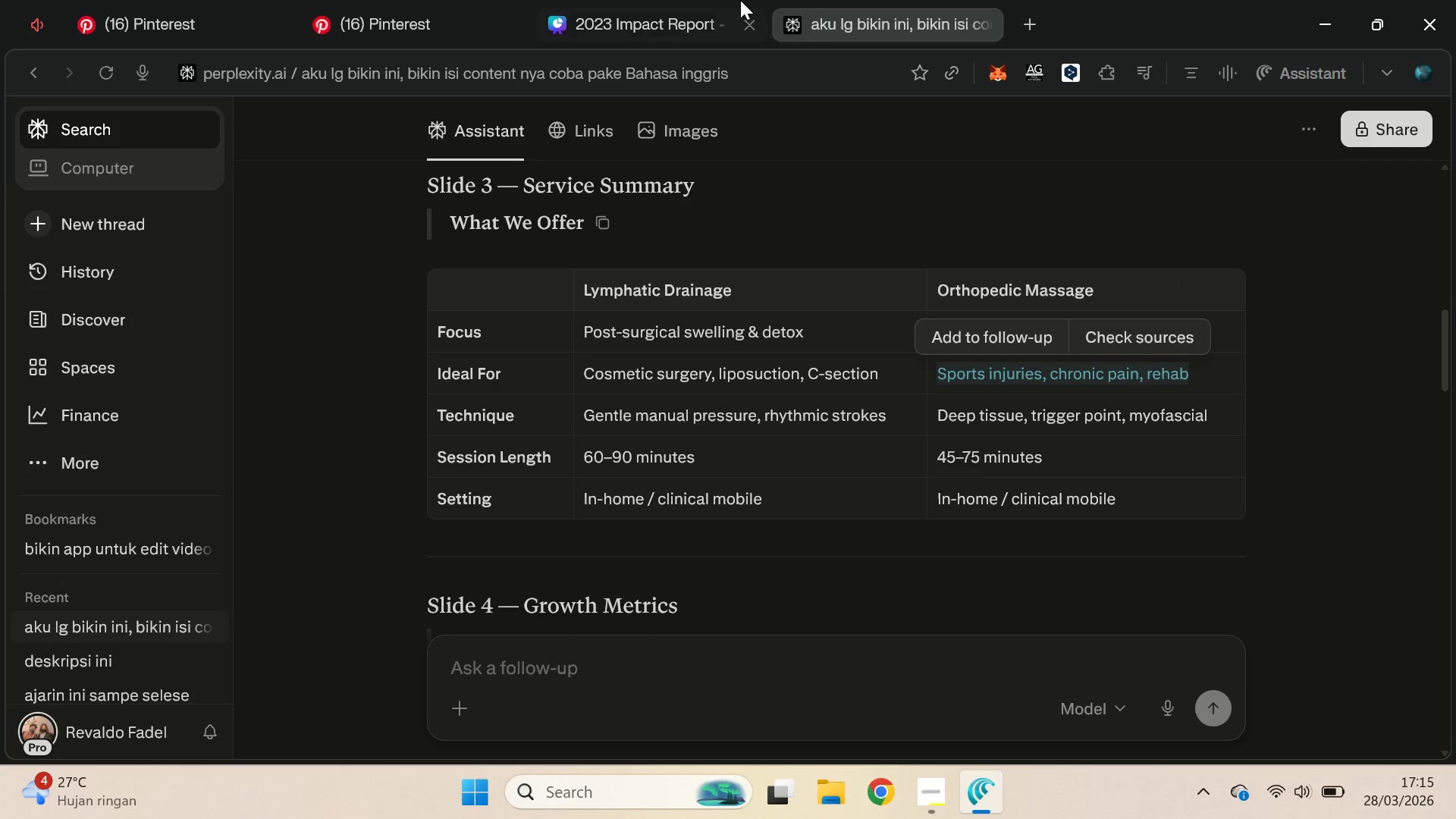 
left_click([675, 0])
 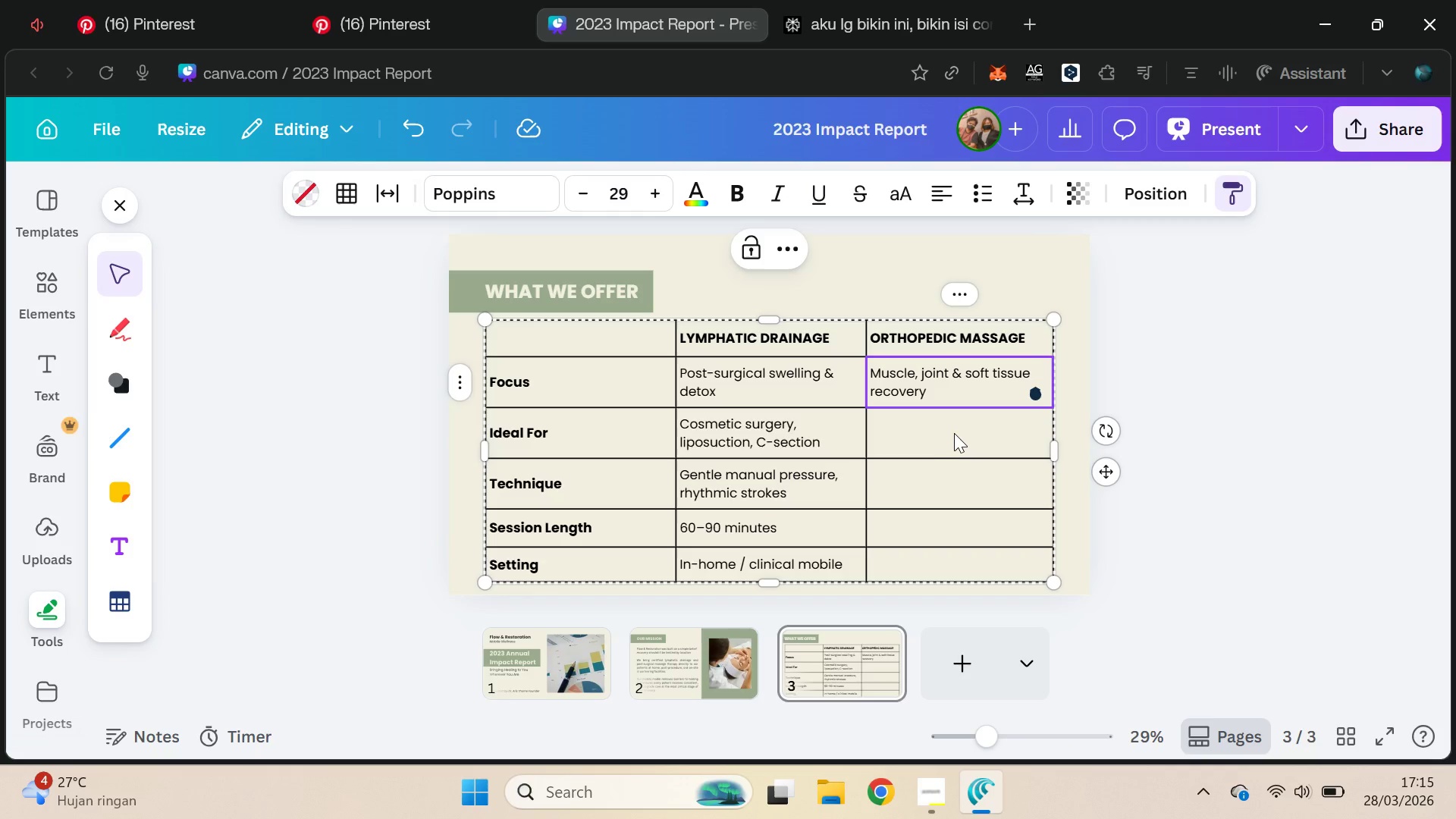 
double_click([955, 433])
 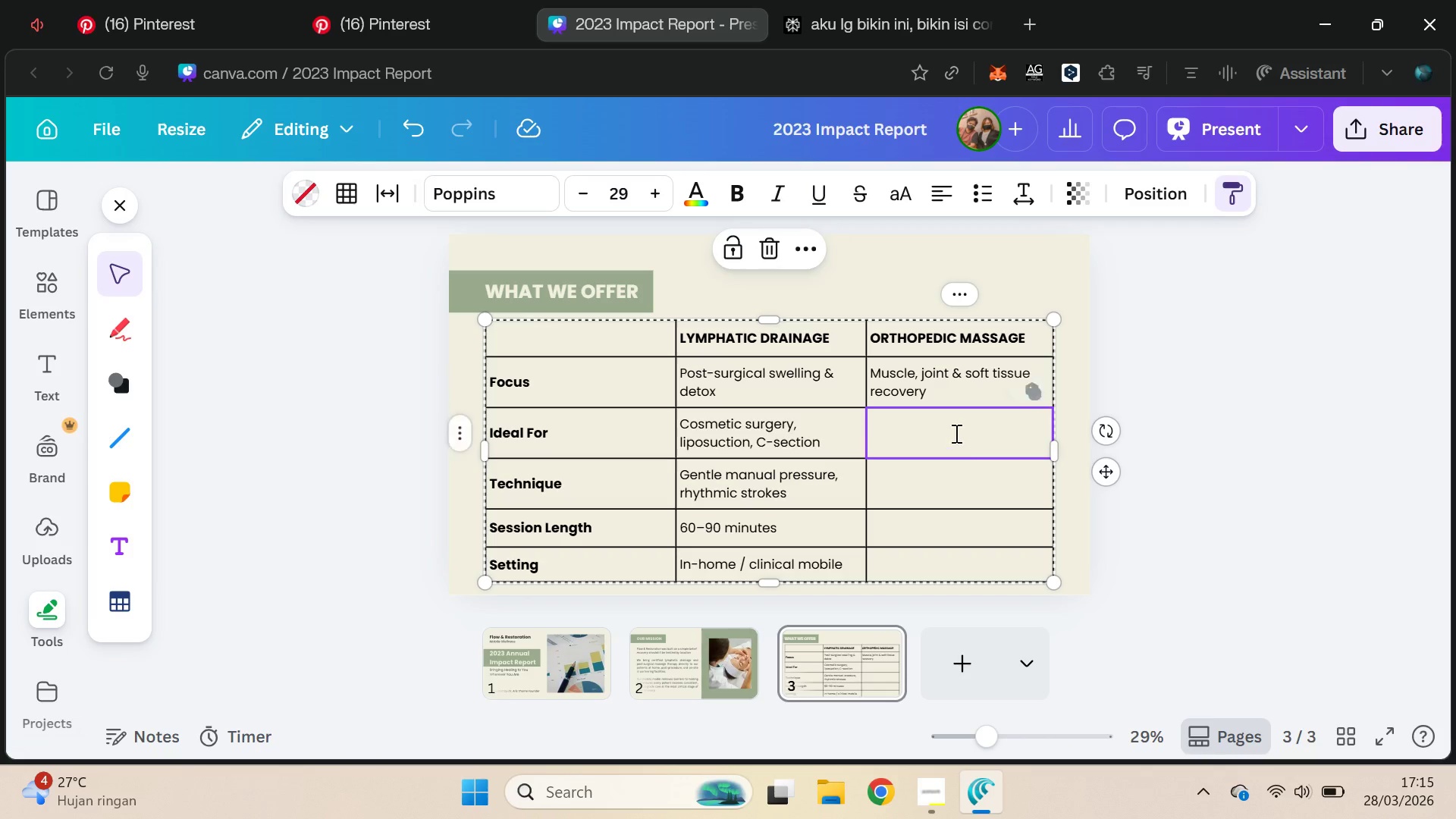 
key(Control+ControlLeft)
 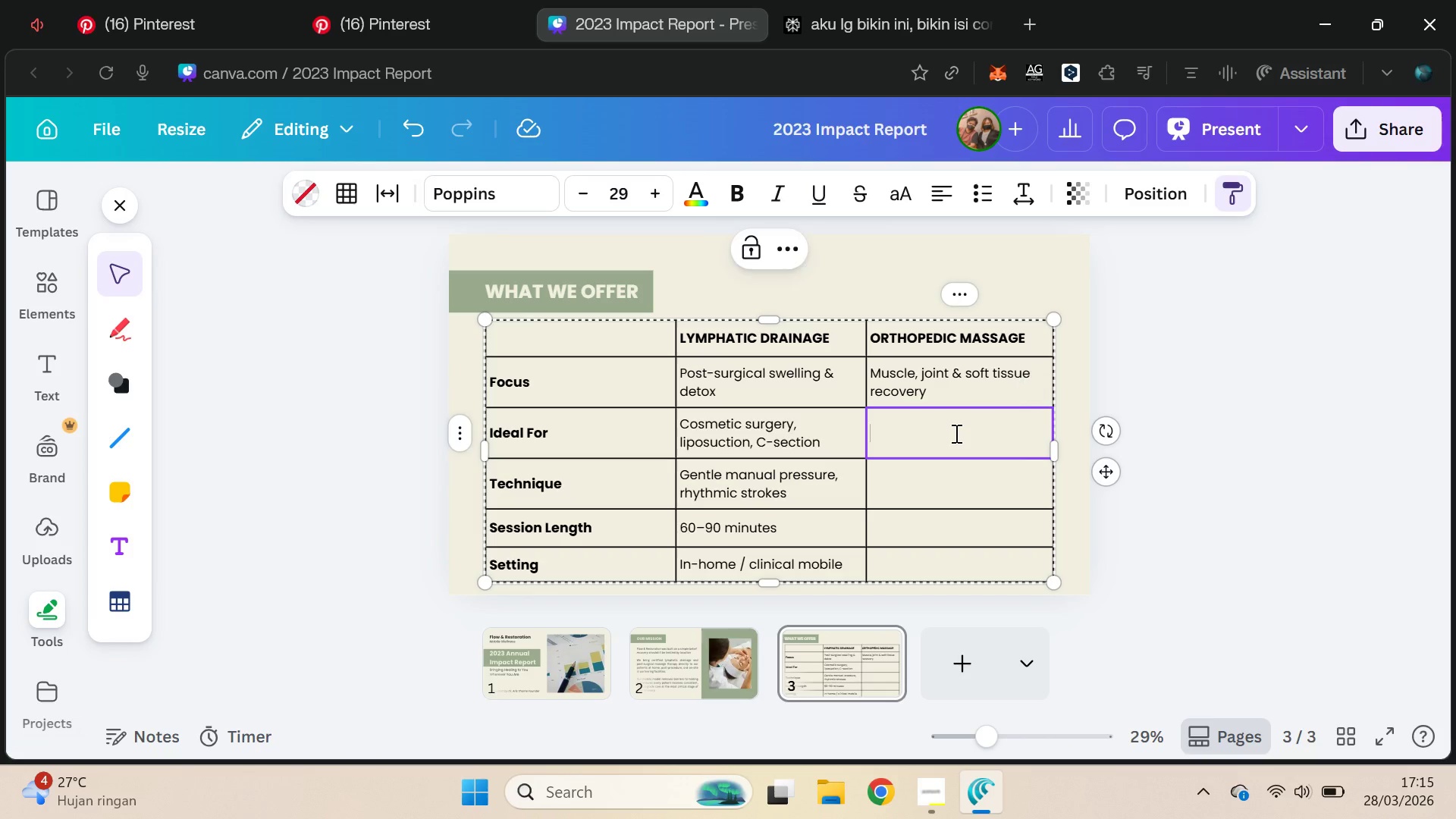 
key(Control+V)
 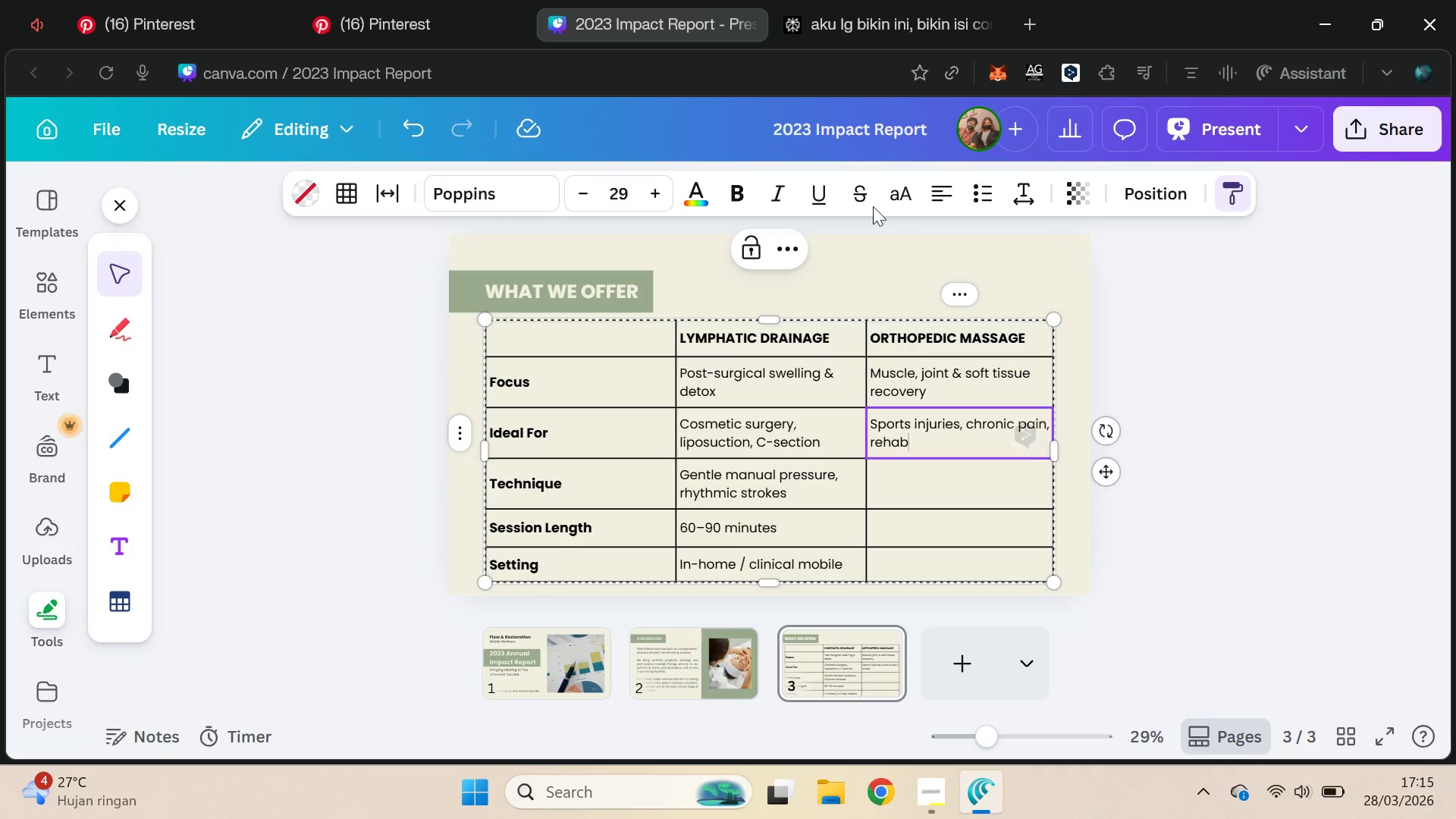 
left_click([877, 0])
 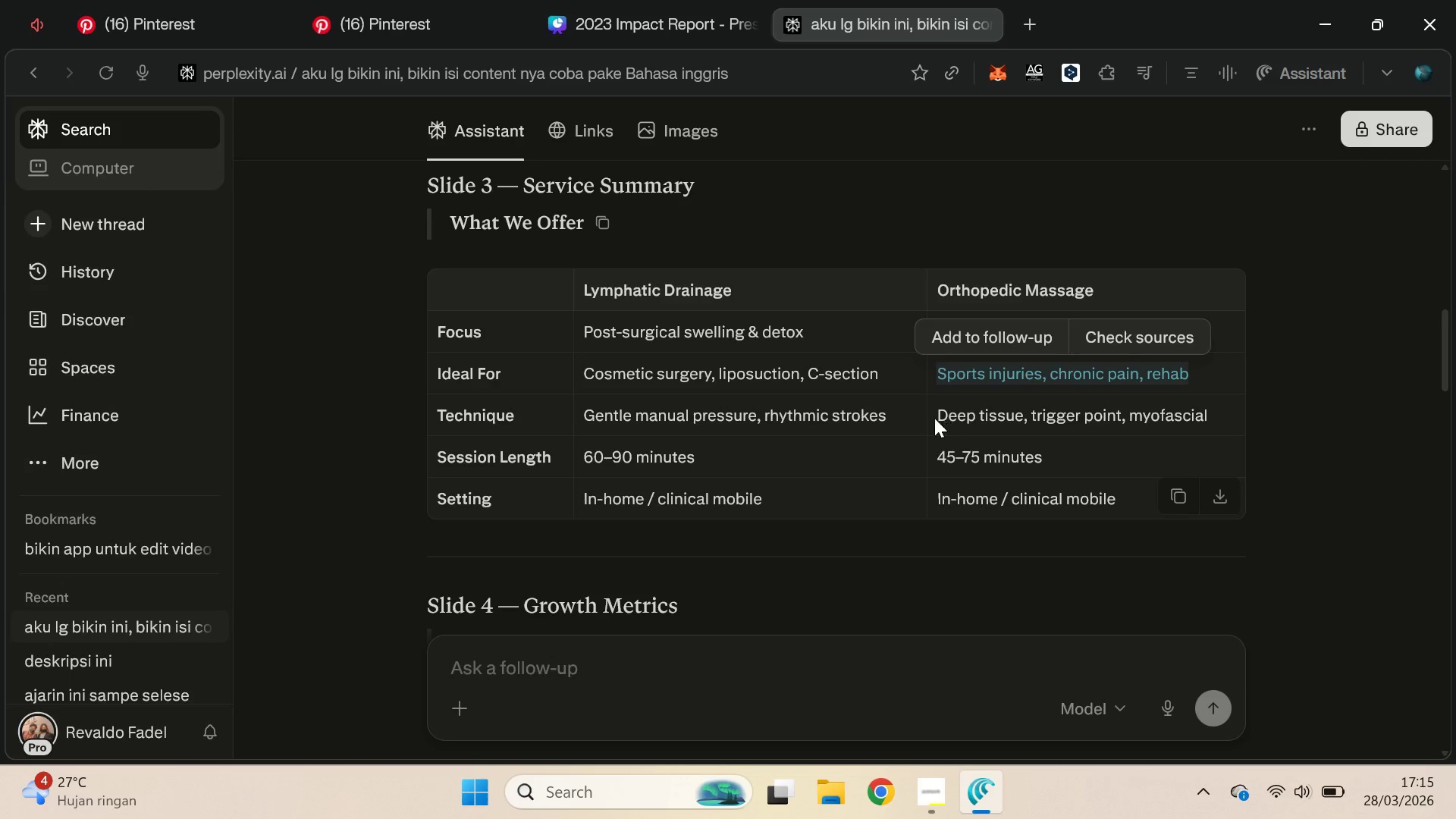 
left_click_drag(start_coordinate=[933, 413], to_coordinate=[1235, 435])
 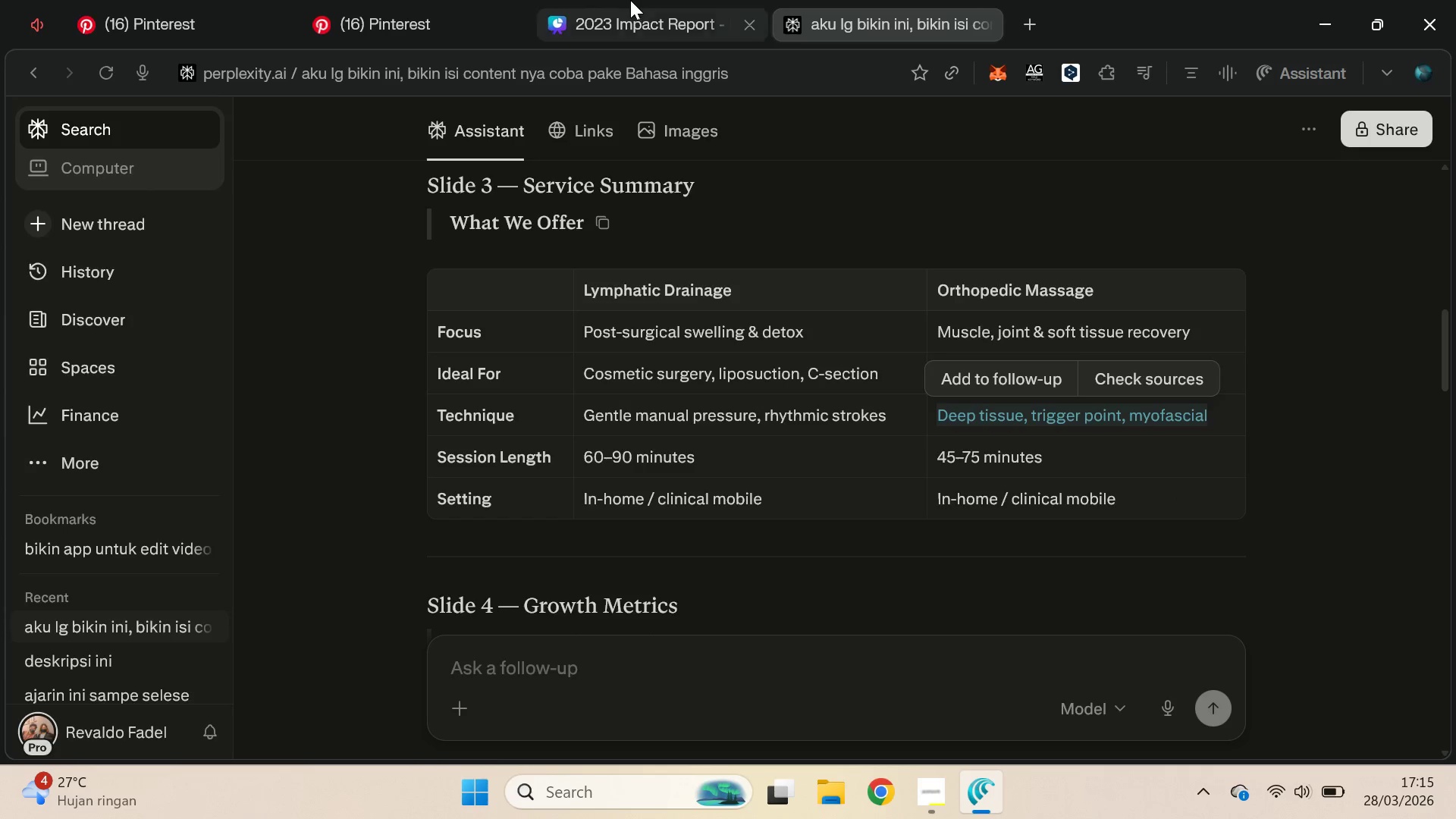 
key(Control+C)
 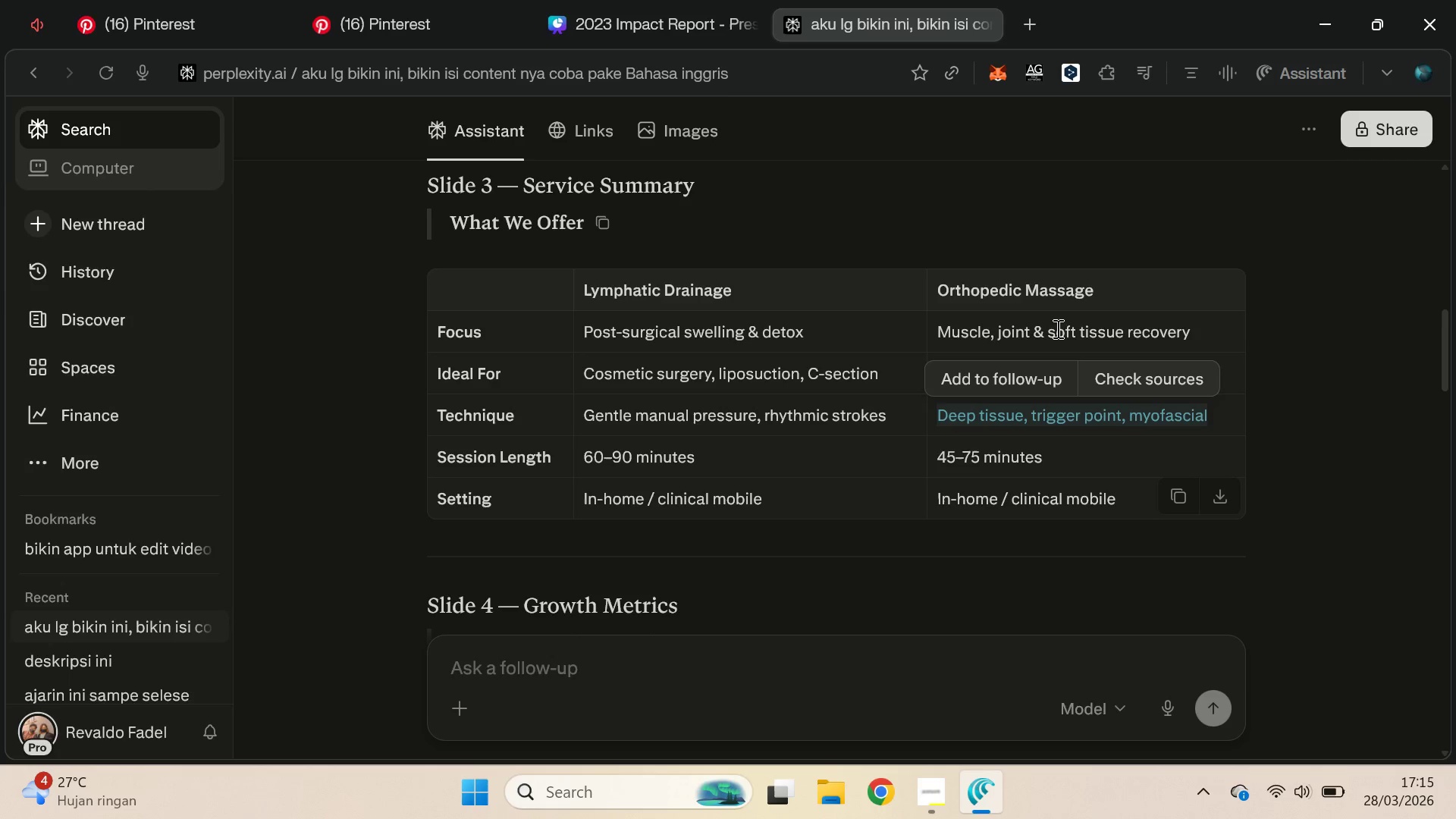 
key(Control+C)
 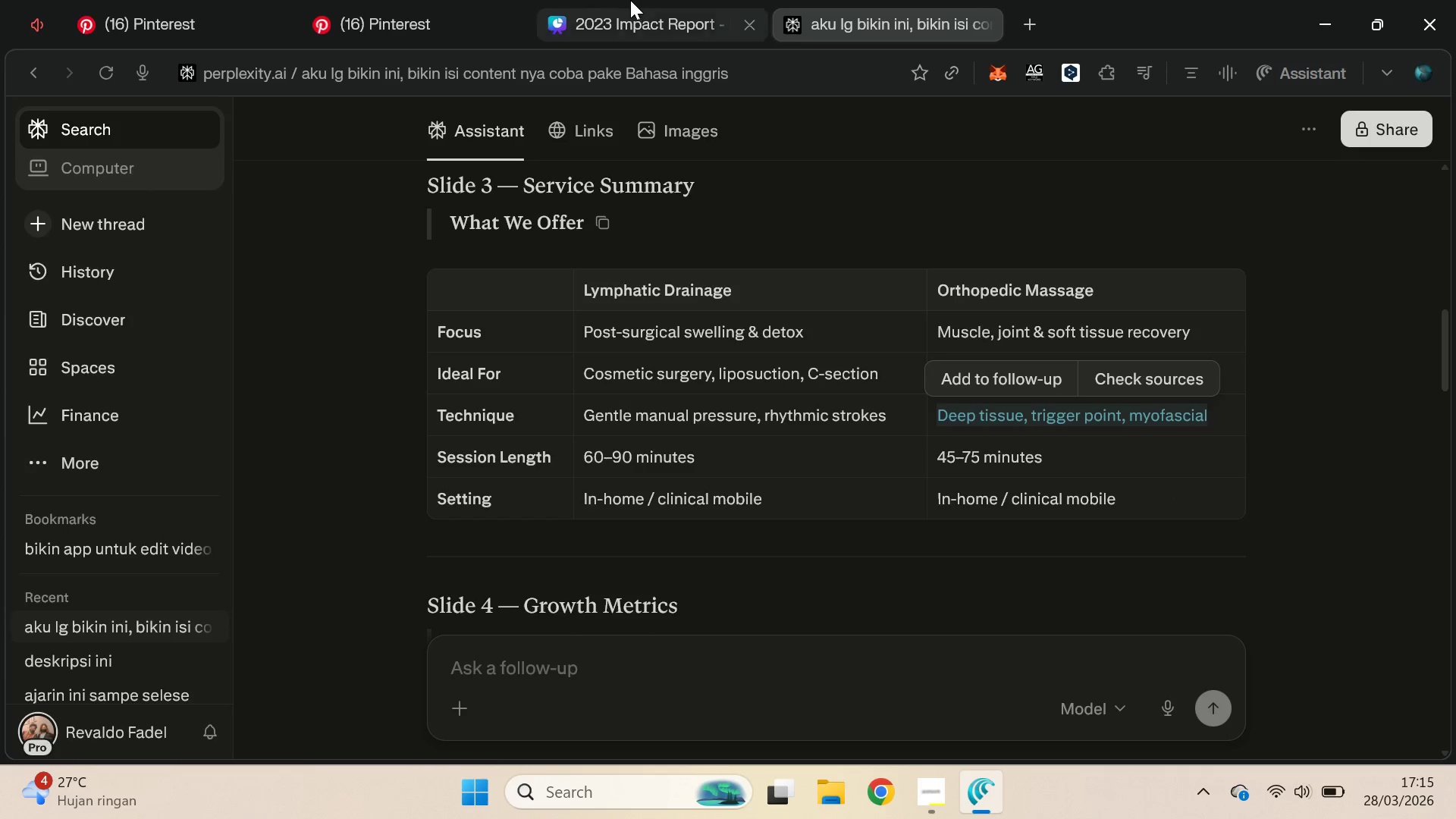 
left_click([630, 0])
 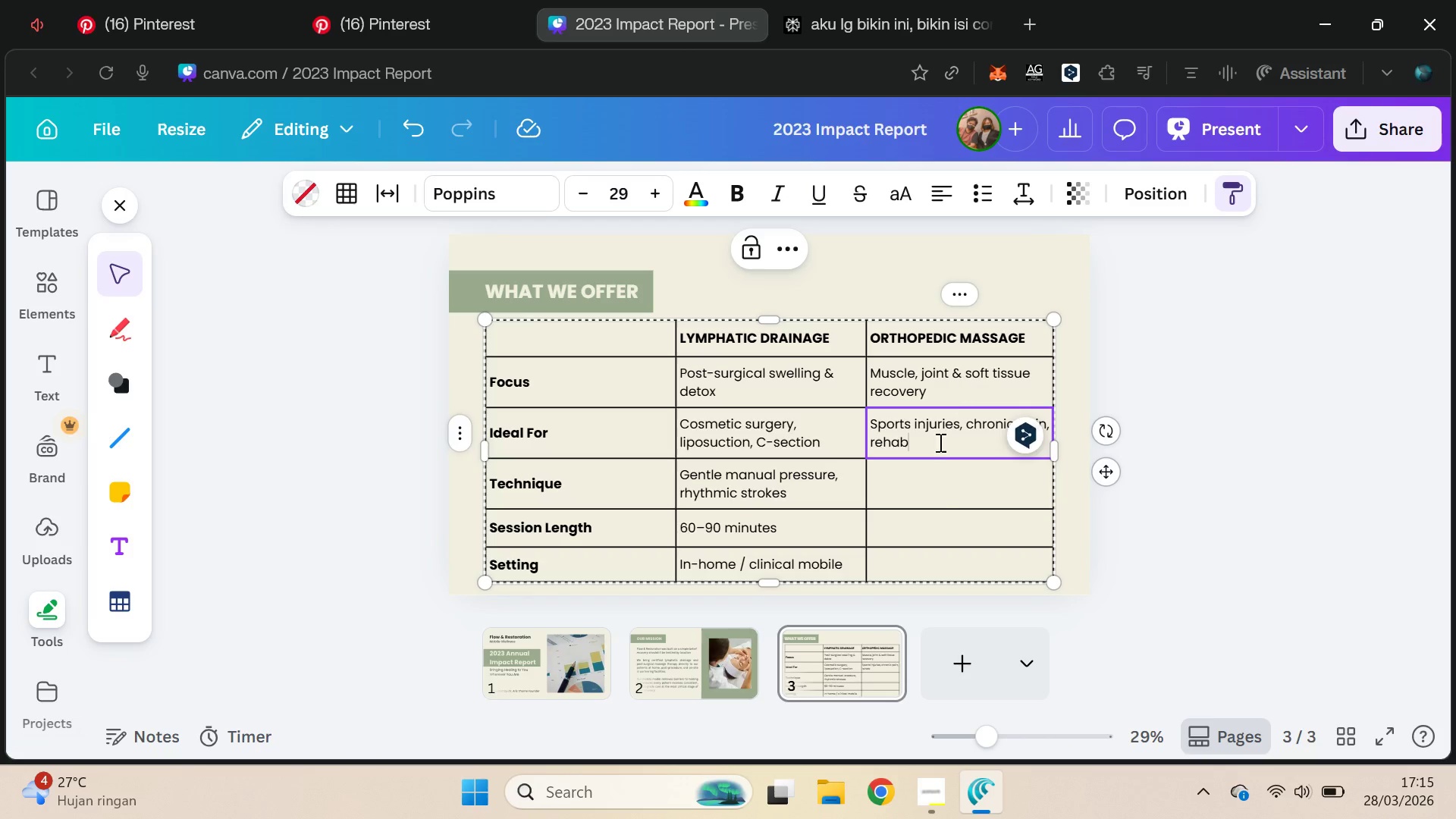 
left_click([940, 479])
 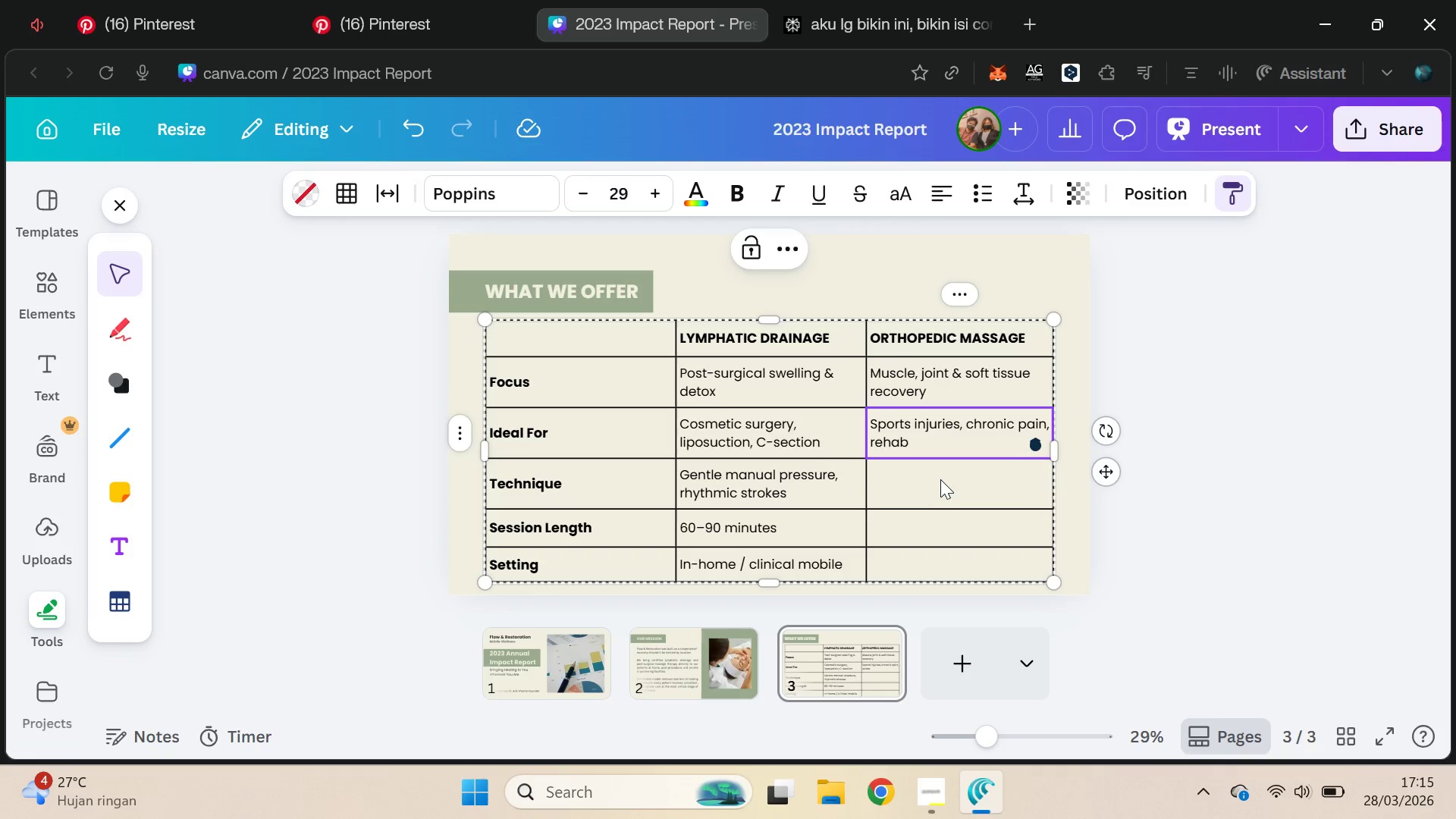 
key(Control+ControlLeft)
 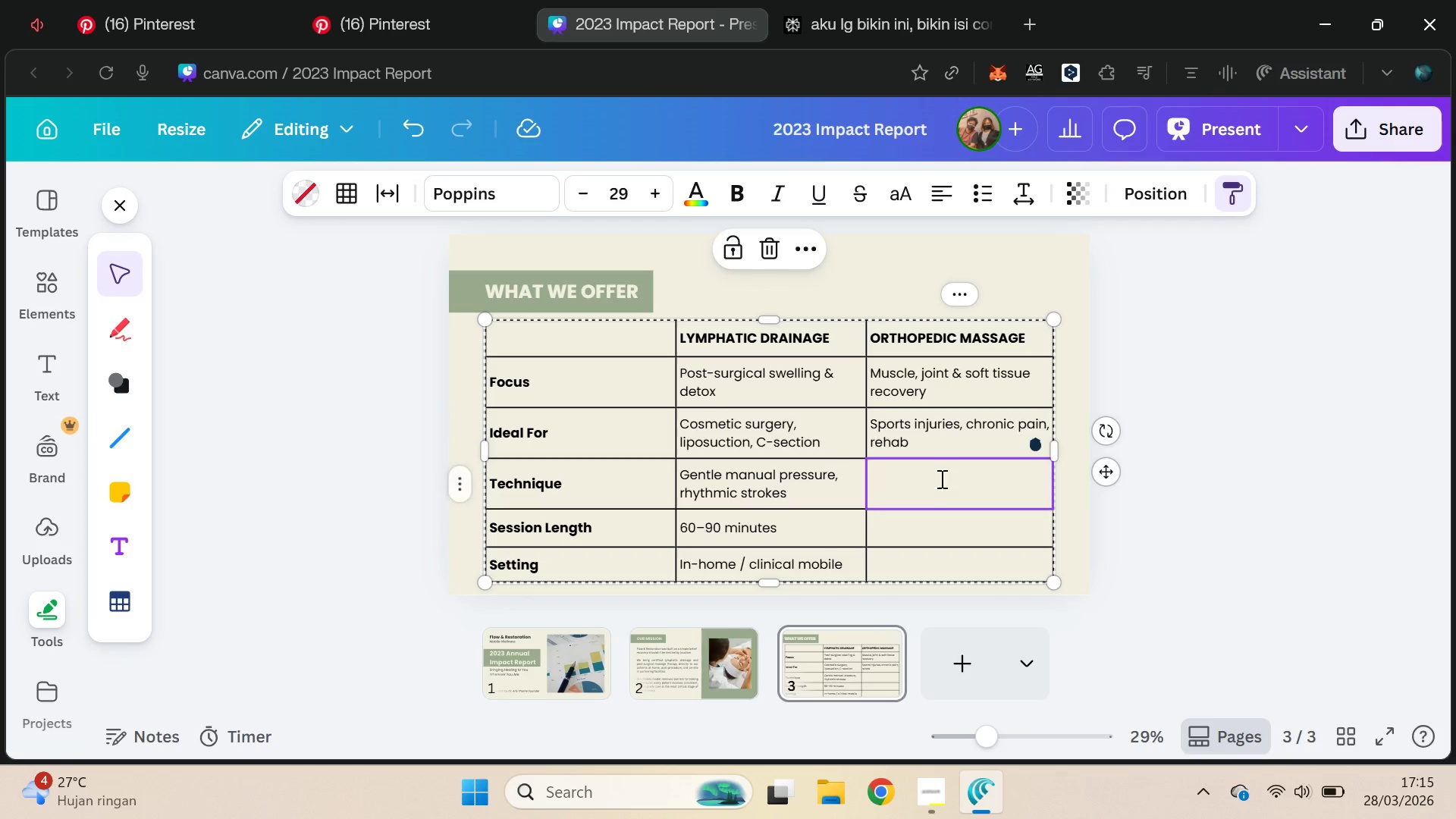 
key(Control+V)
 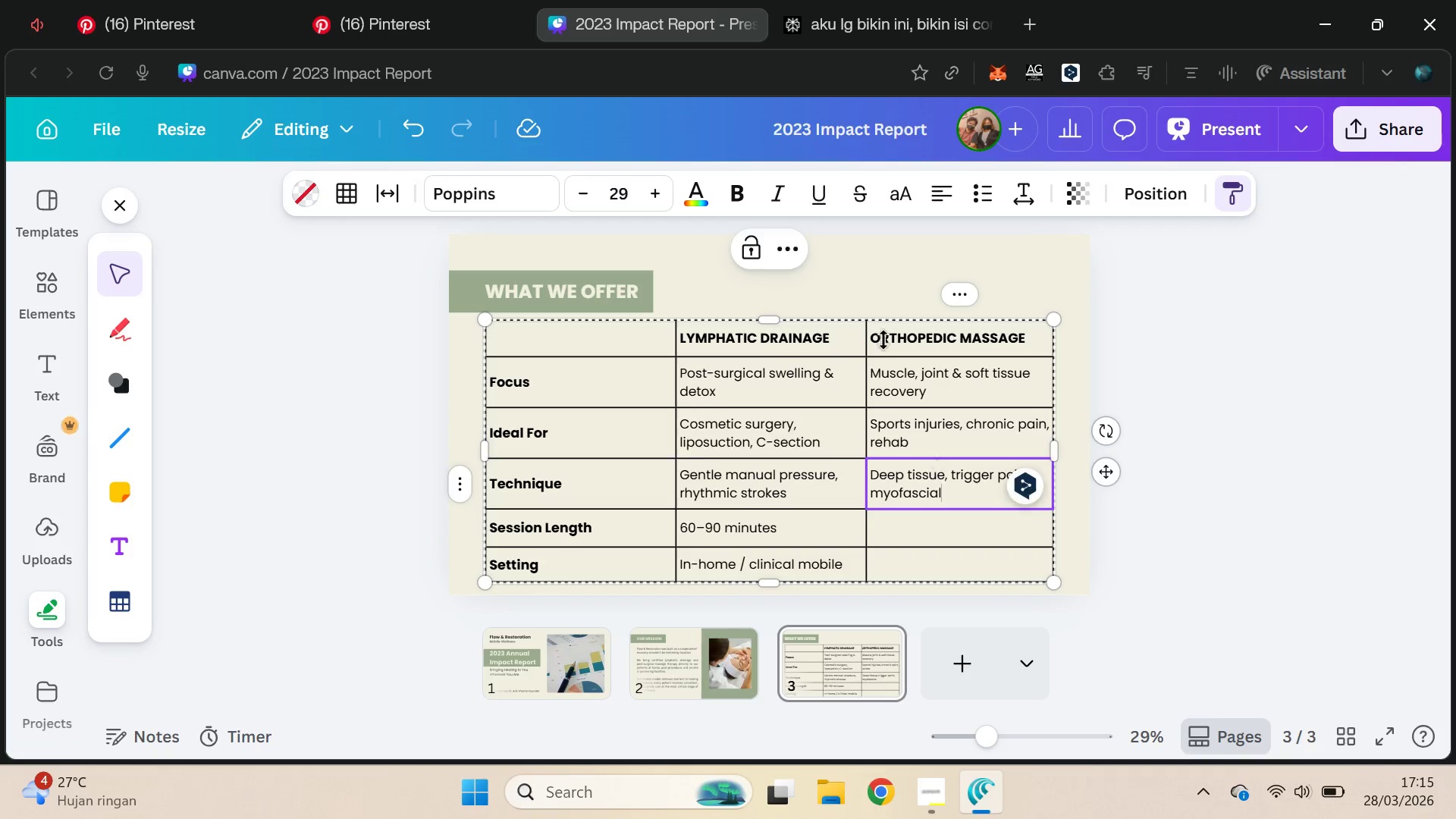 
left_click([821, 0])
 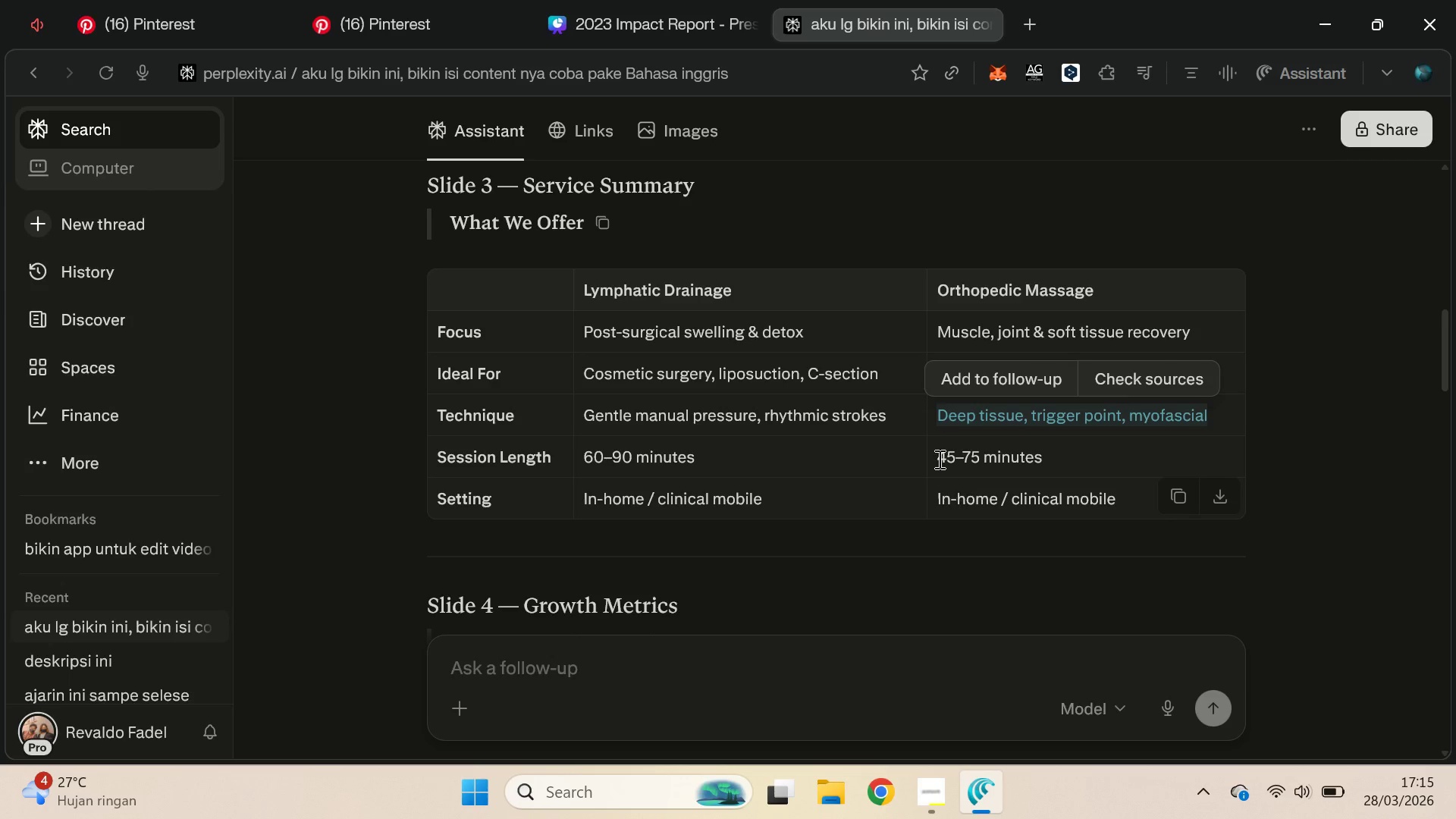 
left_click_drag(start_coordinate=[938, 458], to_coordinate=[1065, 464])
 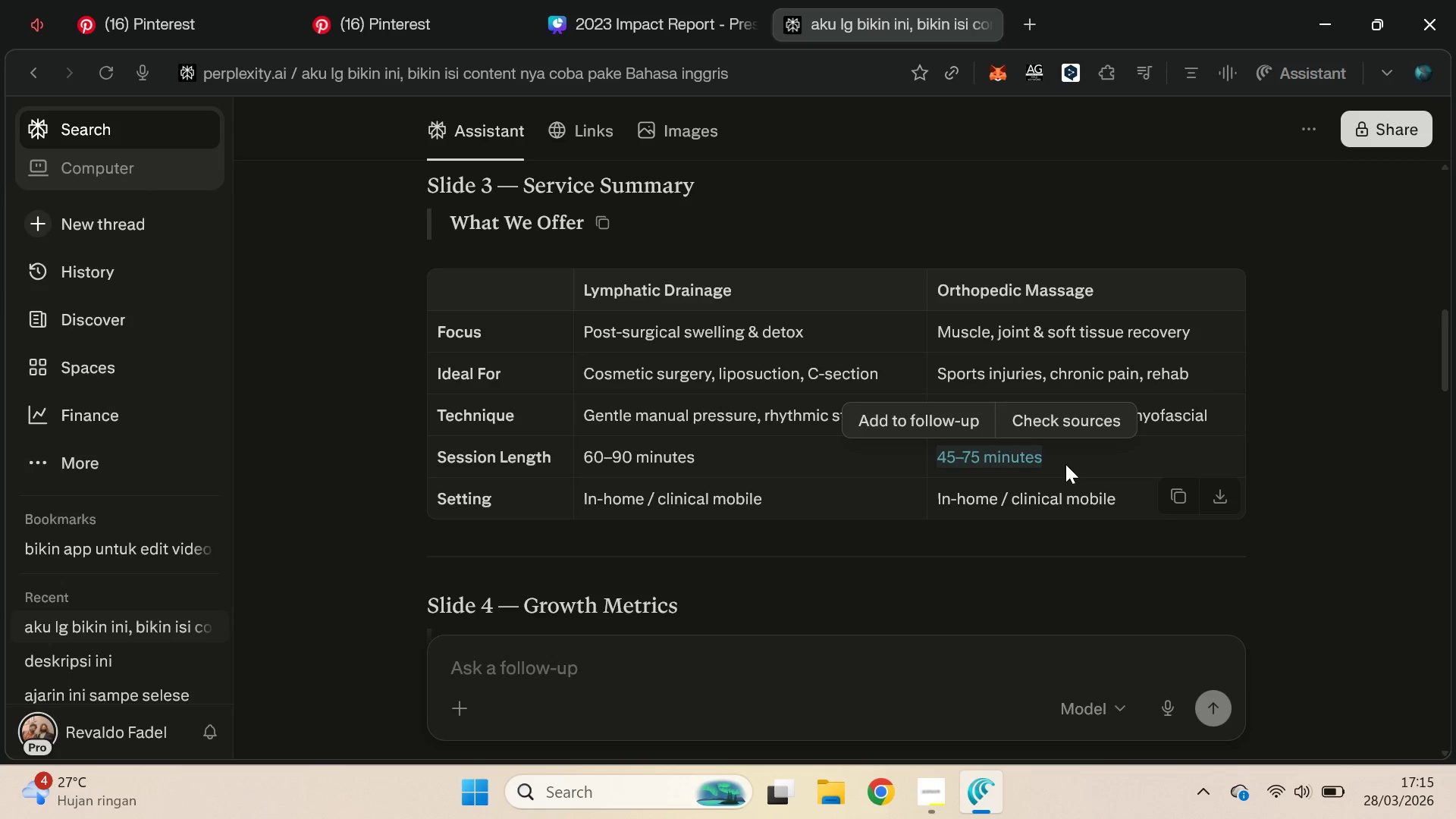 
key(Control+C)
 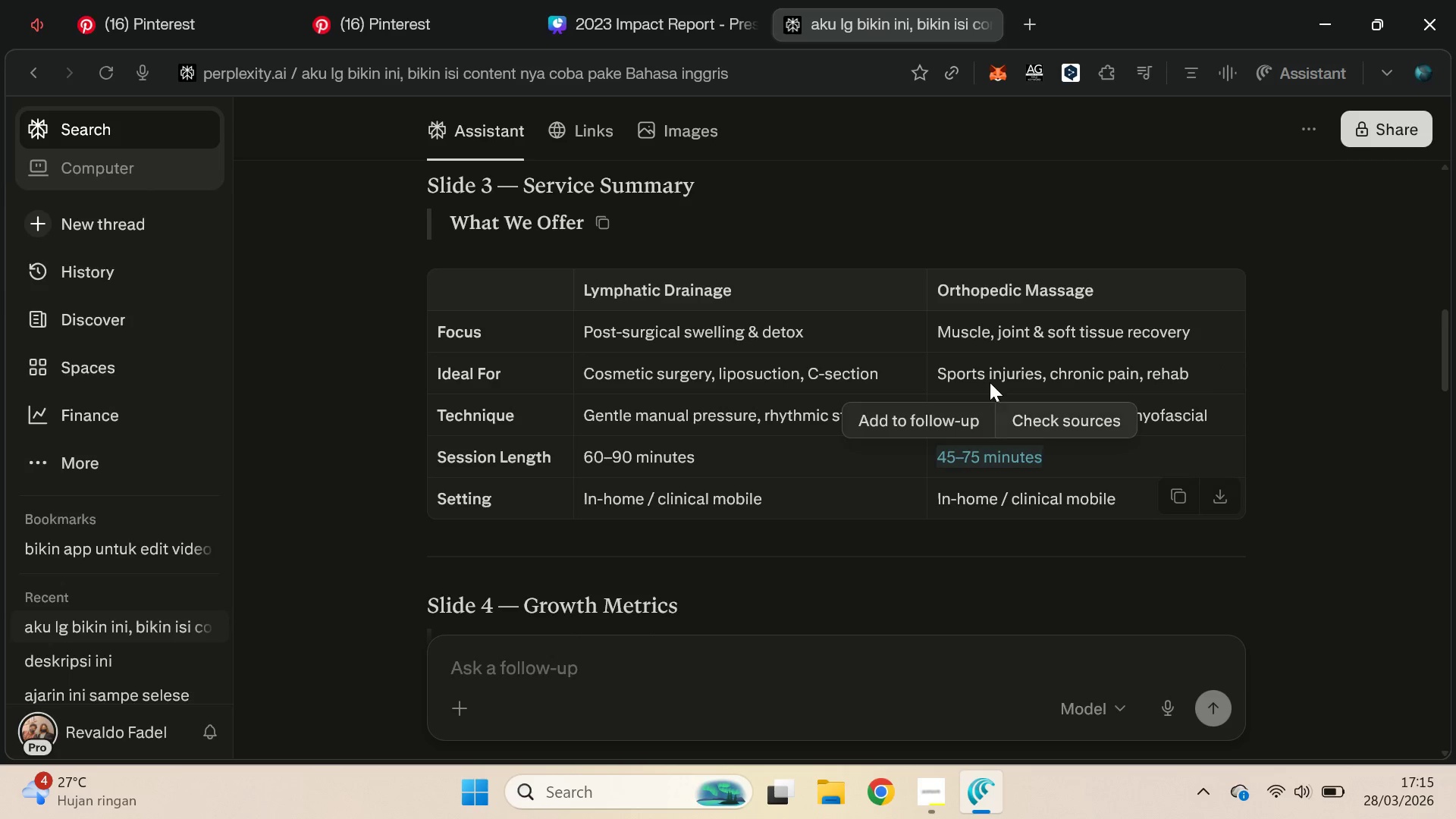 
key(Control+C)
 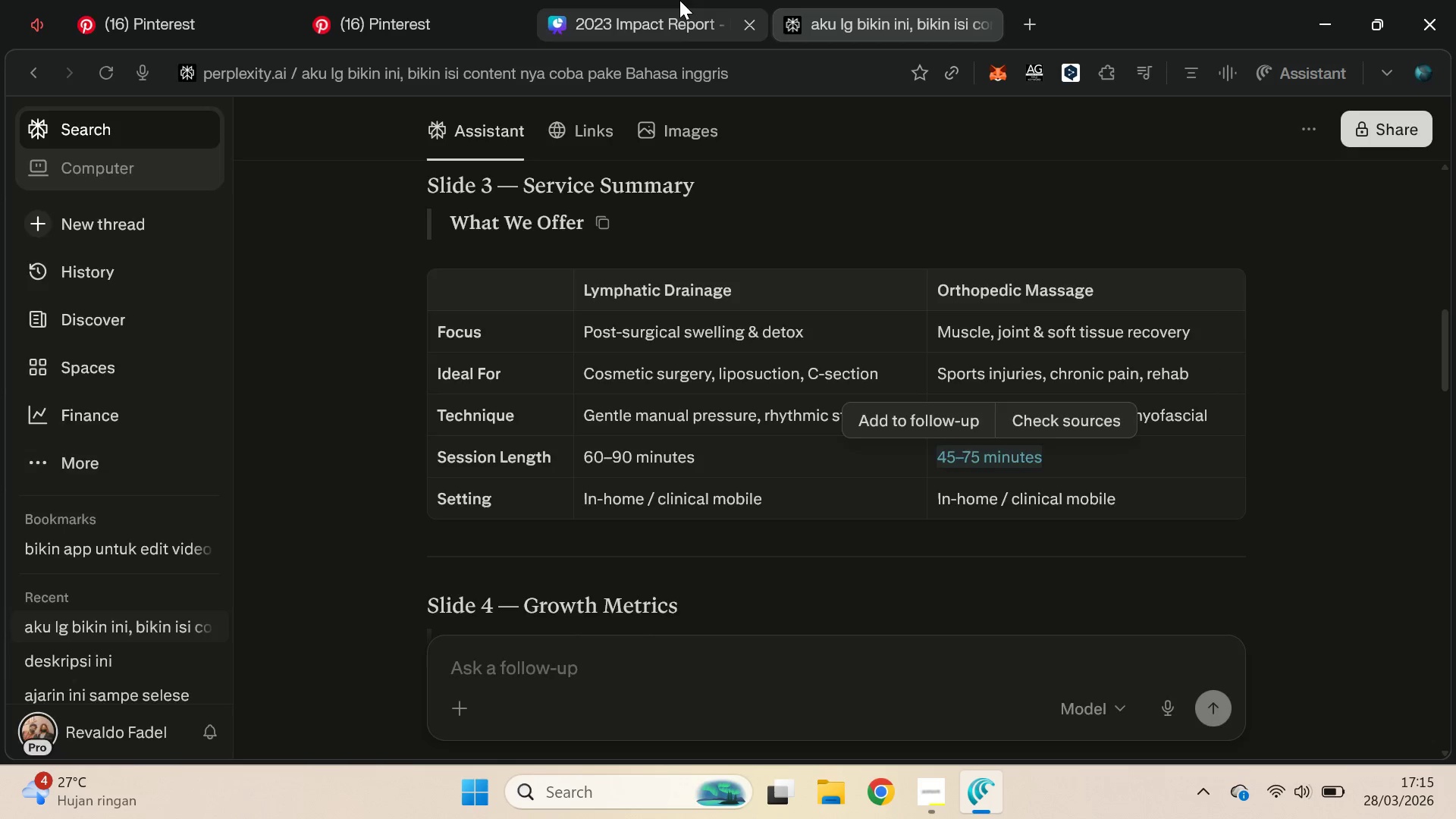 
left_click([679, 0])
 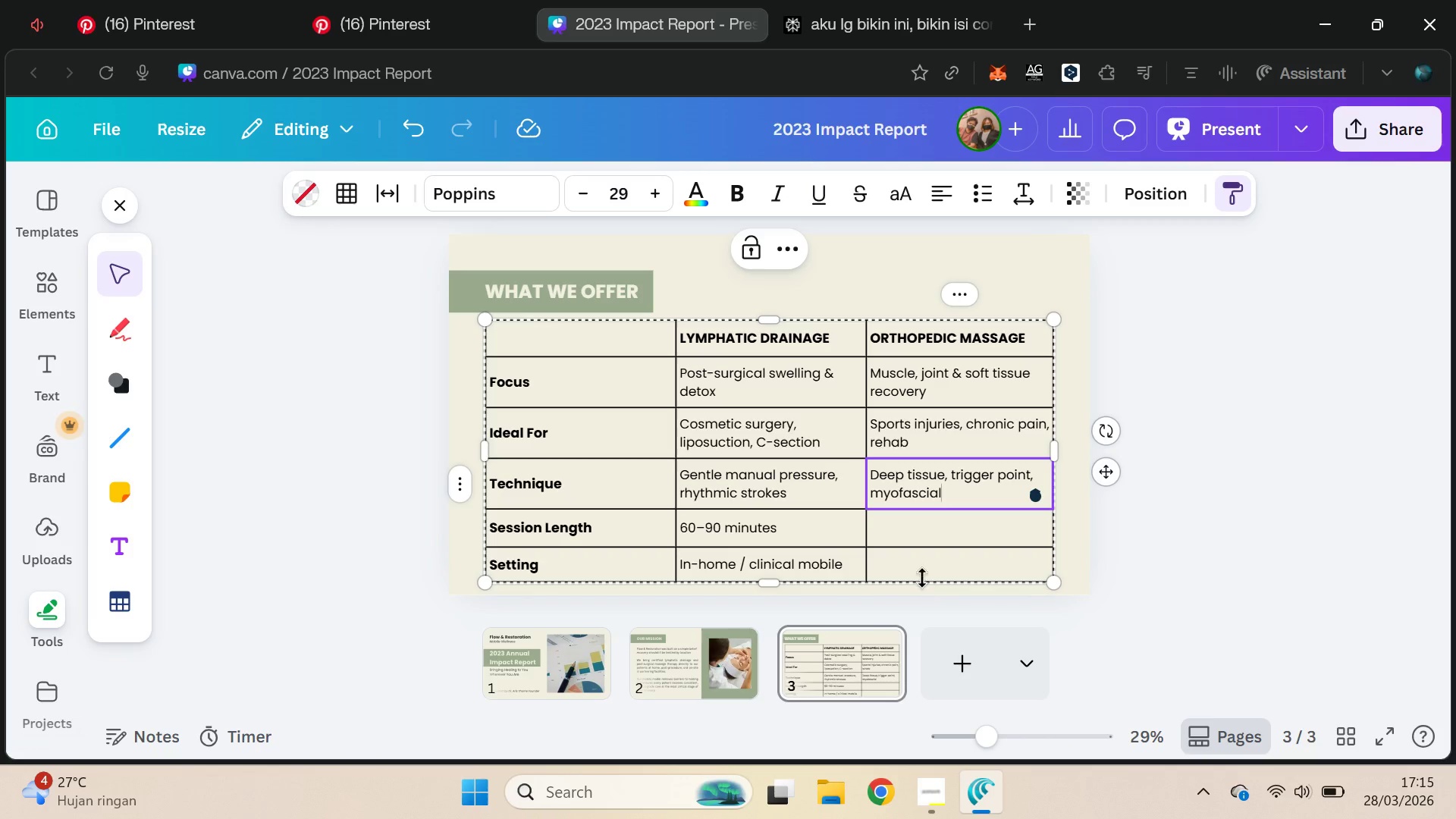 
left_click([925, 542])
 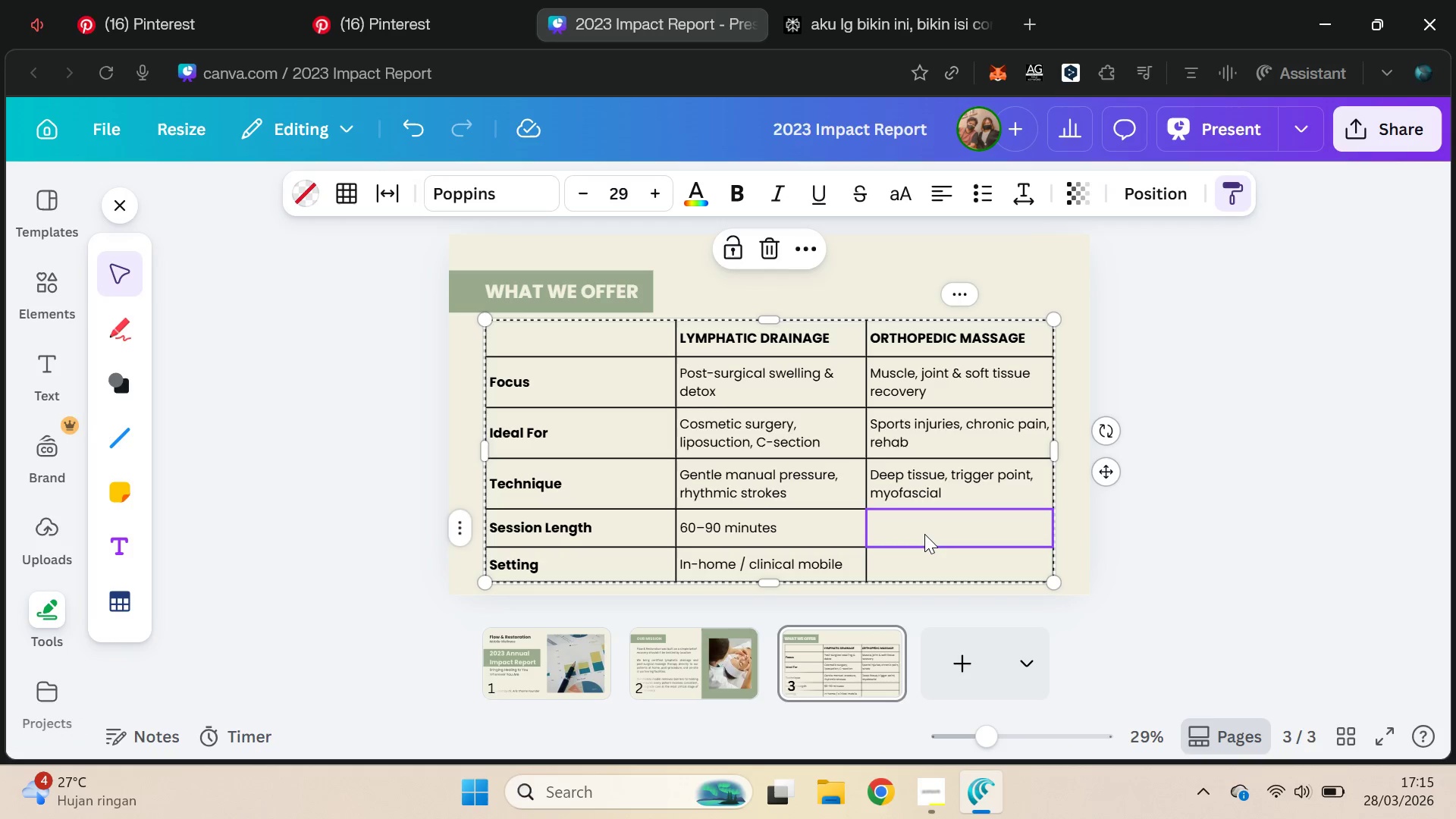 
double_click([924, 534])
 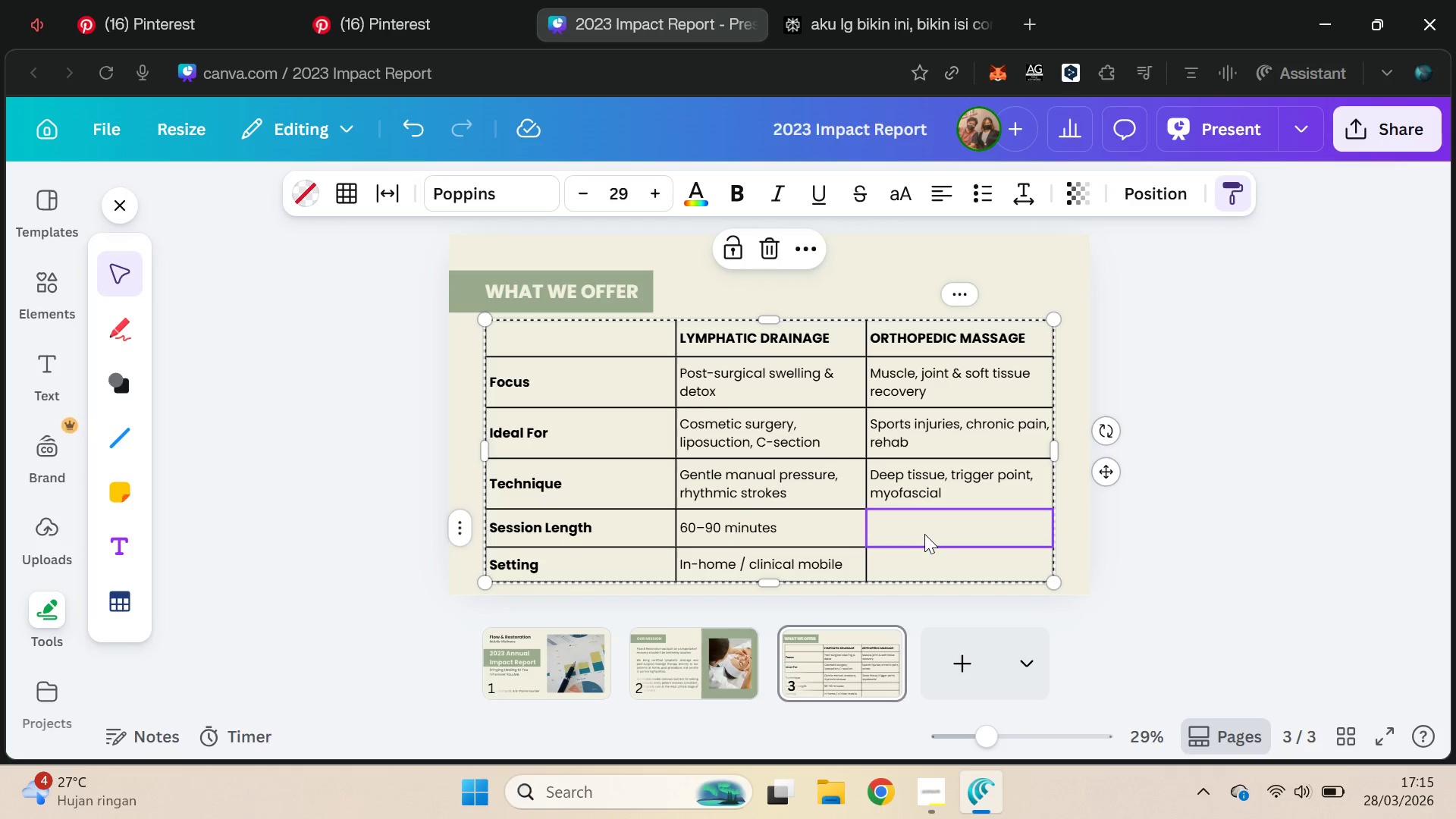 
key(Control+V)
 